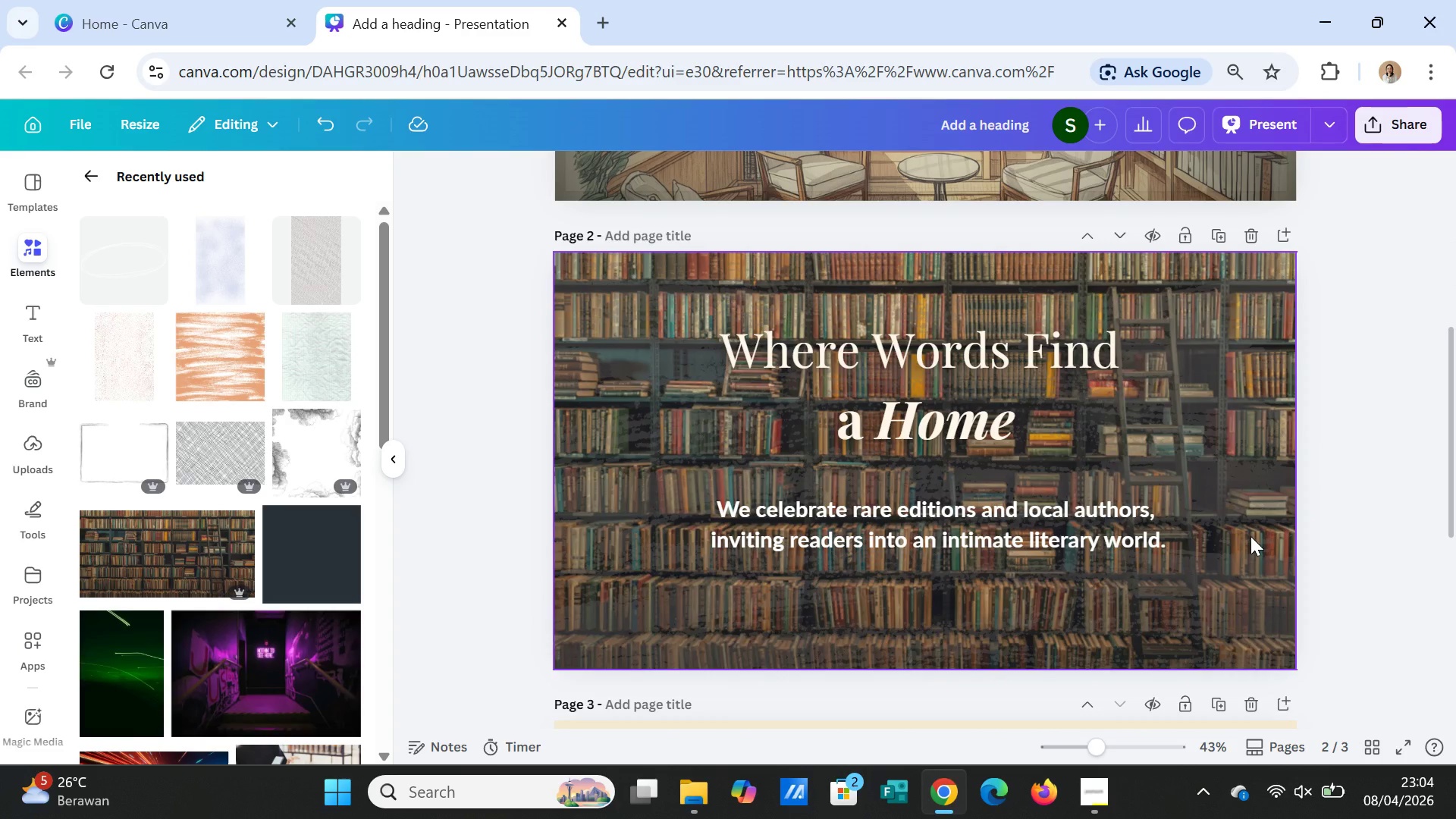 
wait(5.54)
 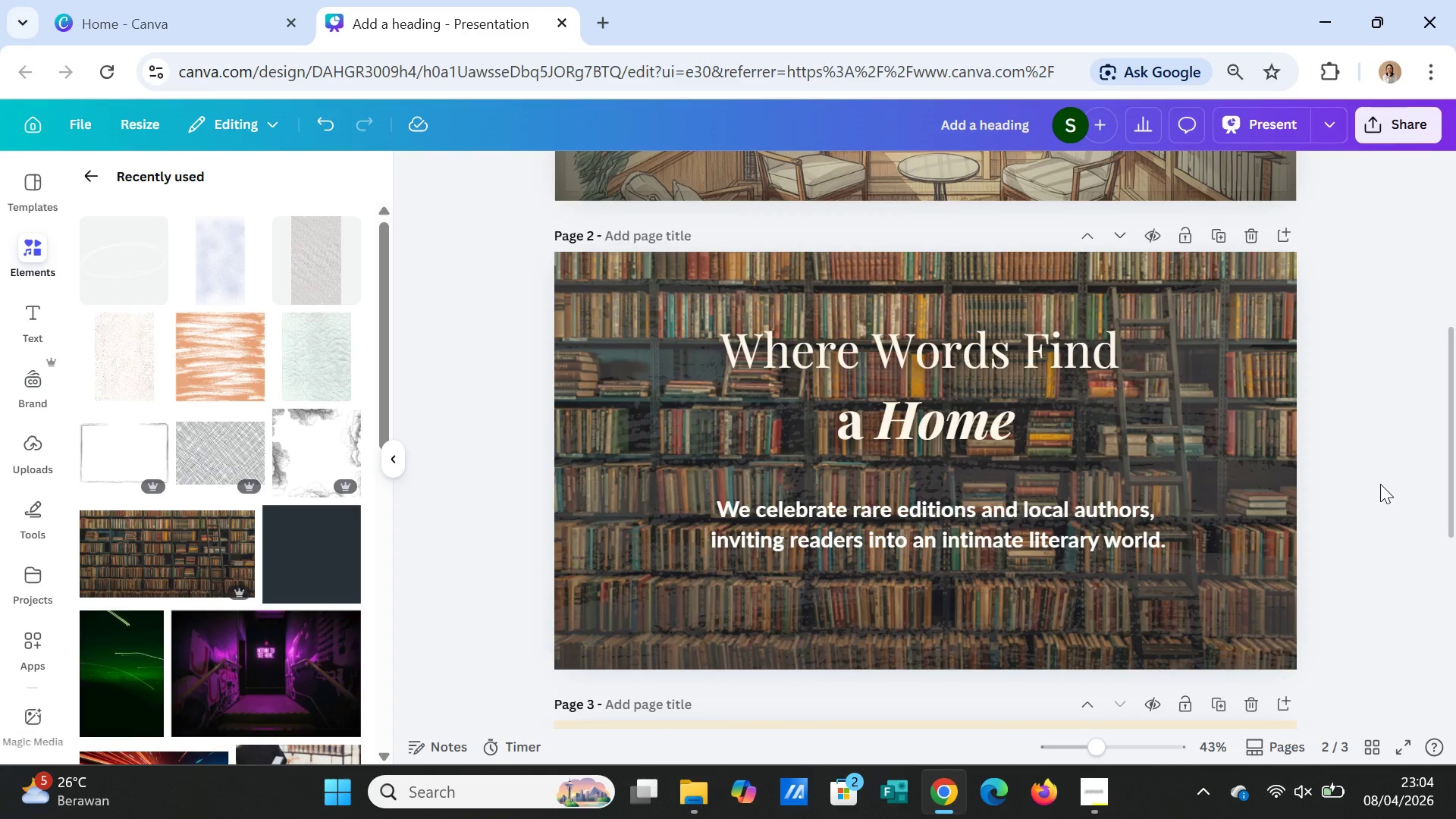 
left_click([1156, 592])
 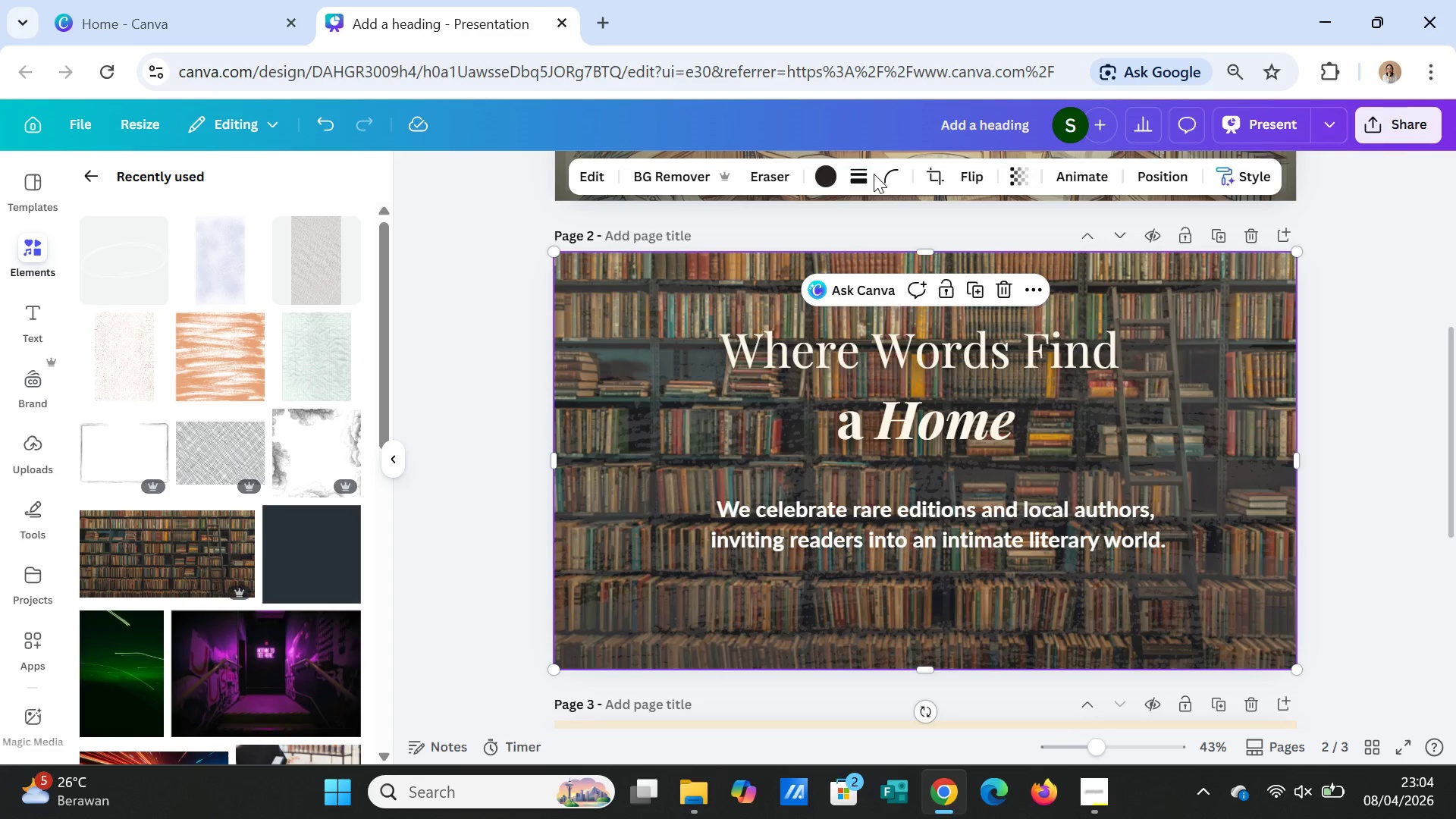 
left_click([1055, 178])
 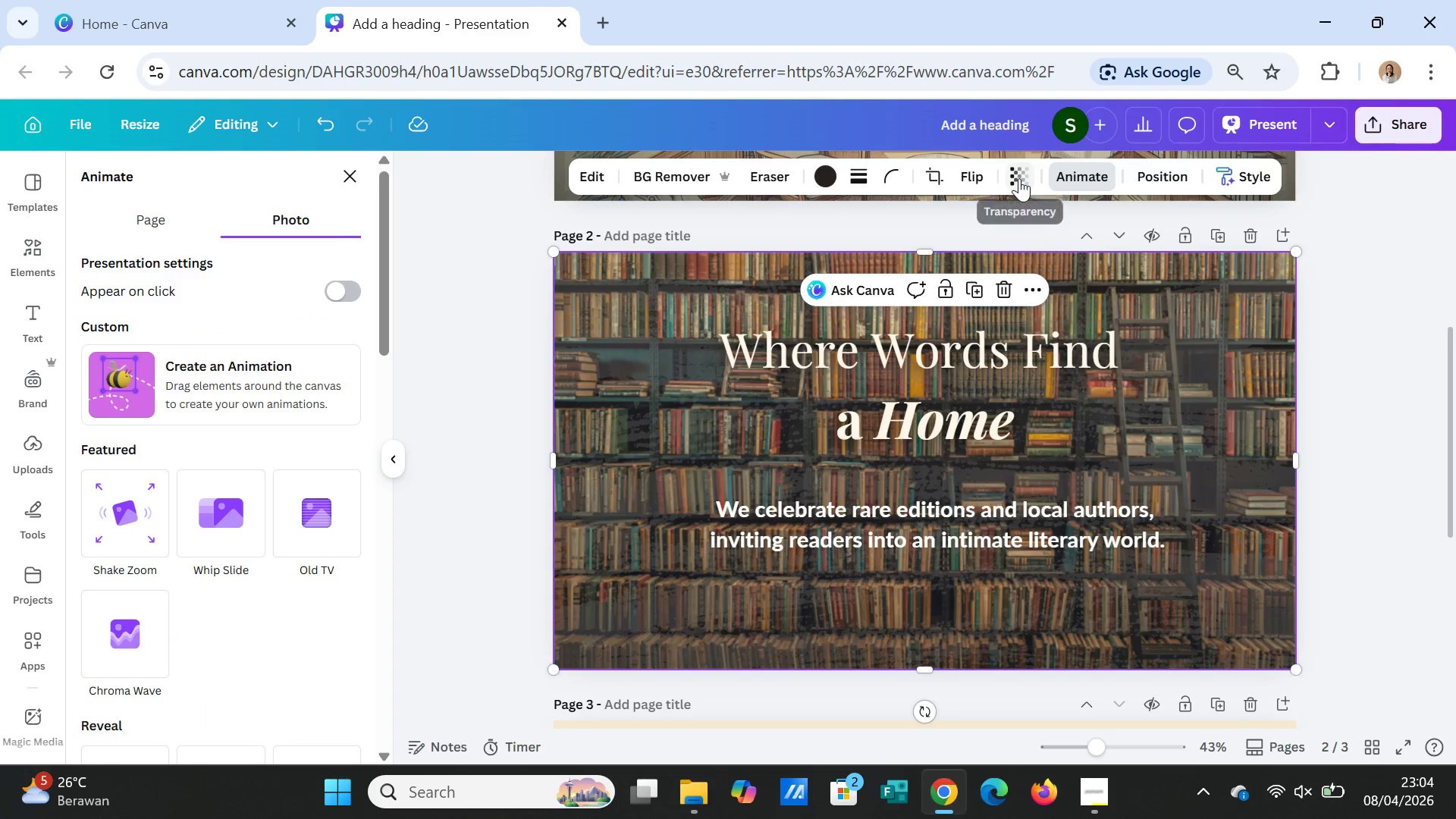 
left_click([1019, 178])
 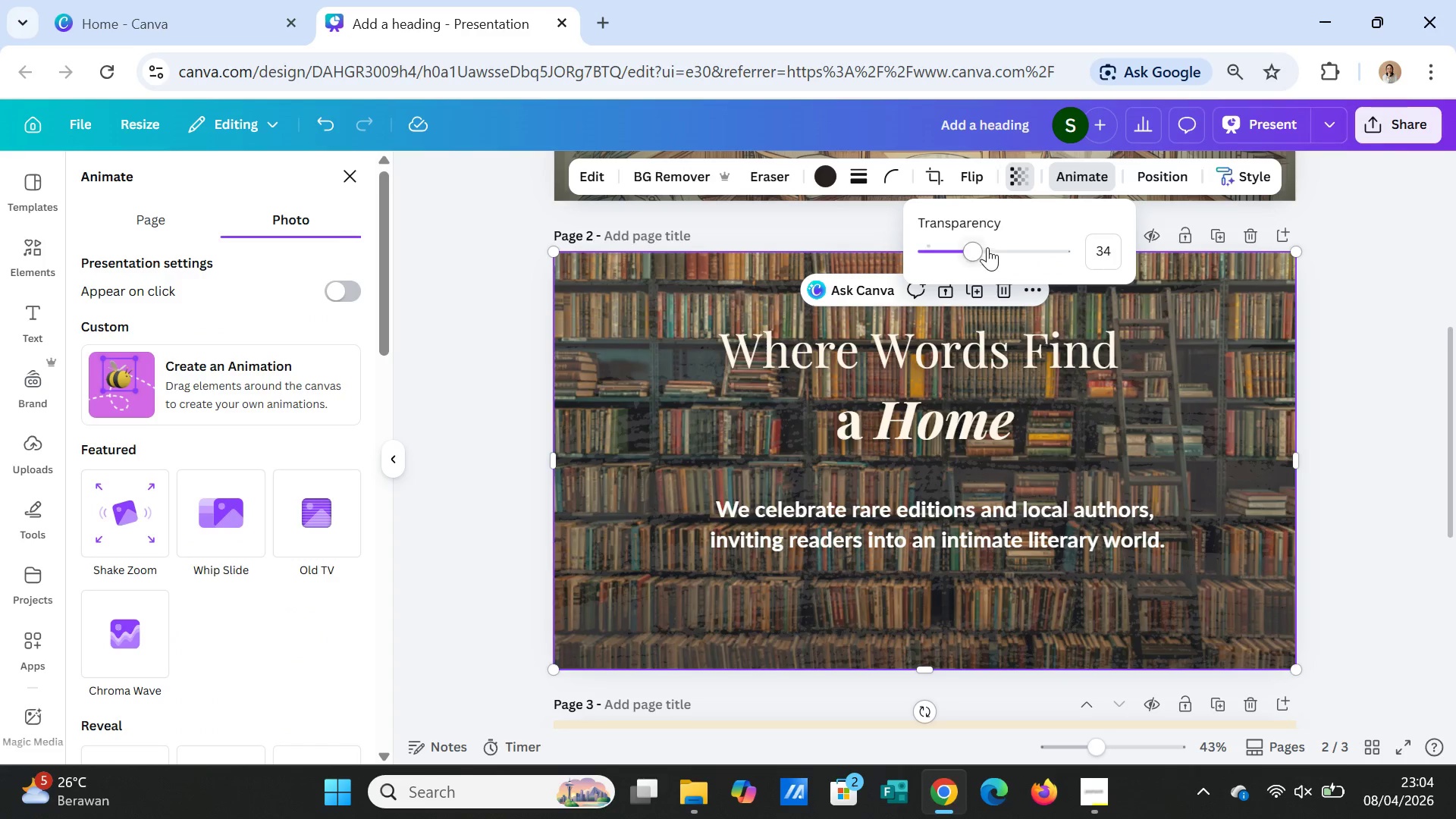 
left_click_drag(start_coordinate=[970, 252], to_coordinate=[962, 245])
 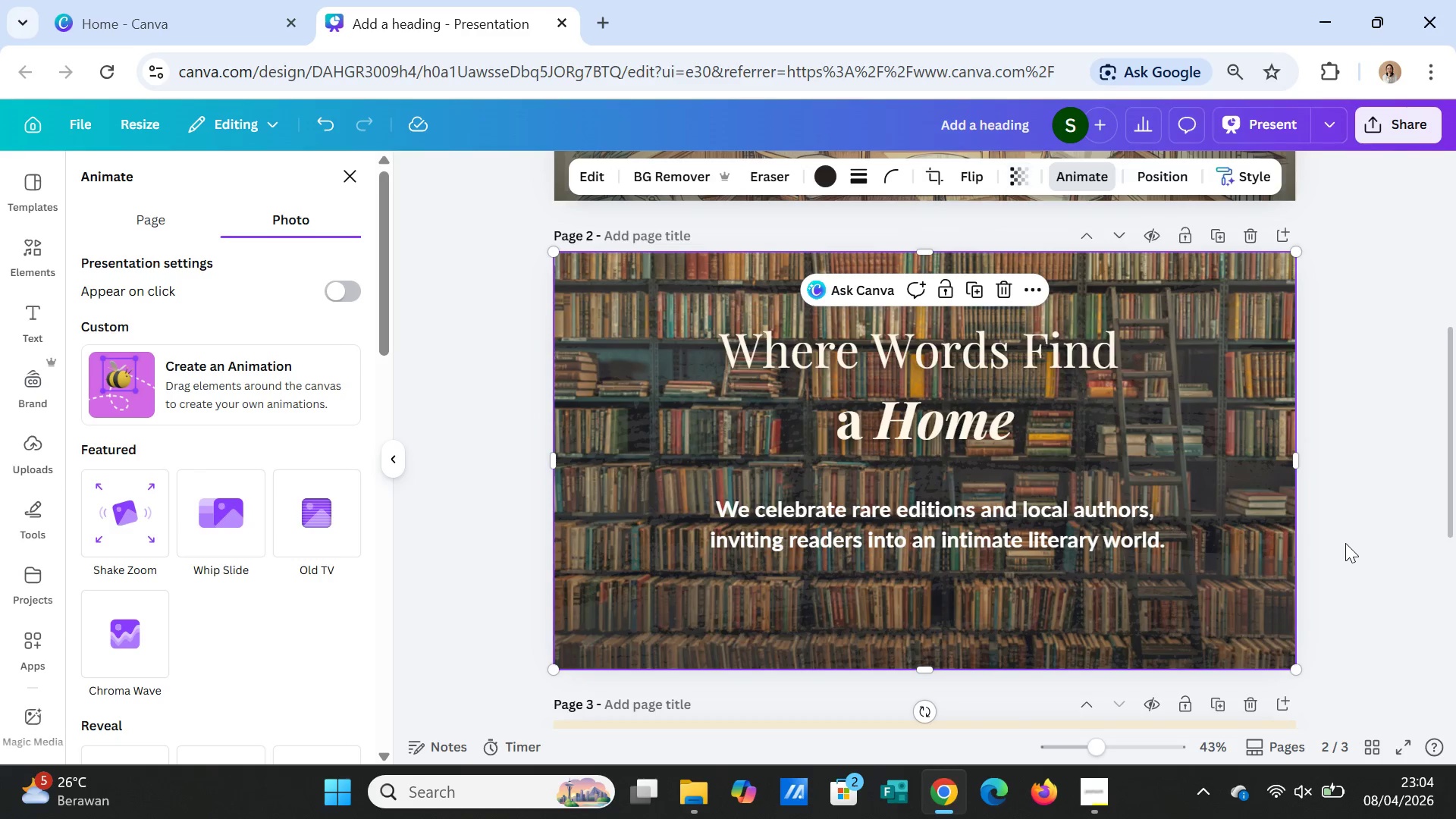 
double_click([1345, 543])
 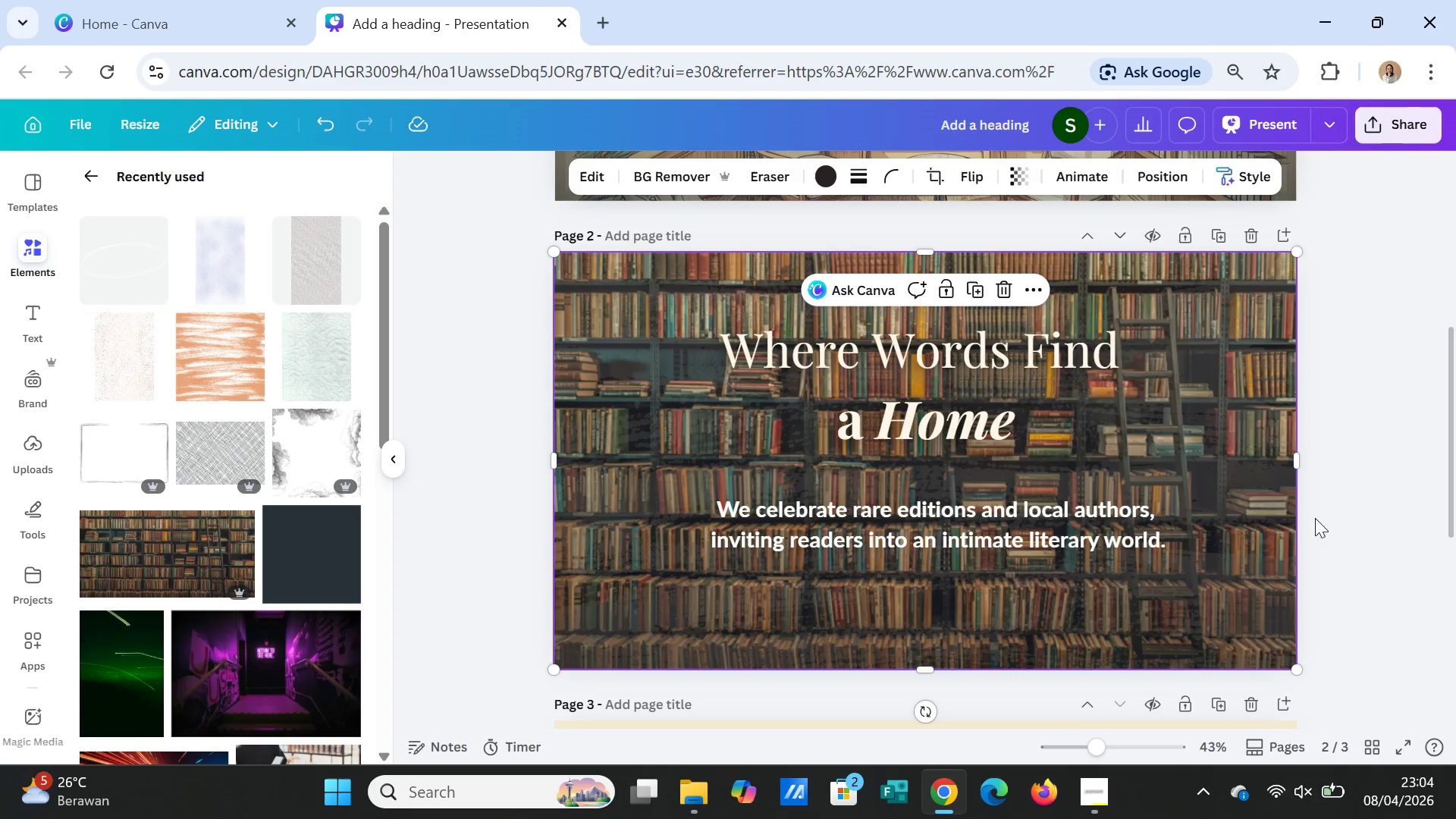 
wait(5.95)
 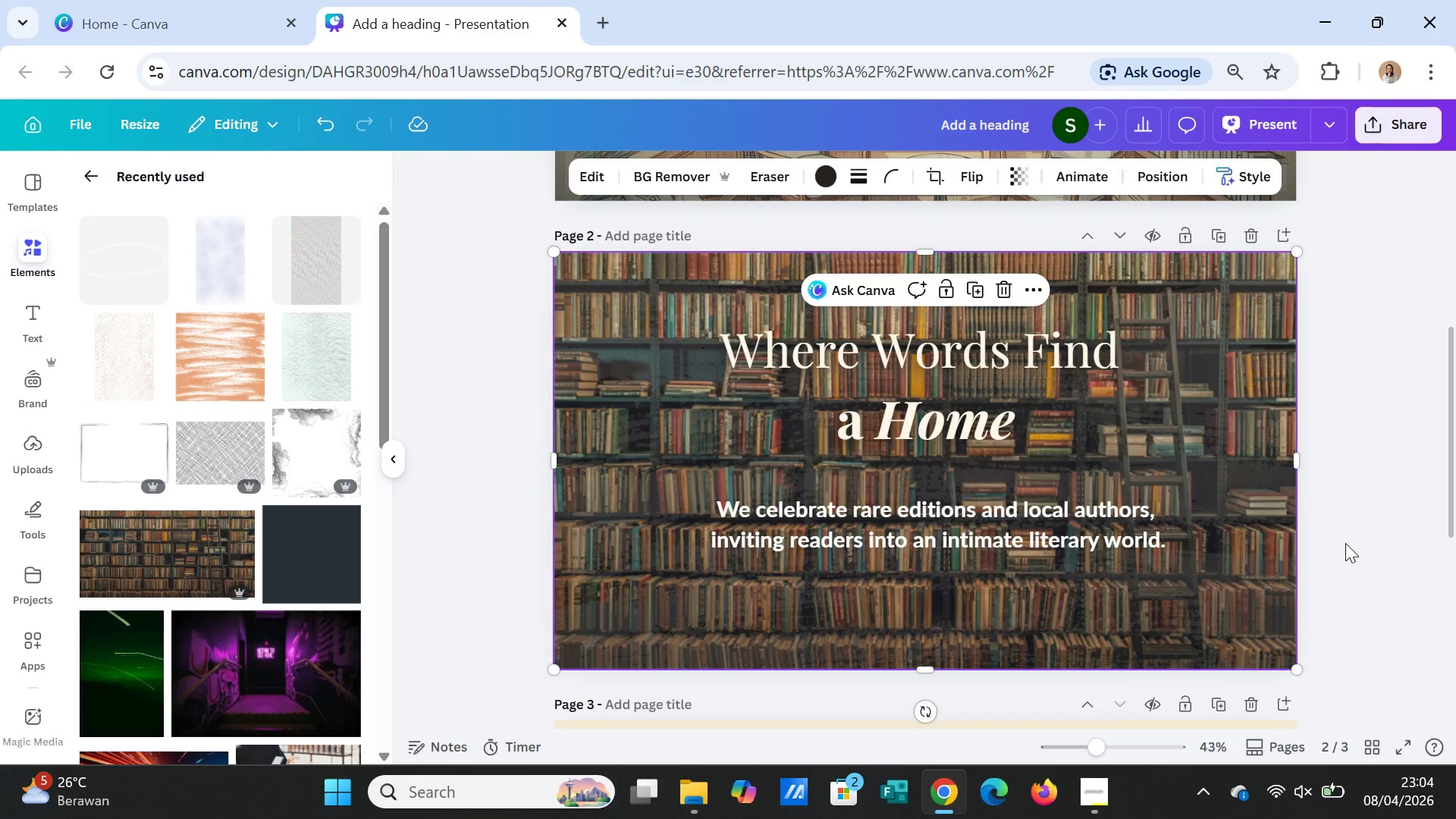 
left_click([91, 180])
 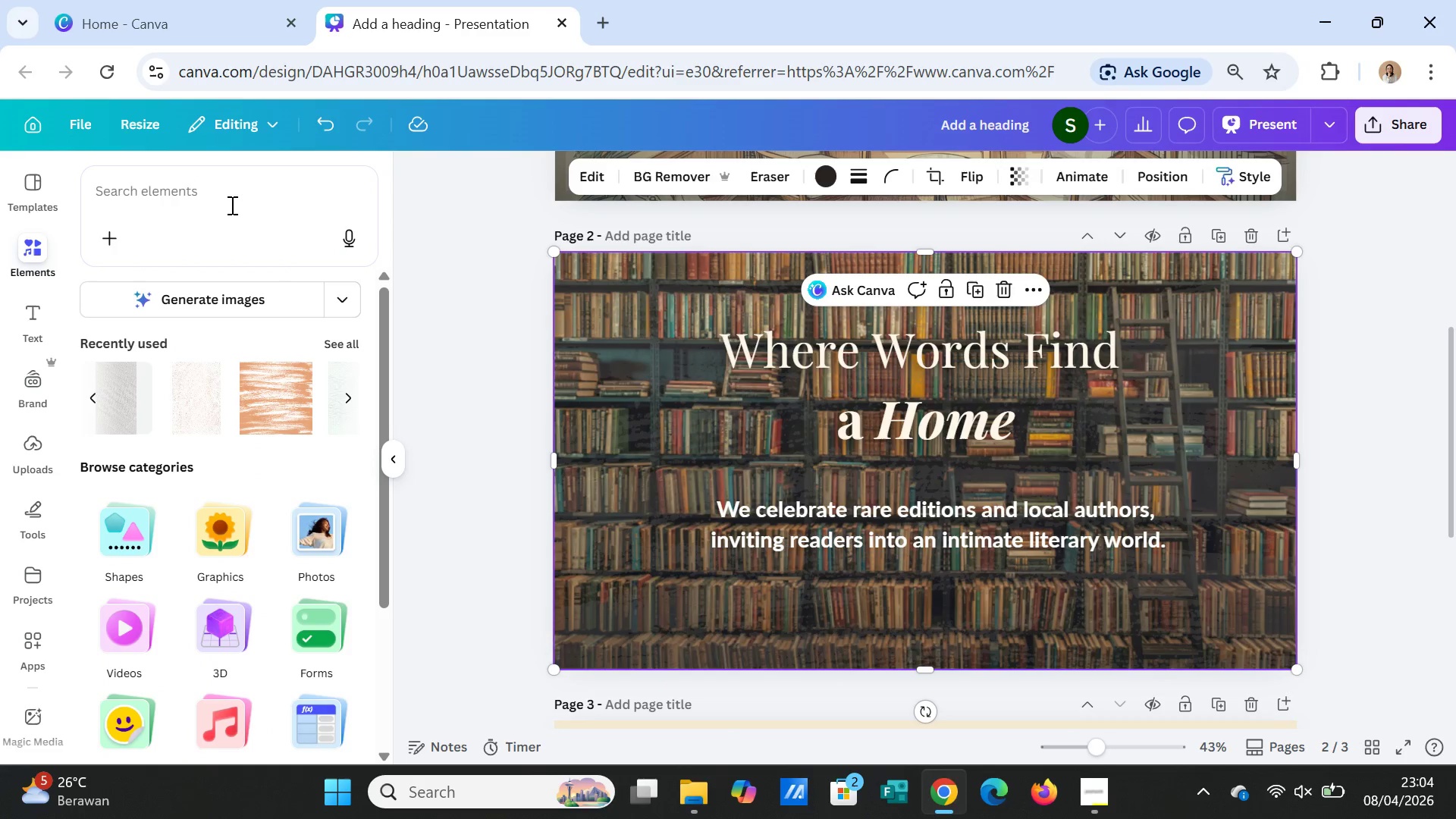 
left_click([223, 199])
 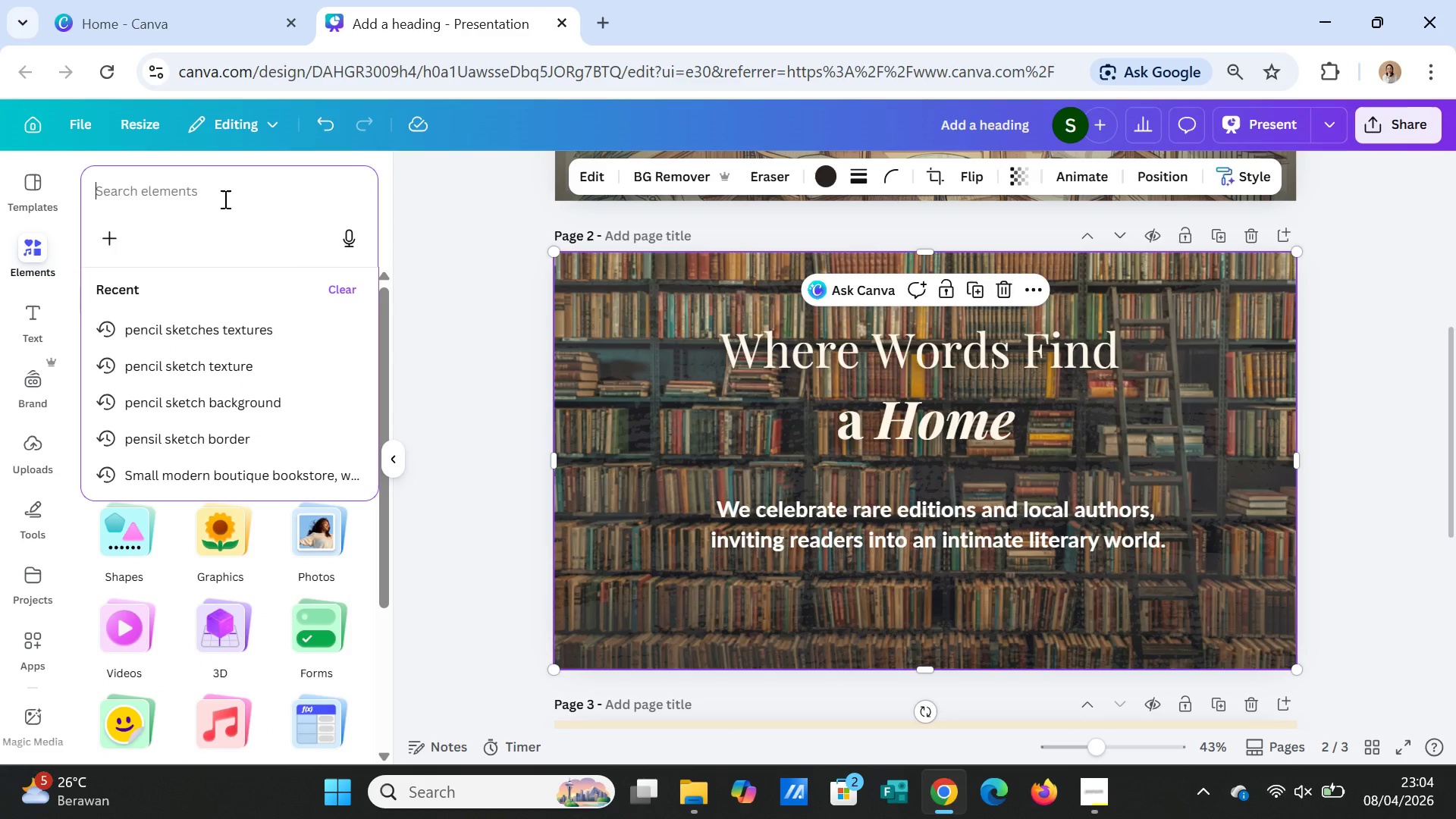 
left_click([257, 461])
 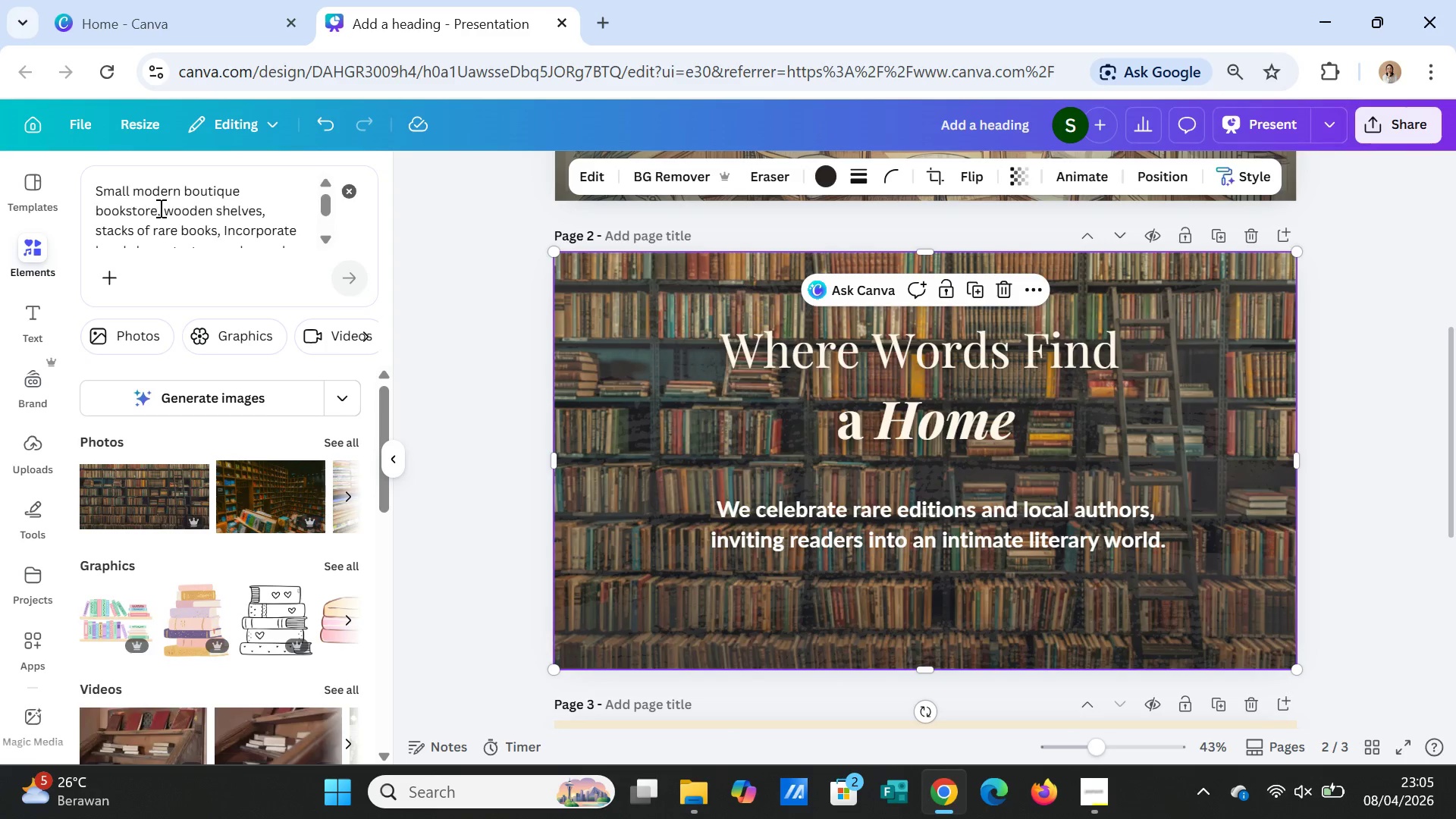 
wait(7.34)
 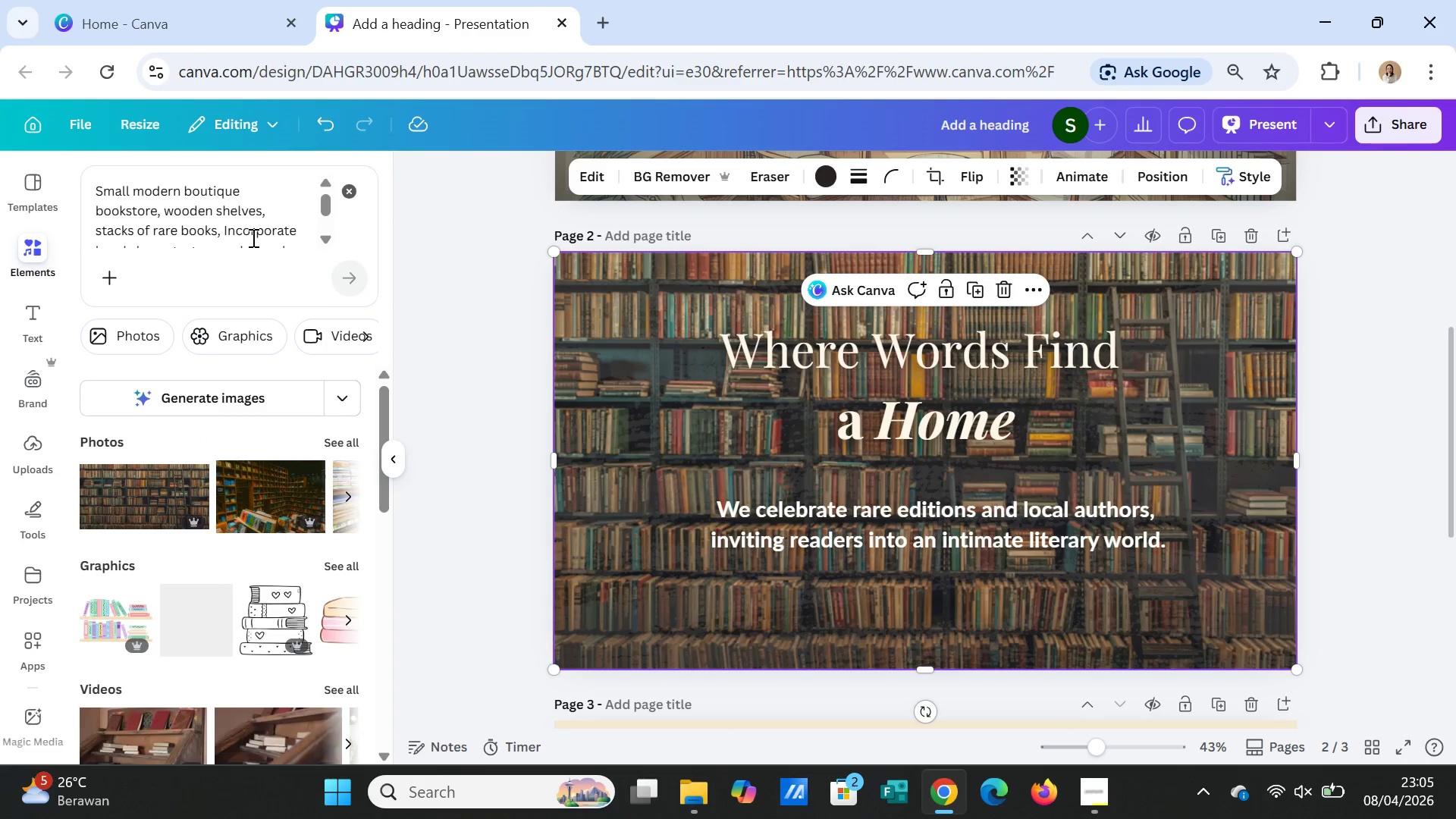 
scroll: coordinate [253, 228], scroll_direction: down, amount: 2.0
 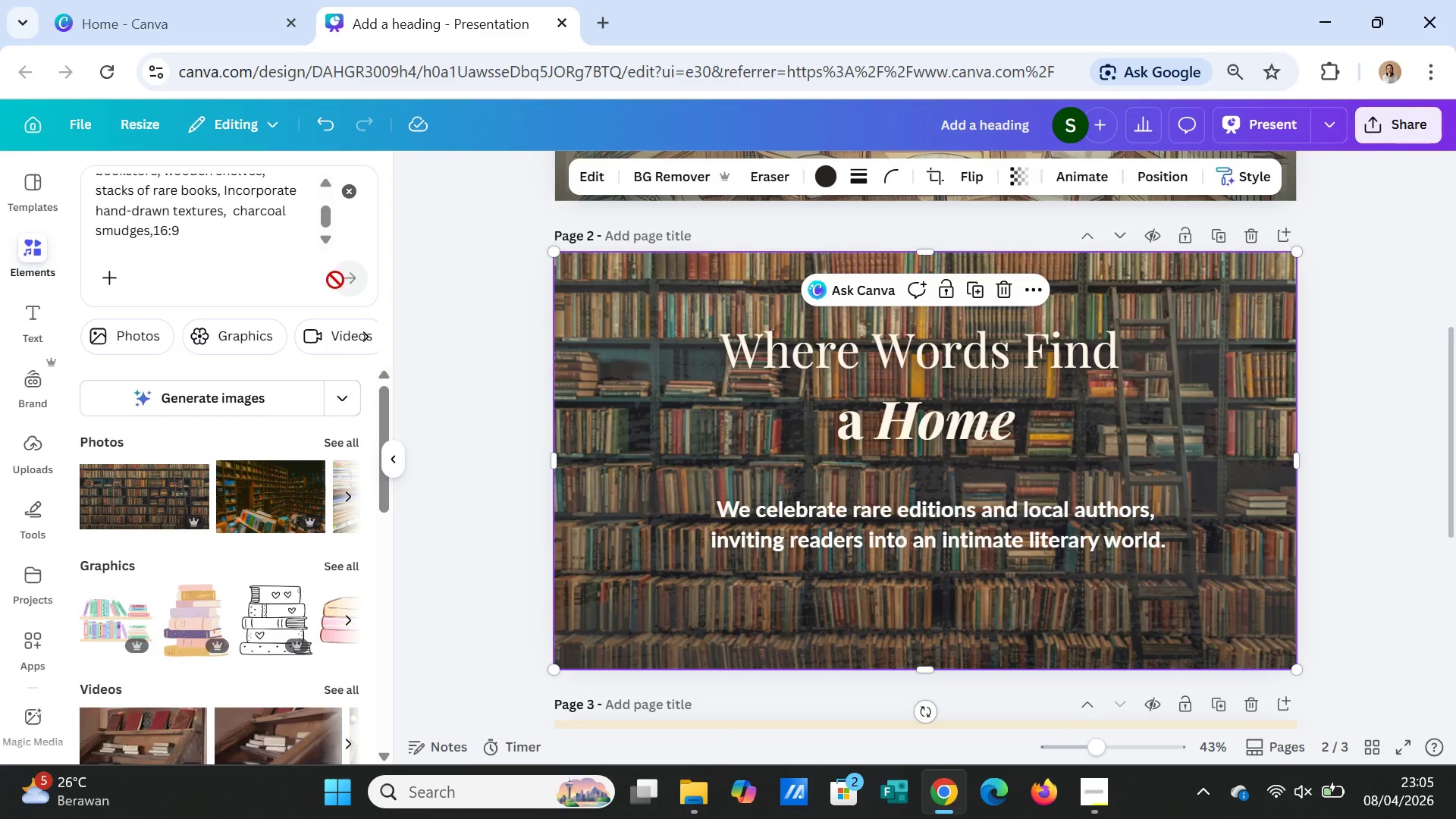 
left_click([336, 280])
 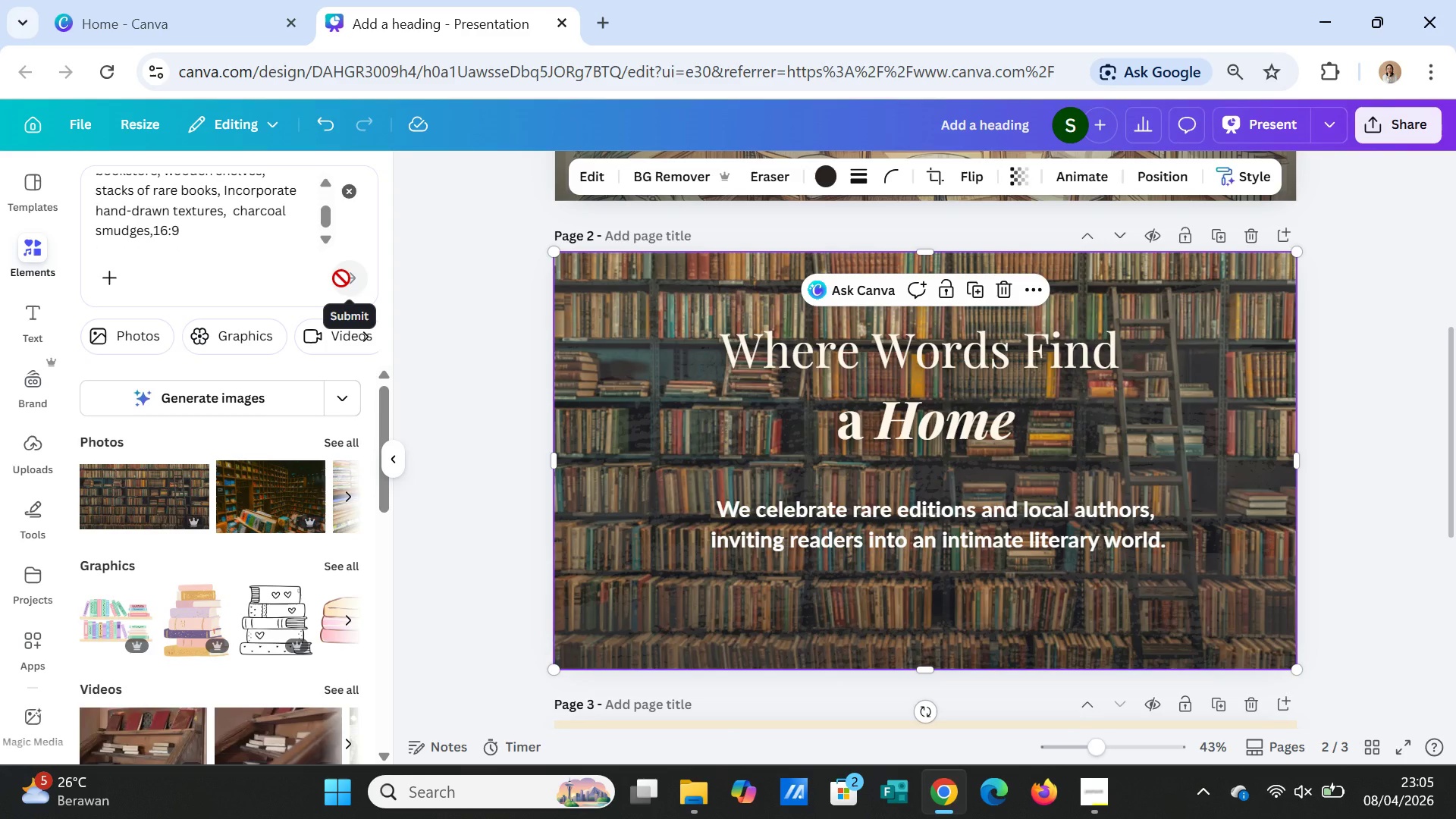 
left_click([341, 278])
 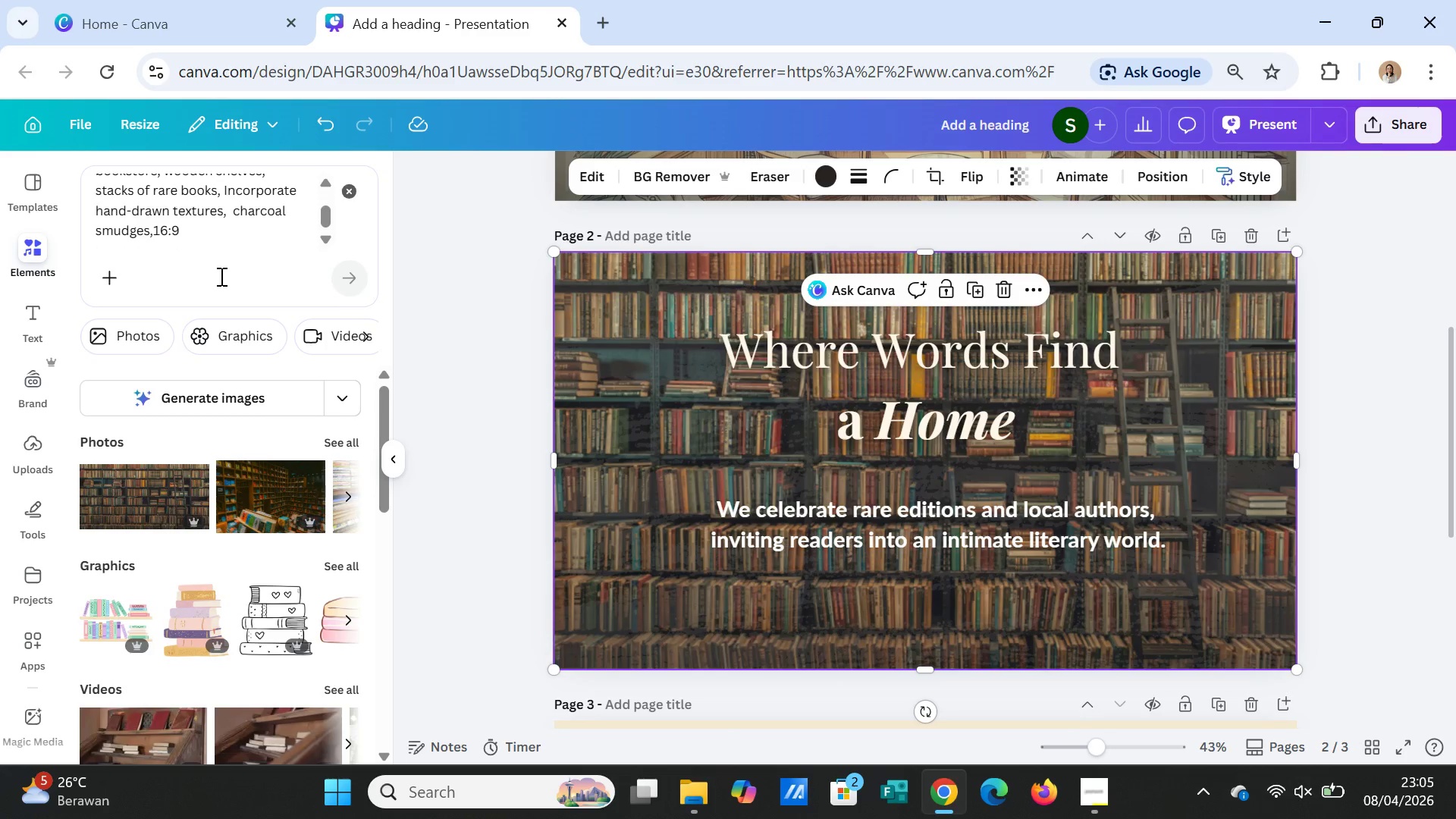 
scroll: coordinate [221, 277], scroll_direction: down, amount: 3.0
 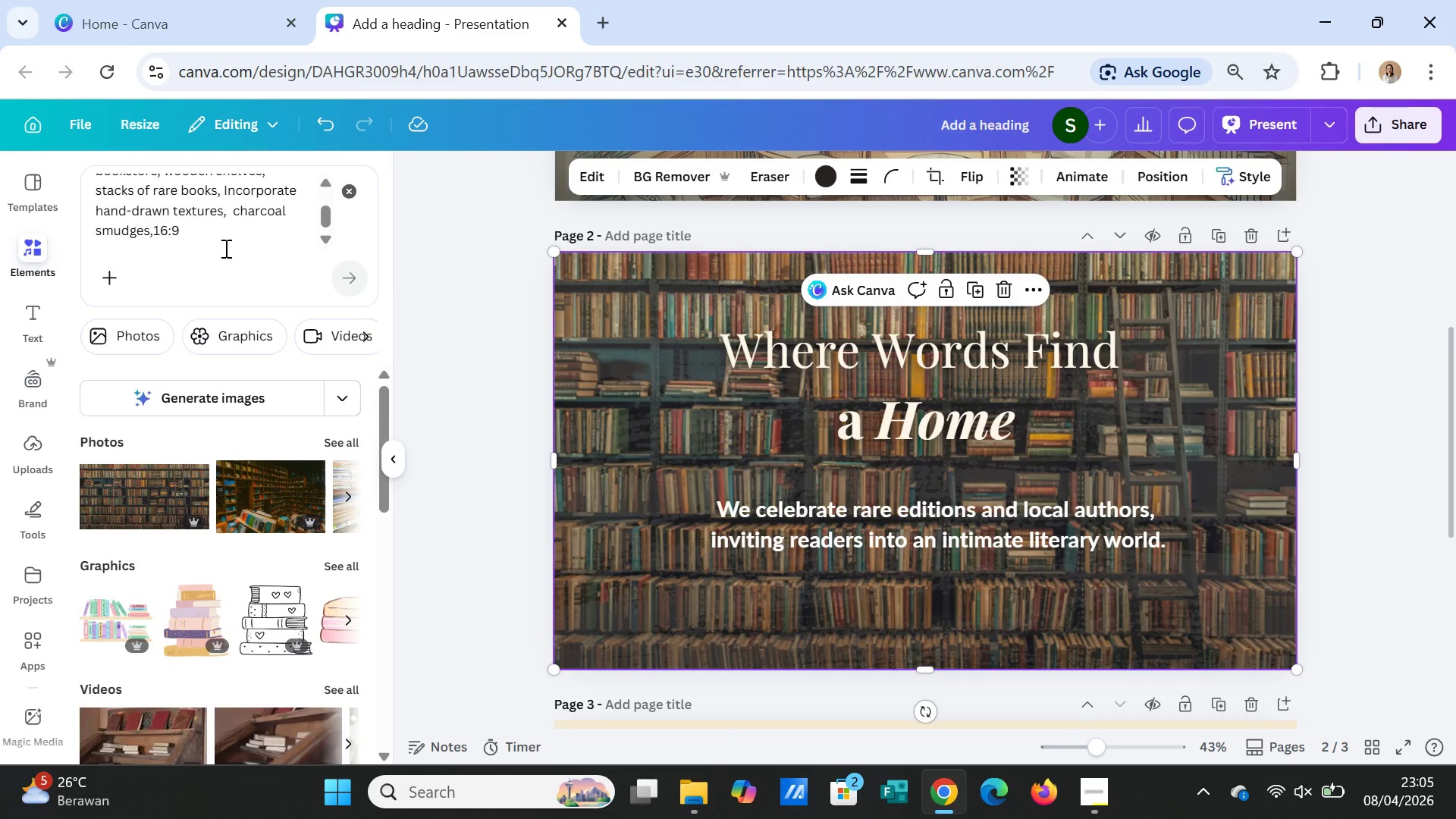 
left_click([224, 248])
 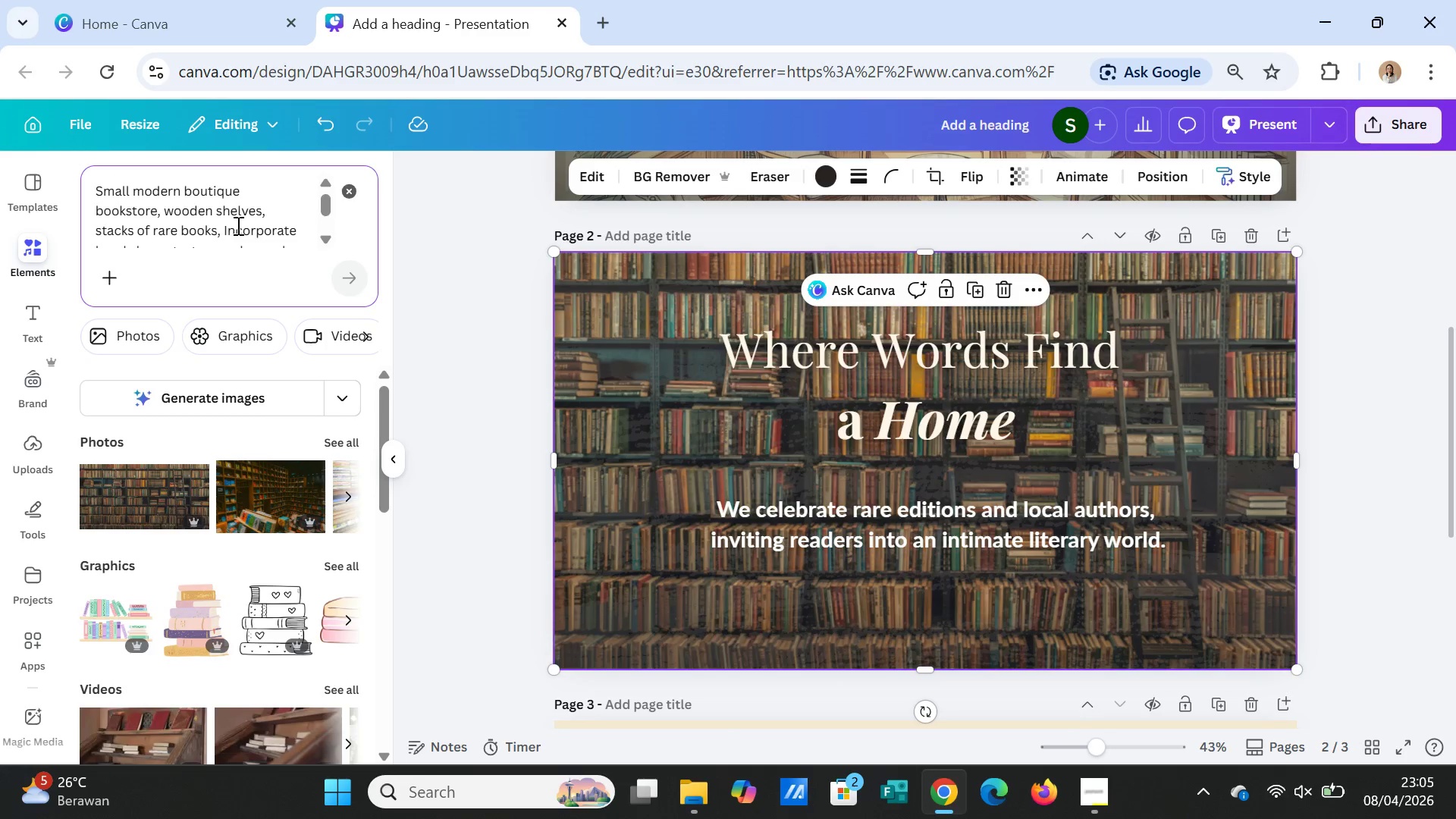 
scroll: coordinate [253, 239], scroll_direction: down, amount: 7.0
 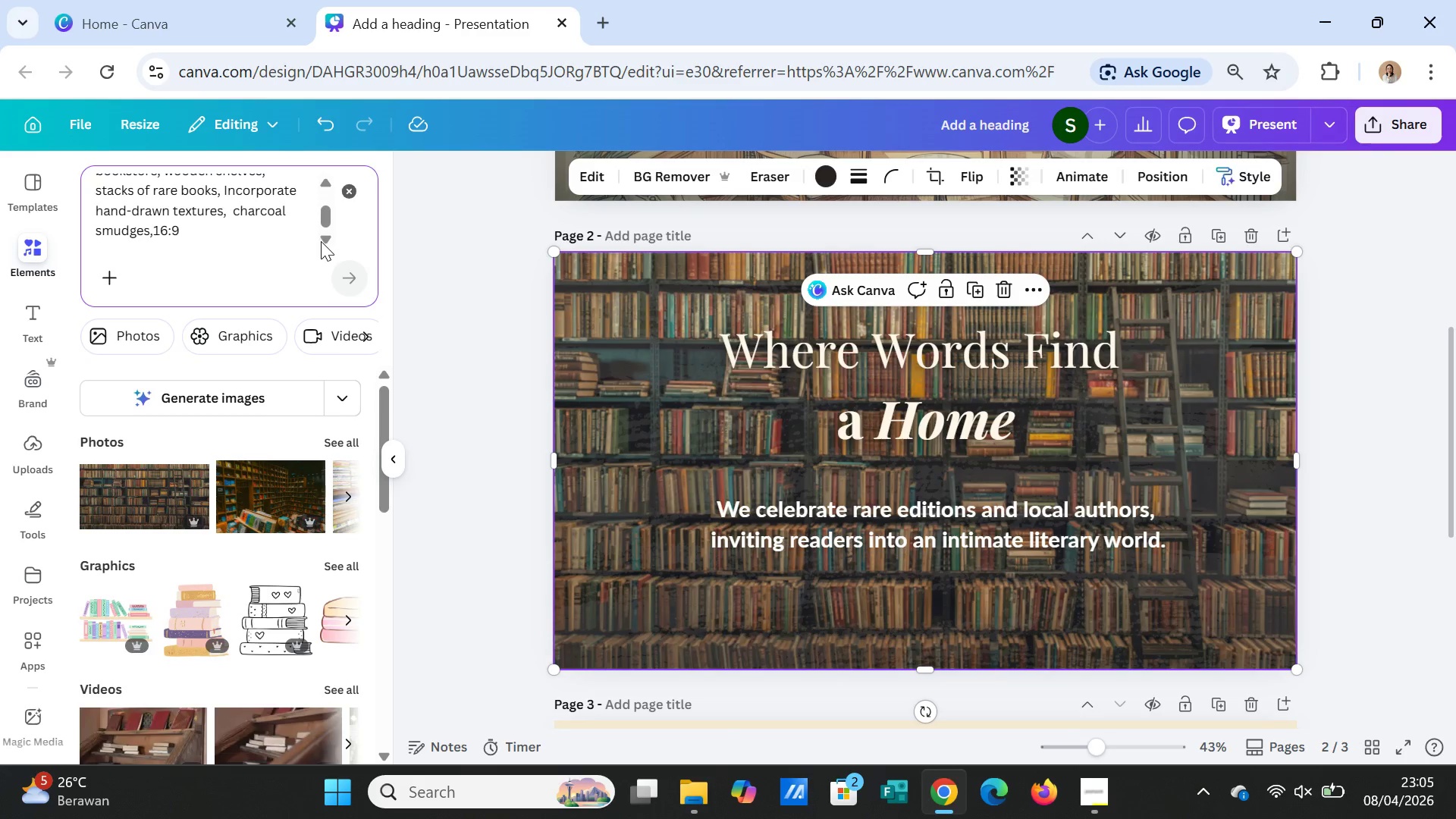 
double_click([321, 240])
 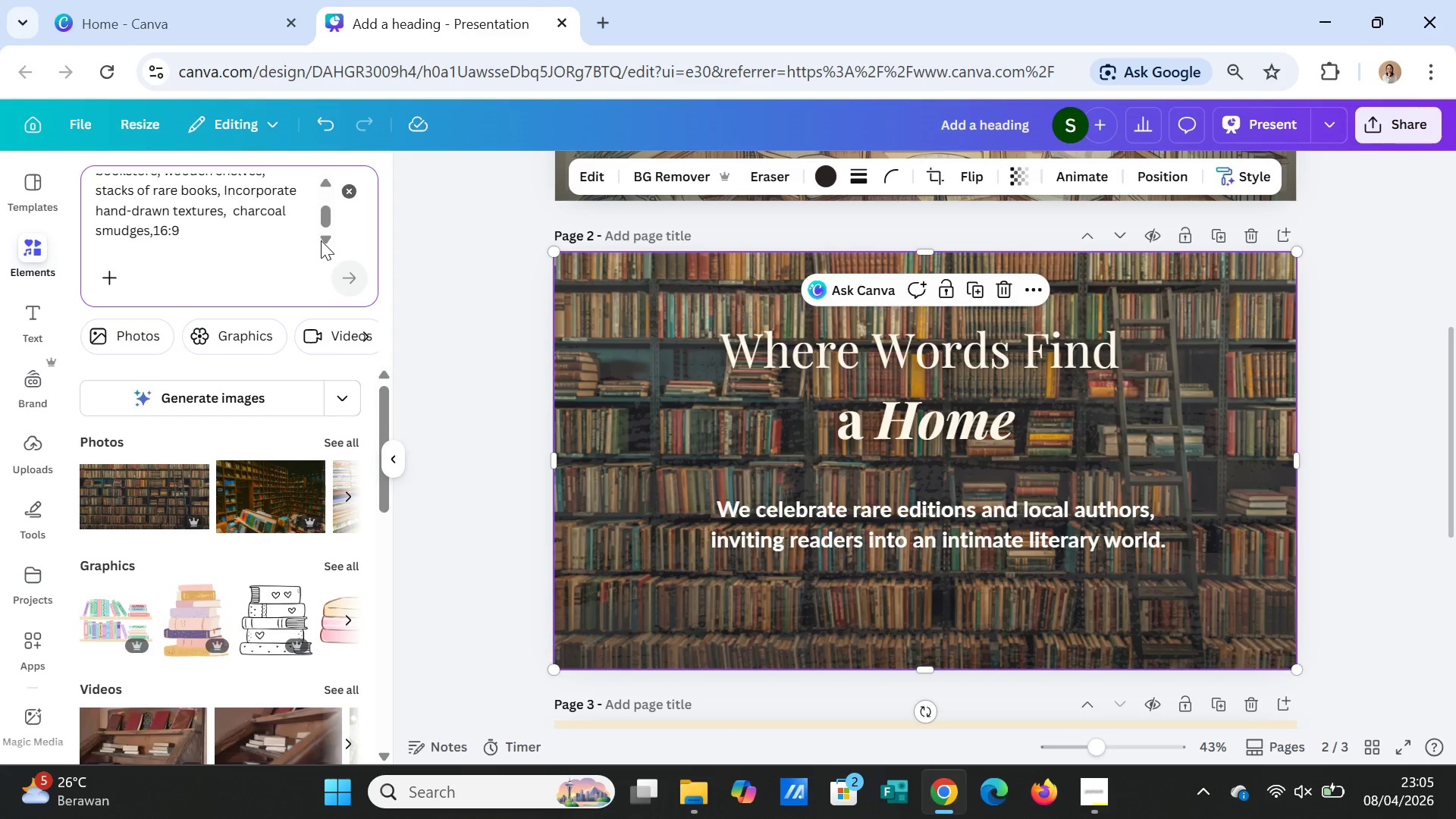 
triple_click([321, 240])
 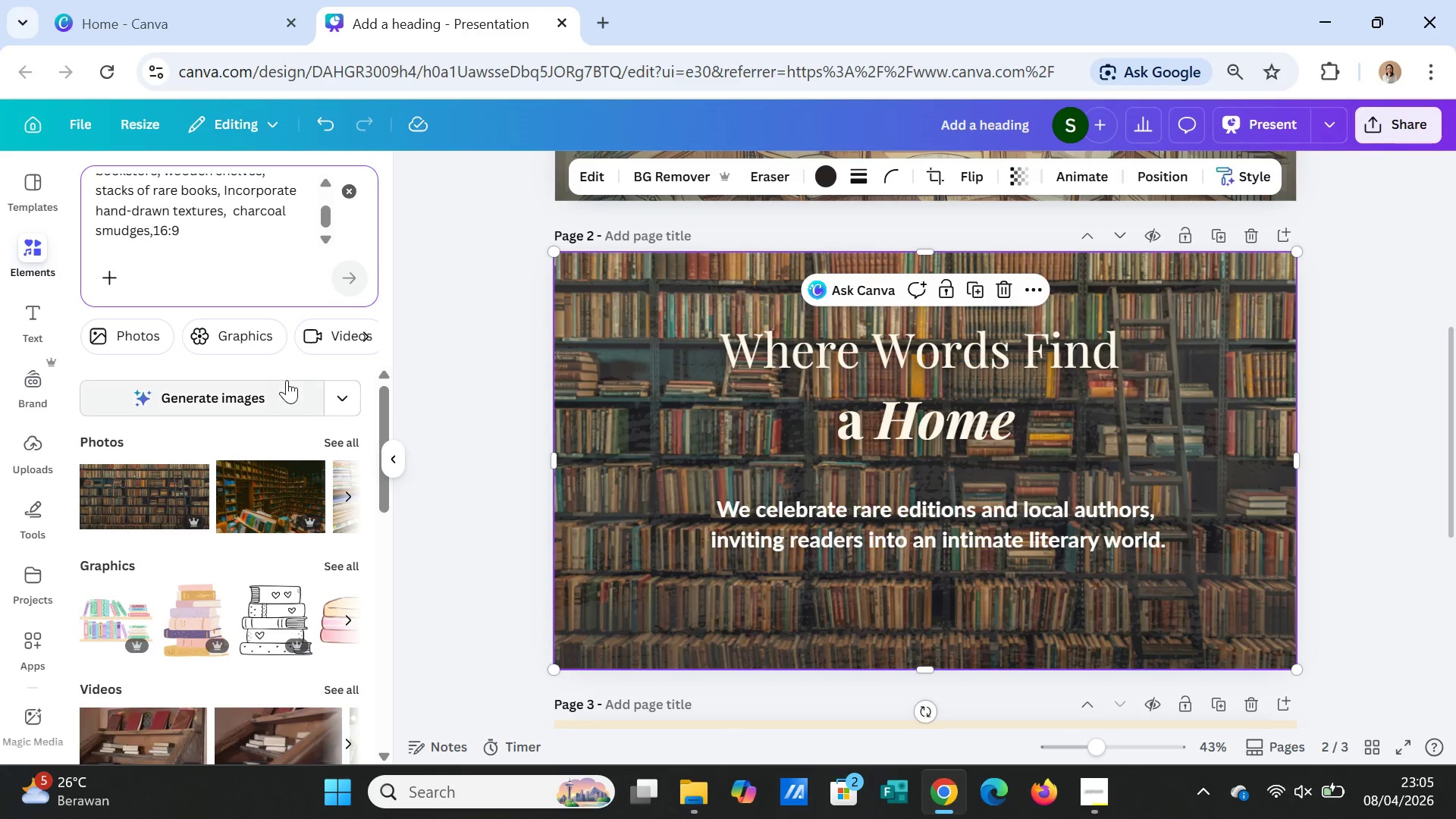 
left_click([284, 382])
 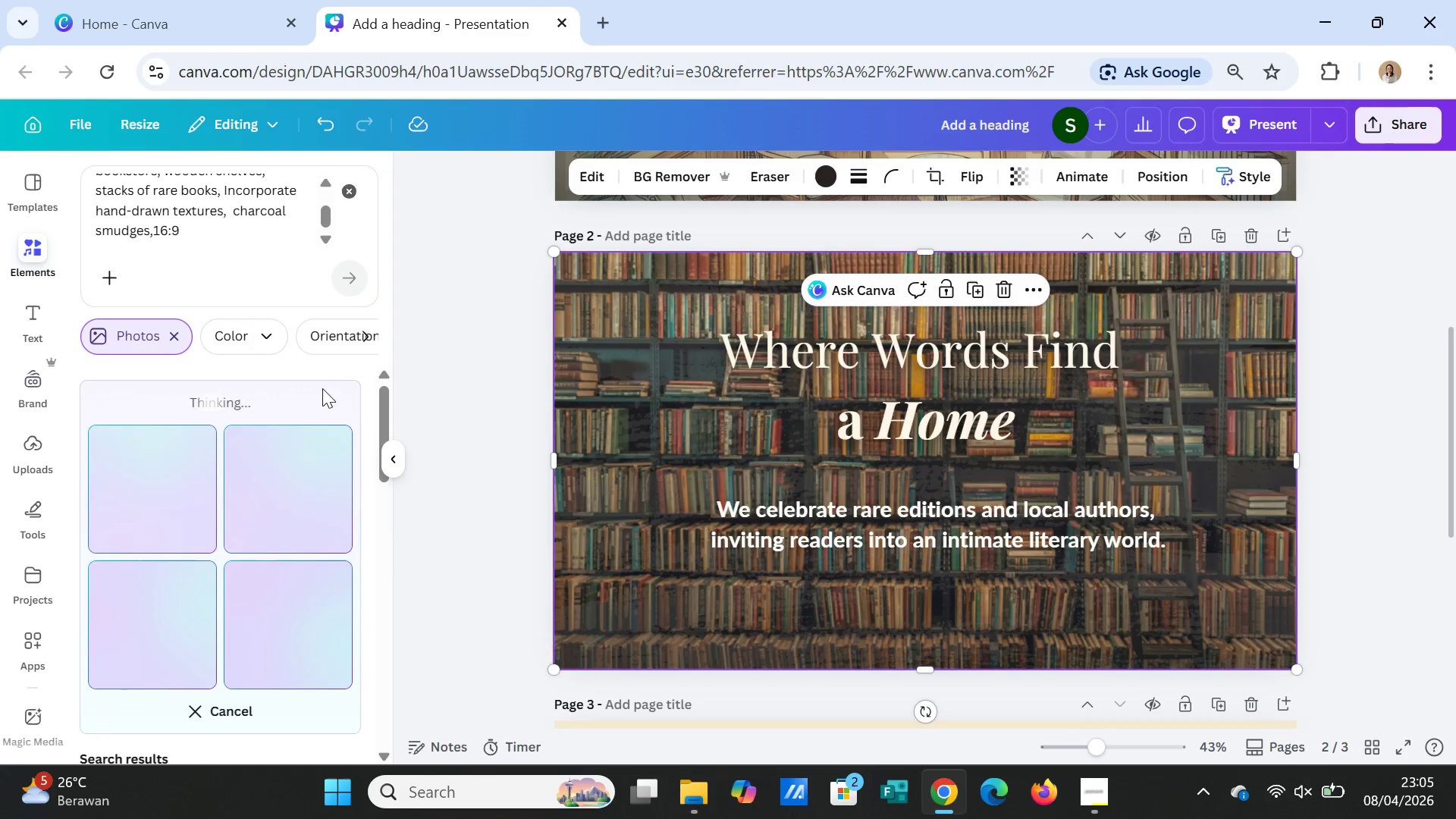 
wait(5.94)
 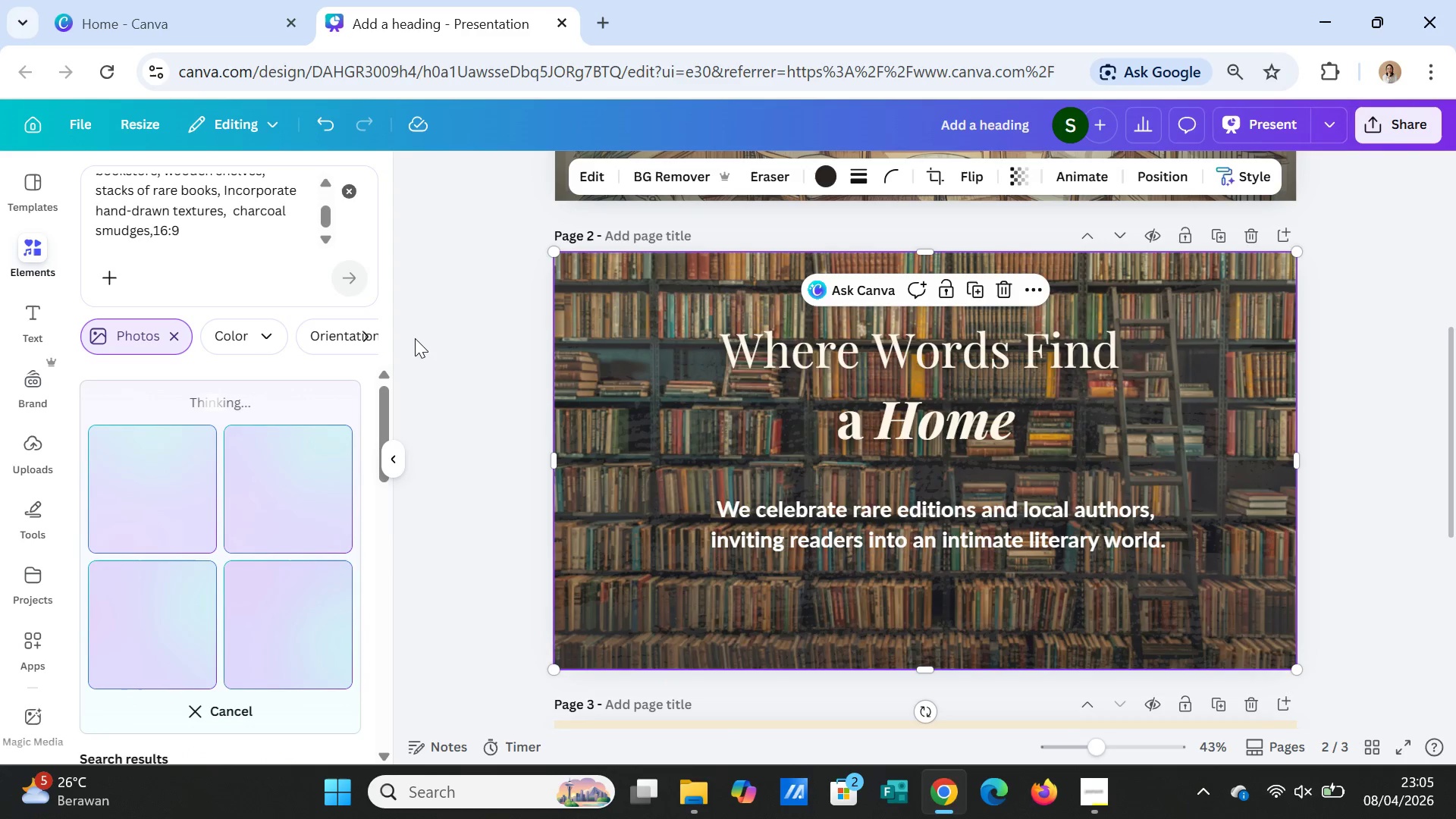 
left_click([206, 712])
 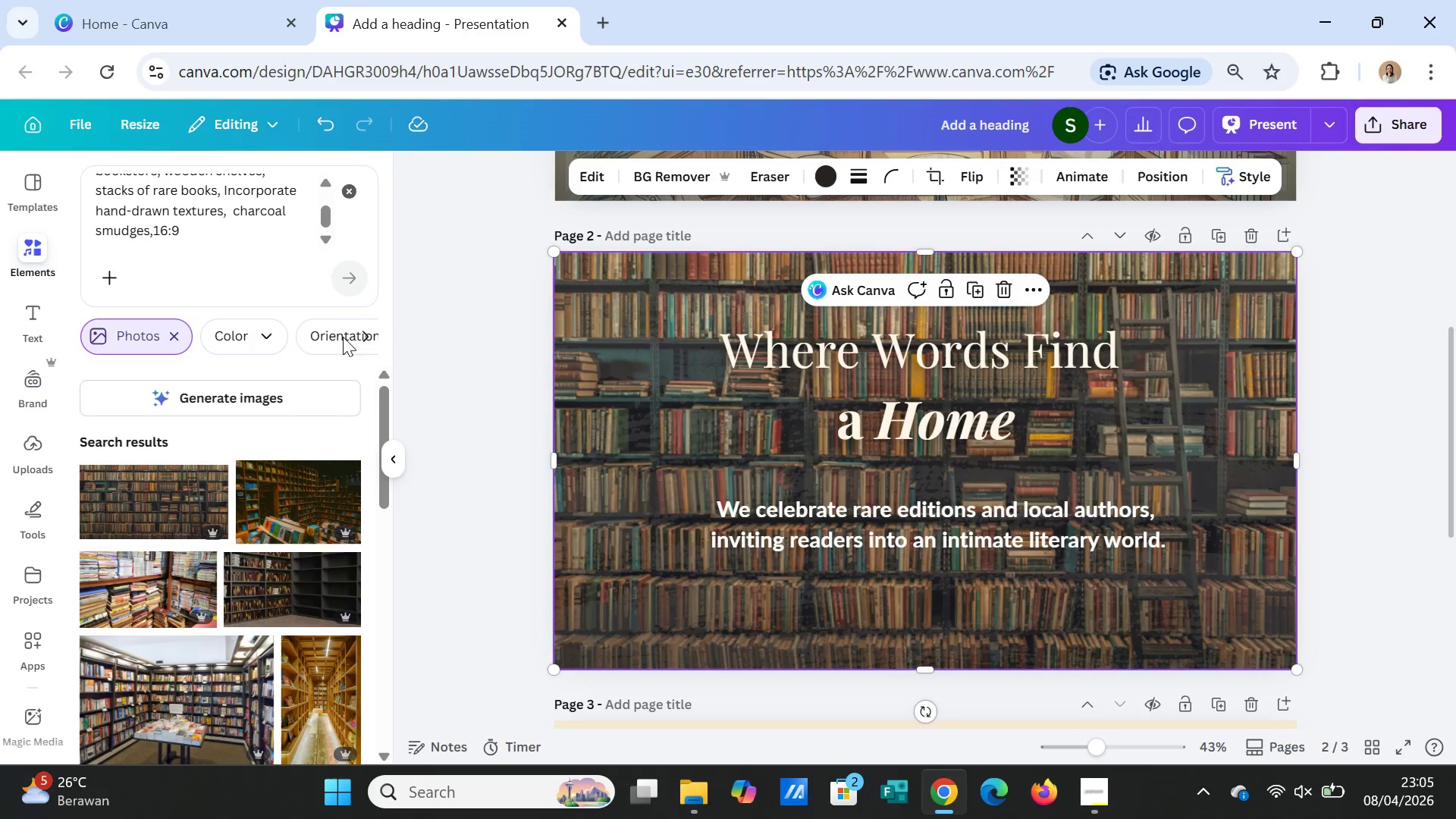 
left_click([375, 330])
 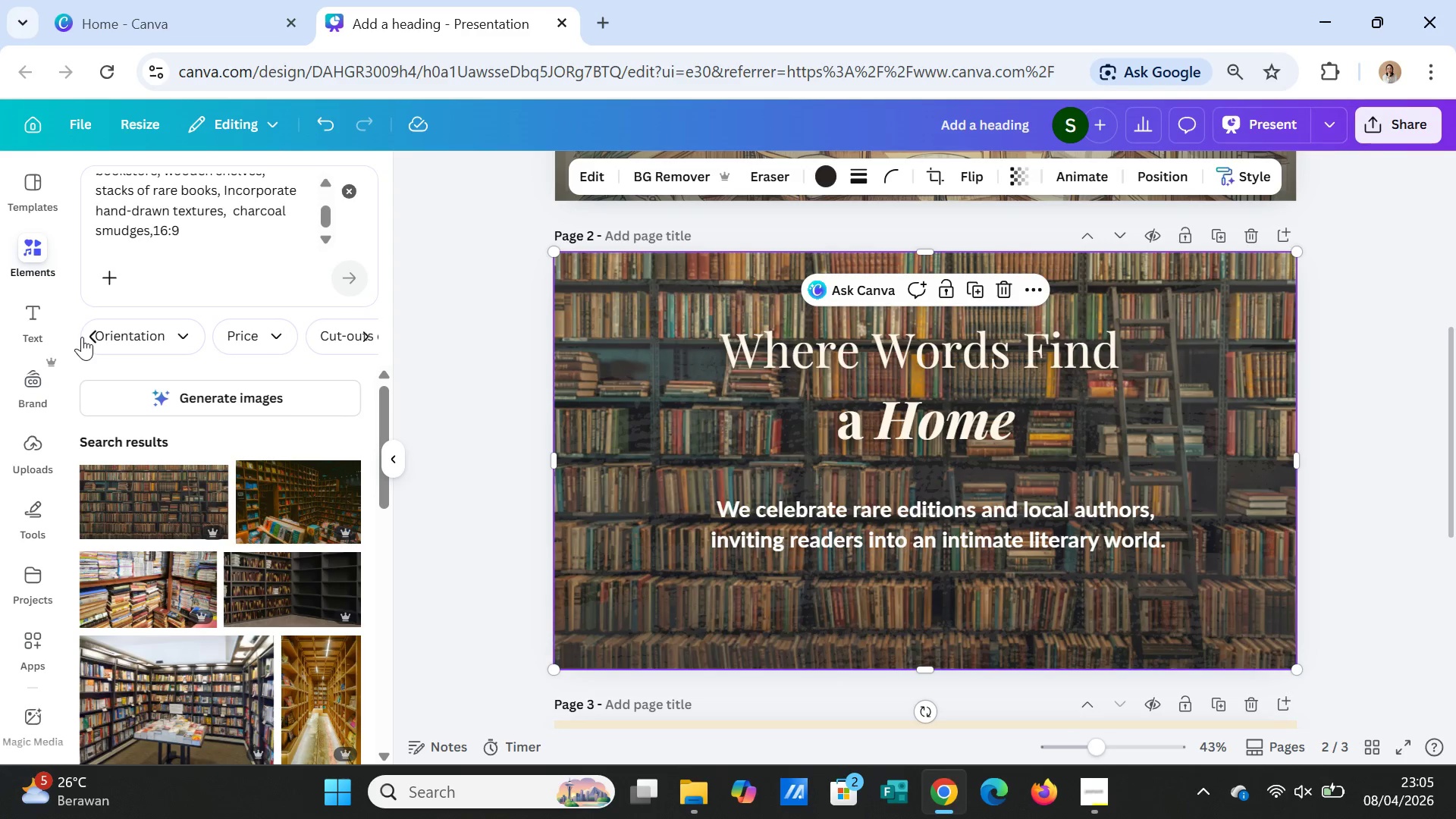 
left_click([86, 334])
 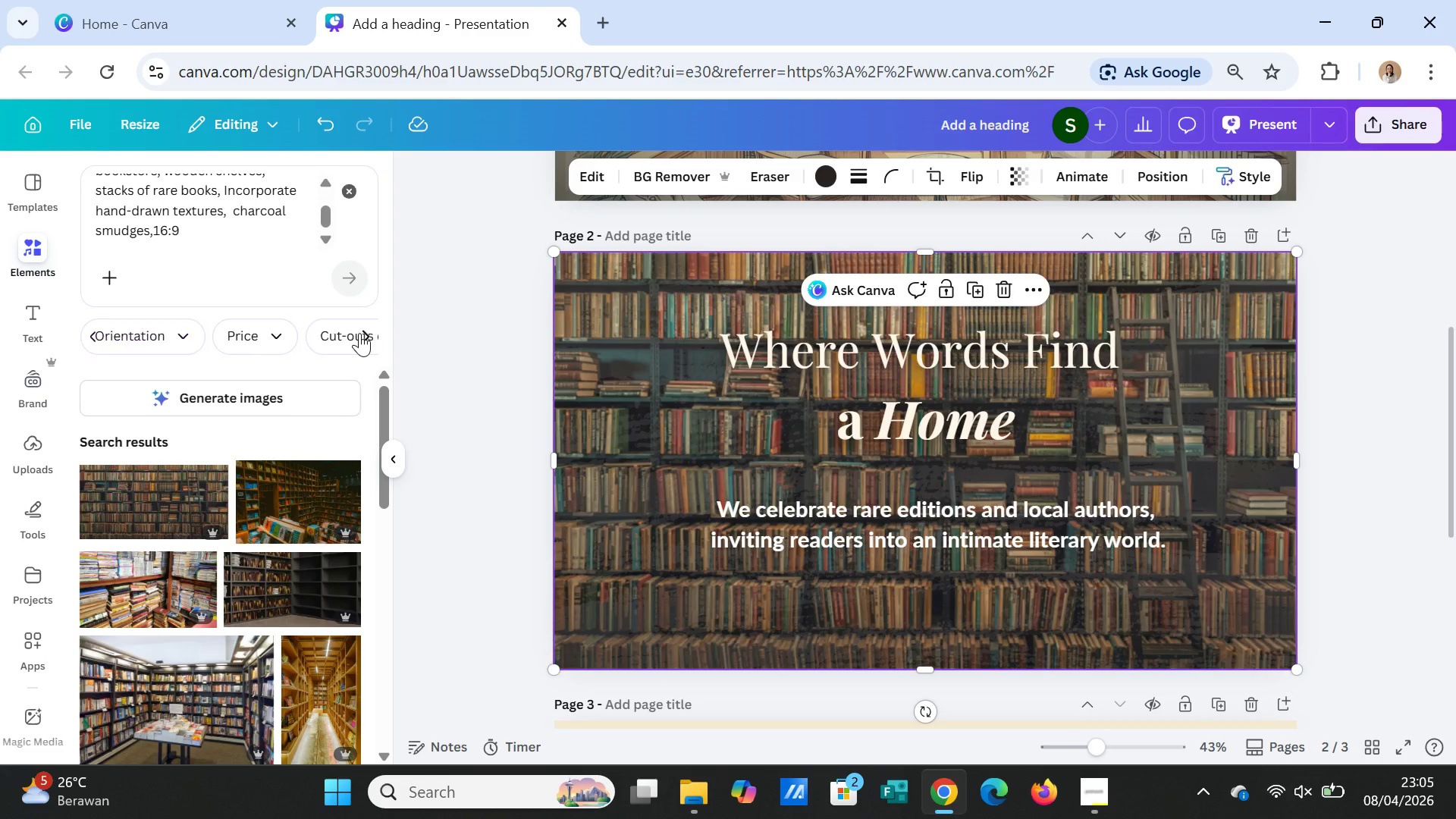 
double_click([359, 333])
 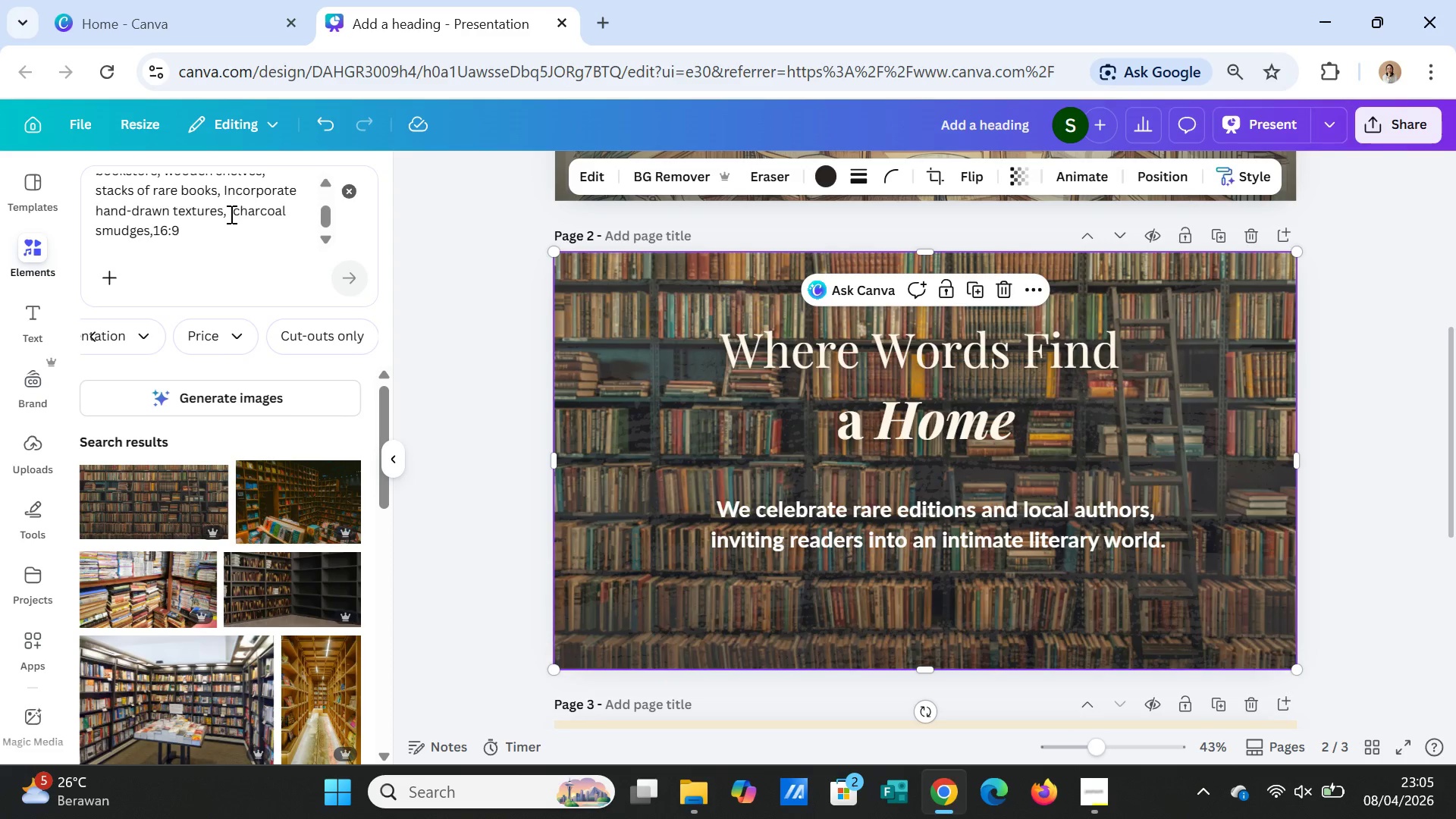 
scroll: coordinate [230, 213], scroll_direction: up, amount: 5.0
 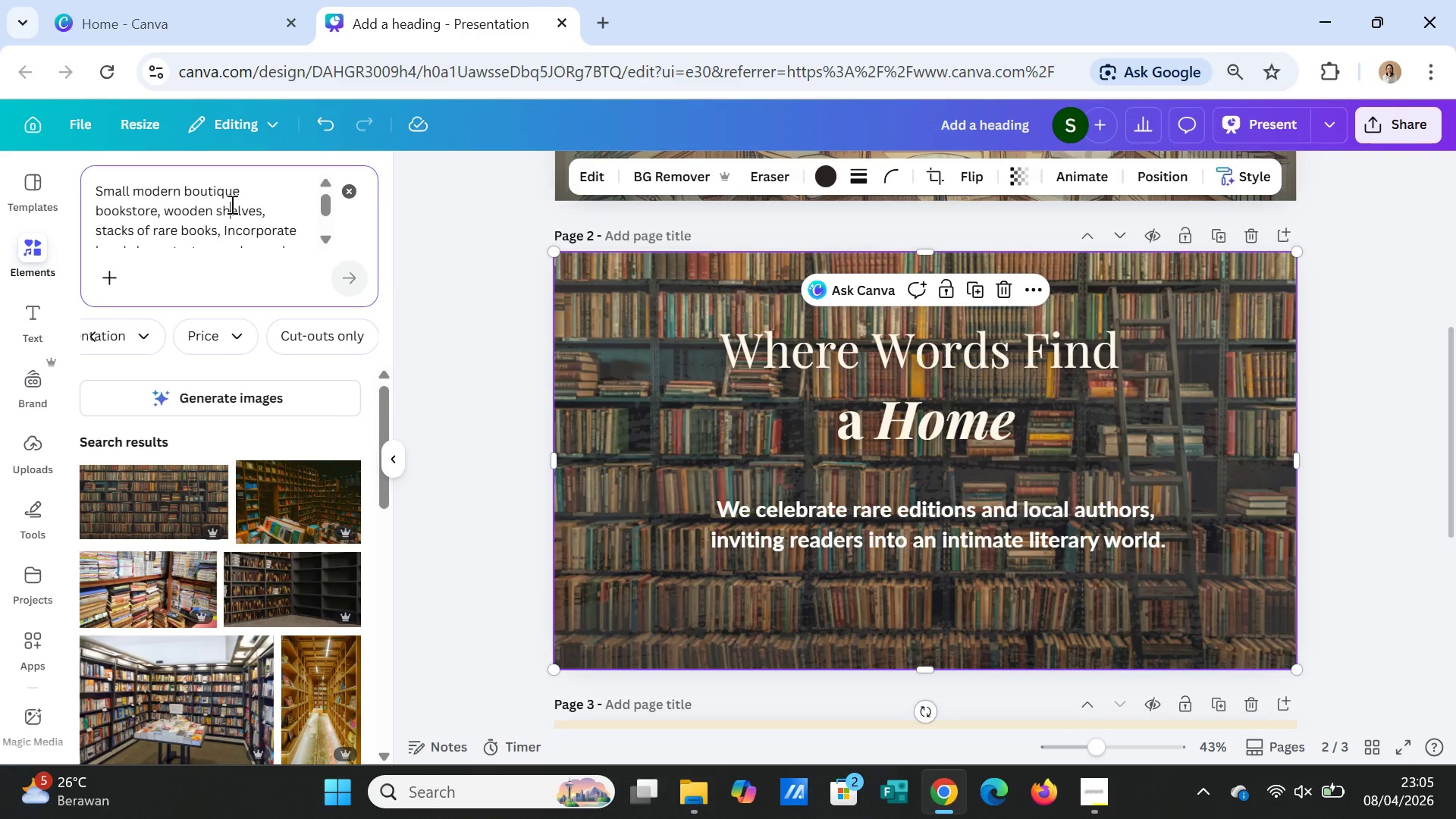 
double_click([231, 204])
 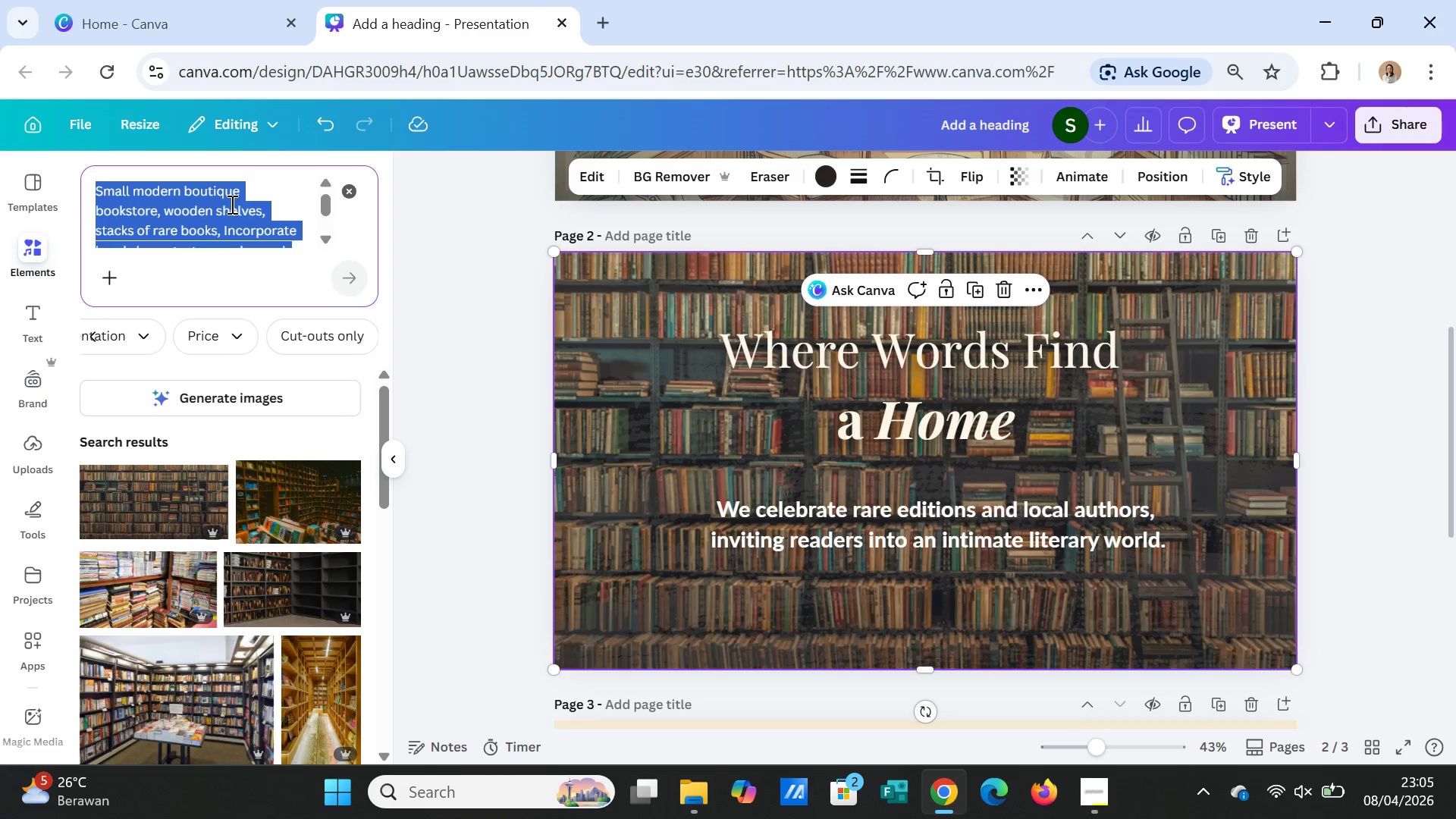 
triple_click([231, 204])
 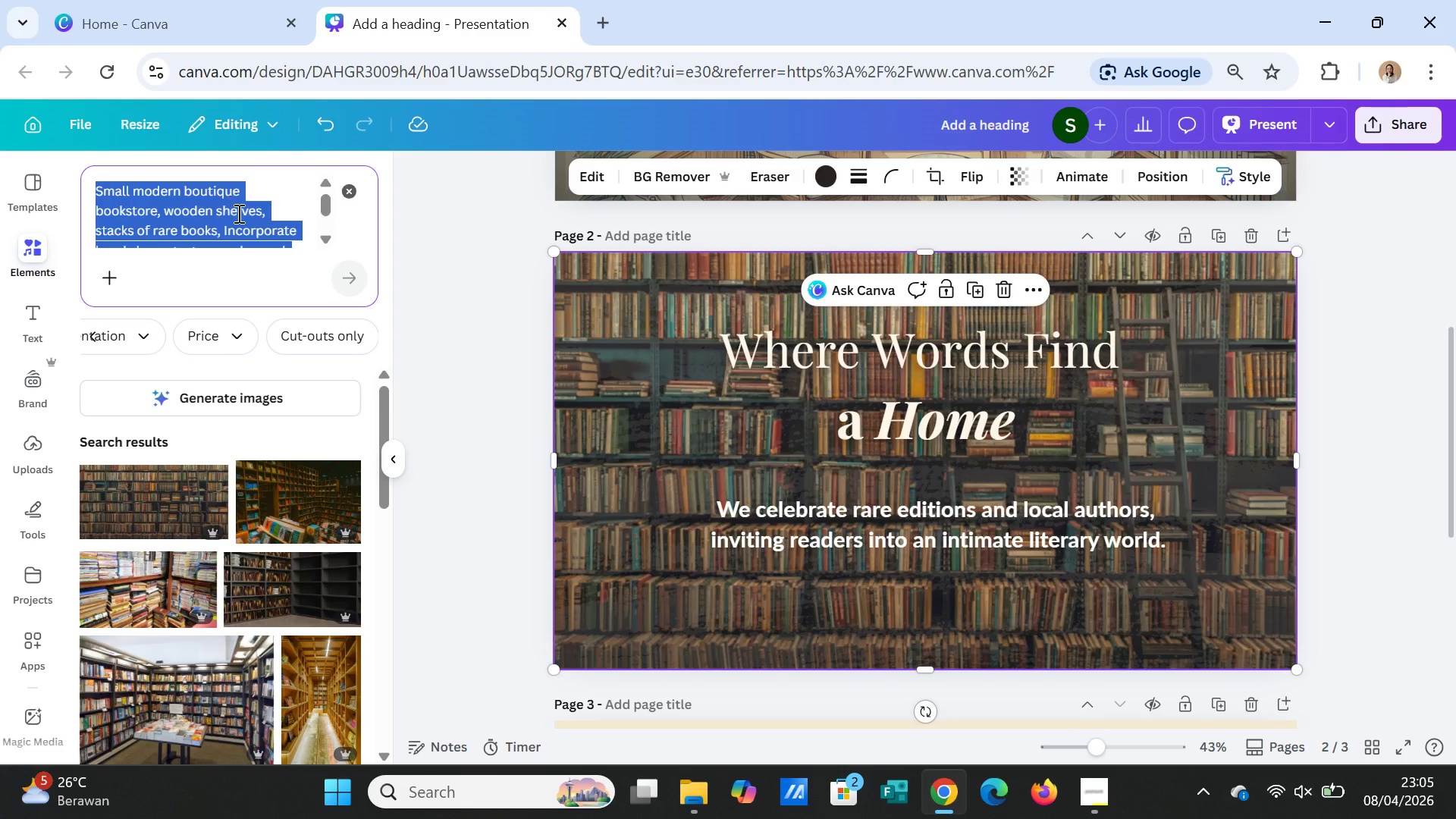 
scroll: coordinate [240, 218], scroll_direction: down, amount: 2.0
 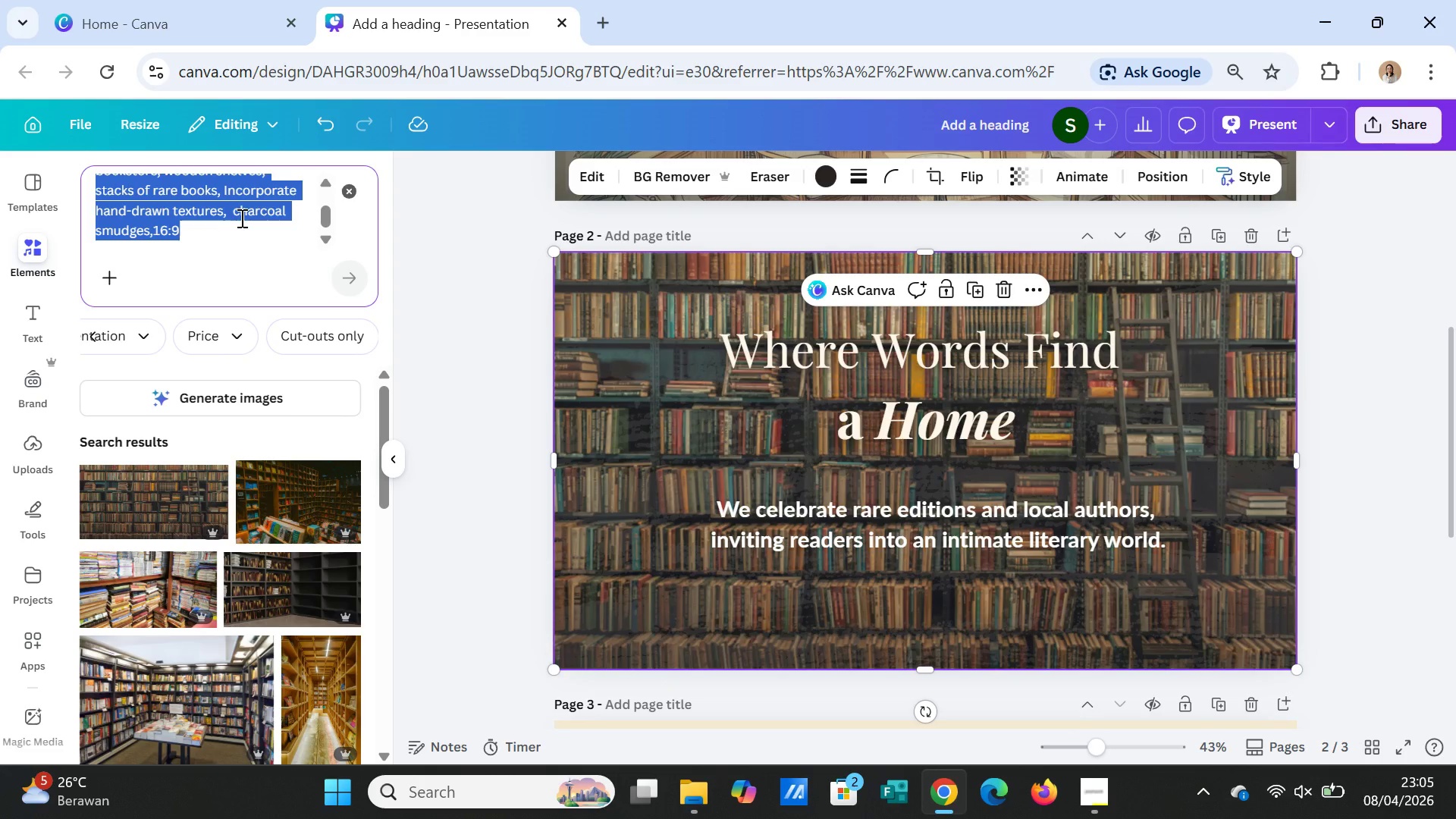 
key(Control+X)
 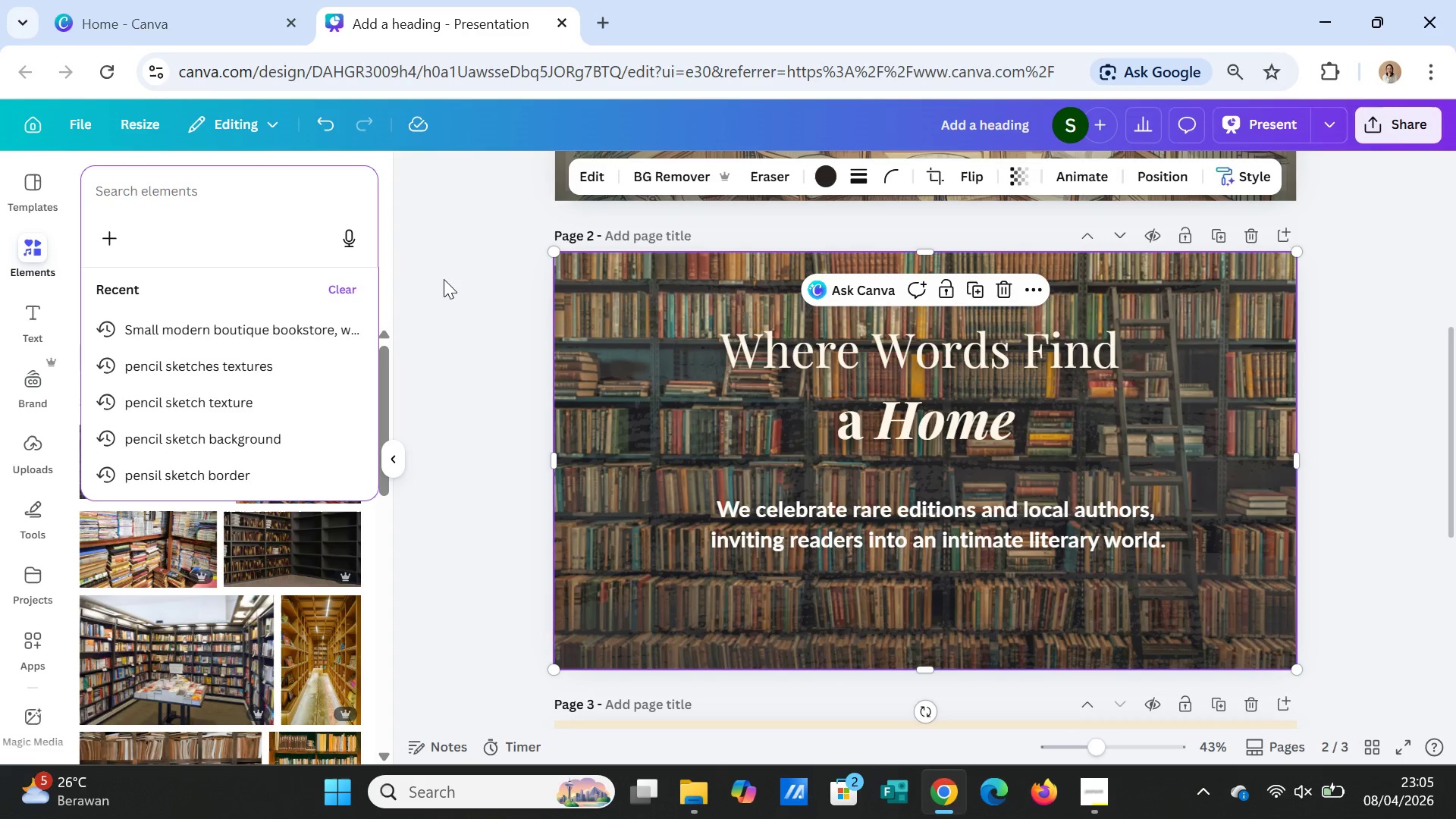 
key(Control+V)
 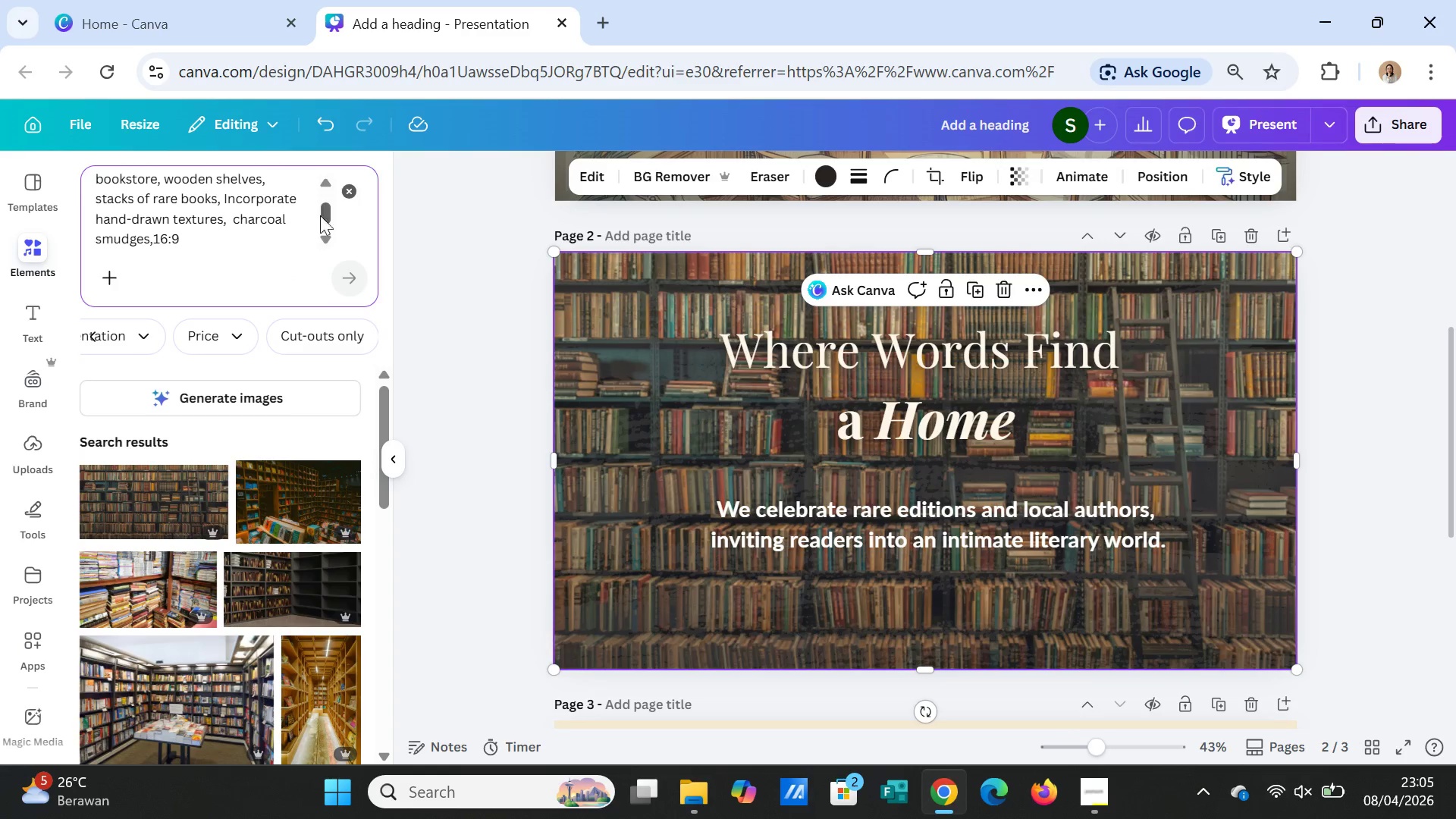 
left_click([352, 197])
 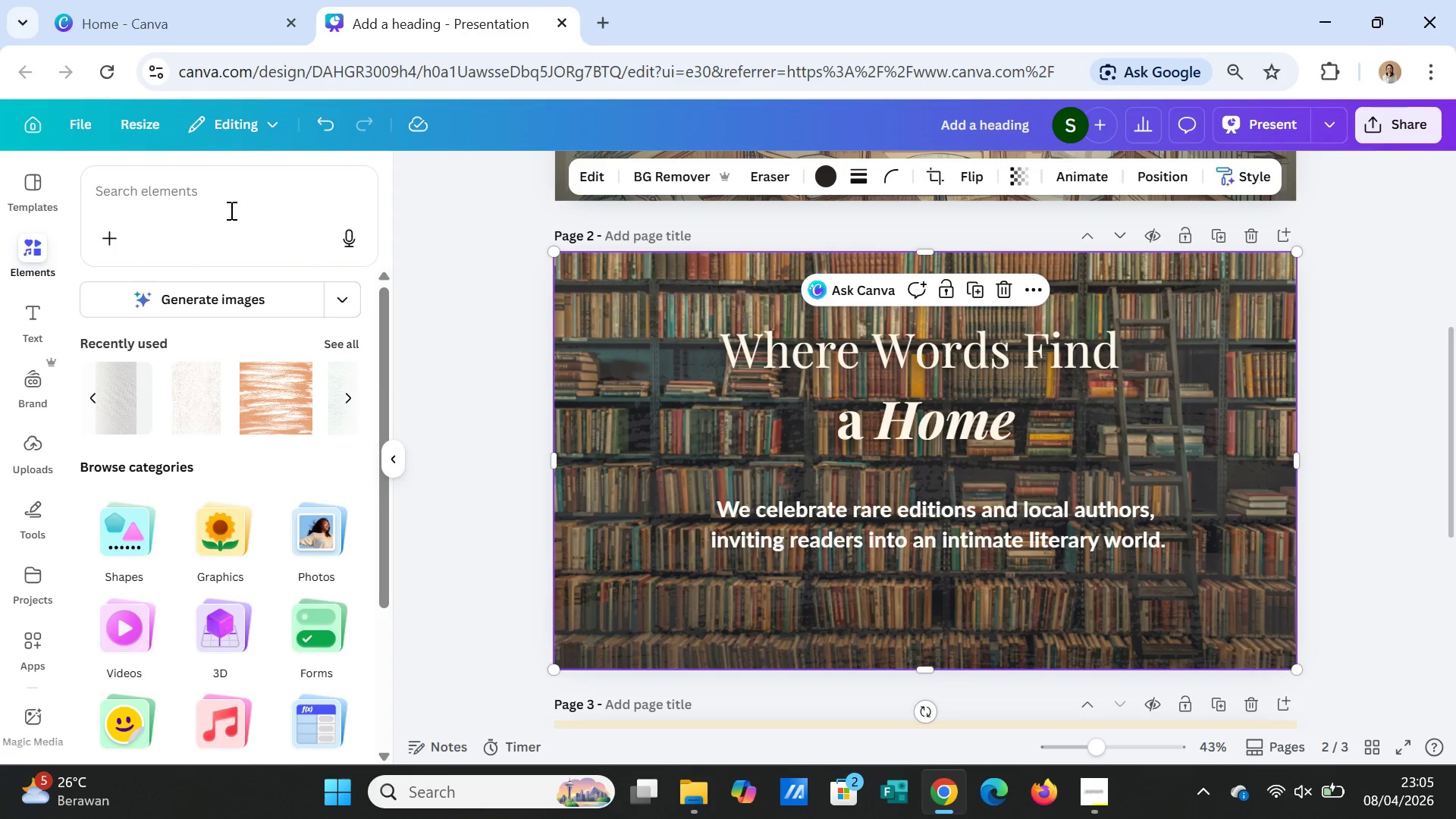 
left_click([225, 203])
 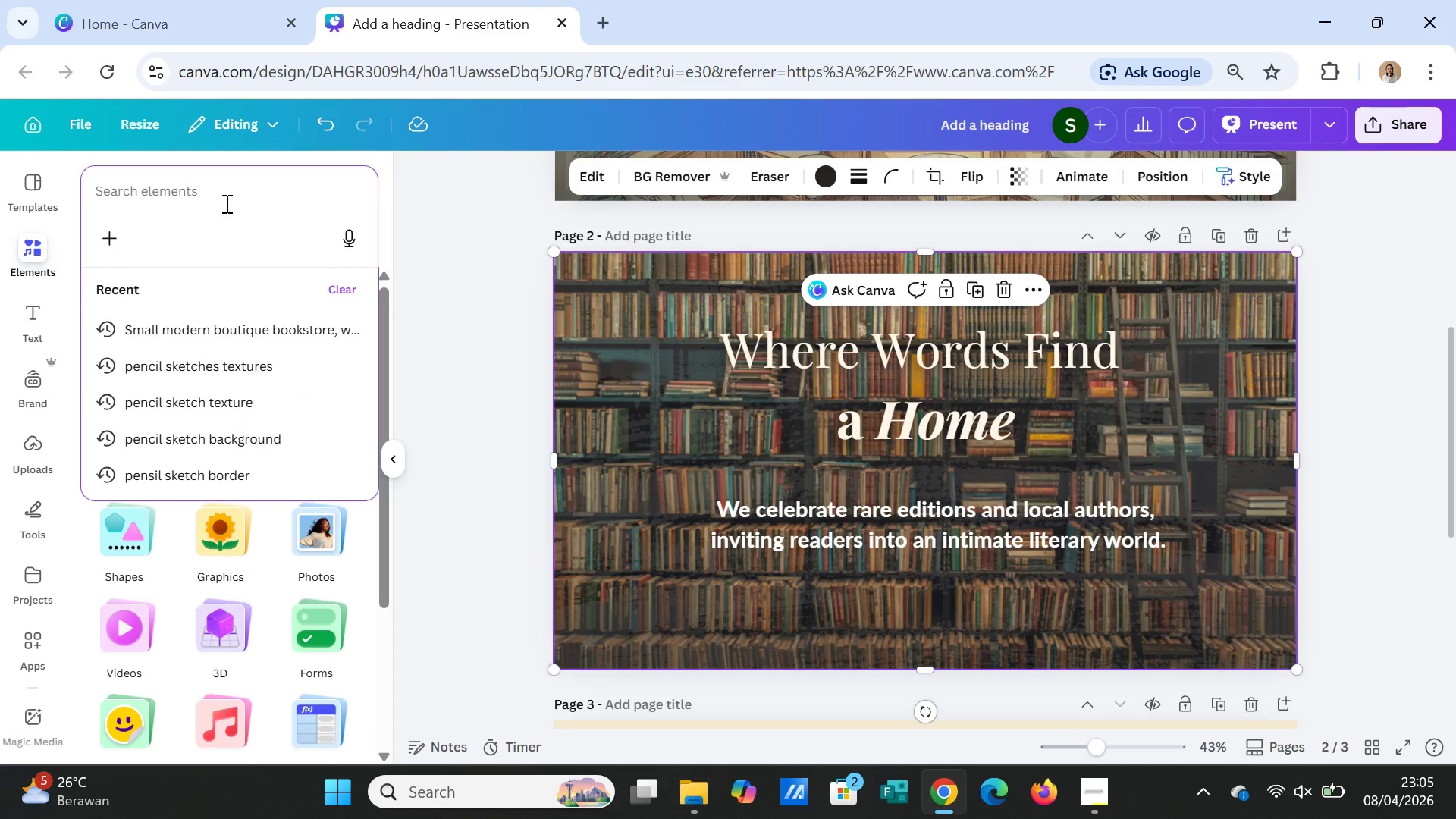 
key(Control+V)
 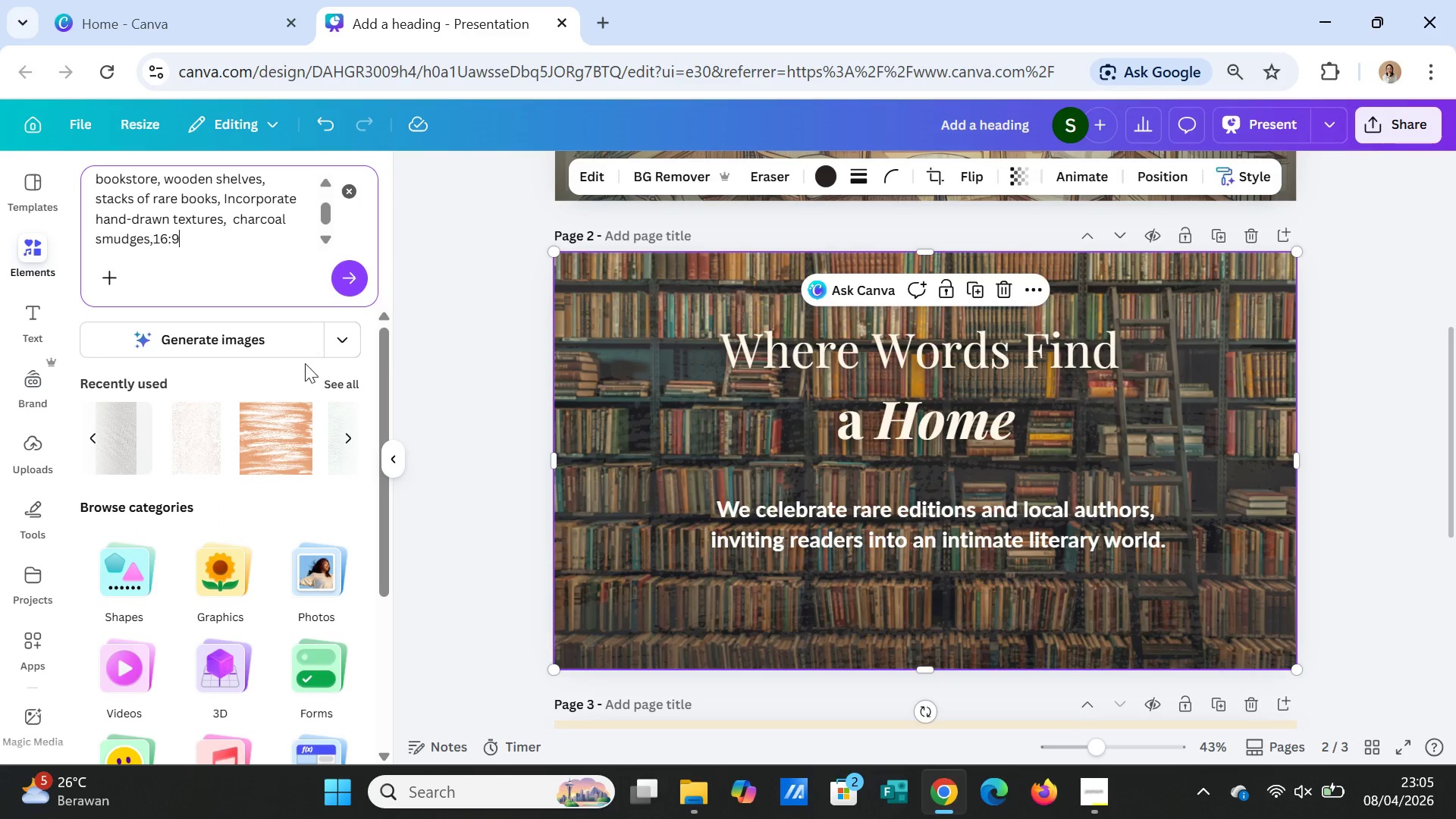 
scroll: coordinate [303, 344], scroll_direction: up, amount: 2.0
 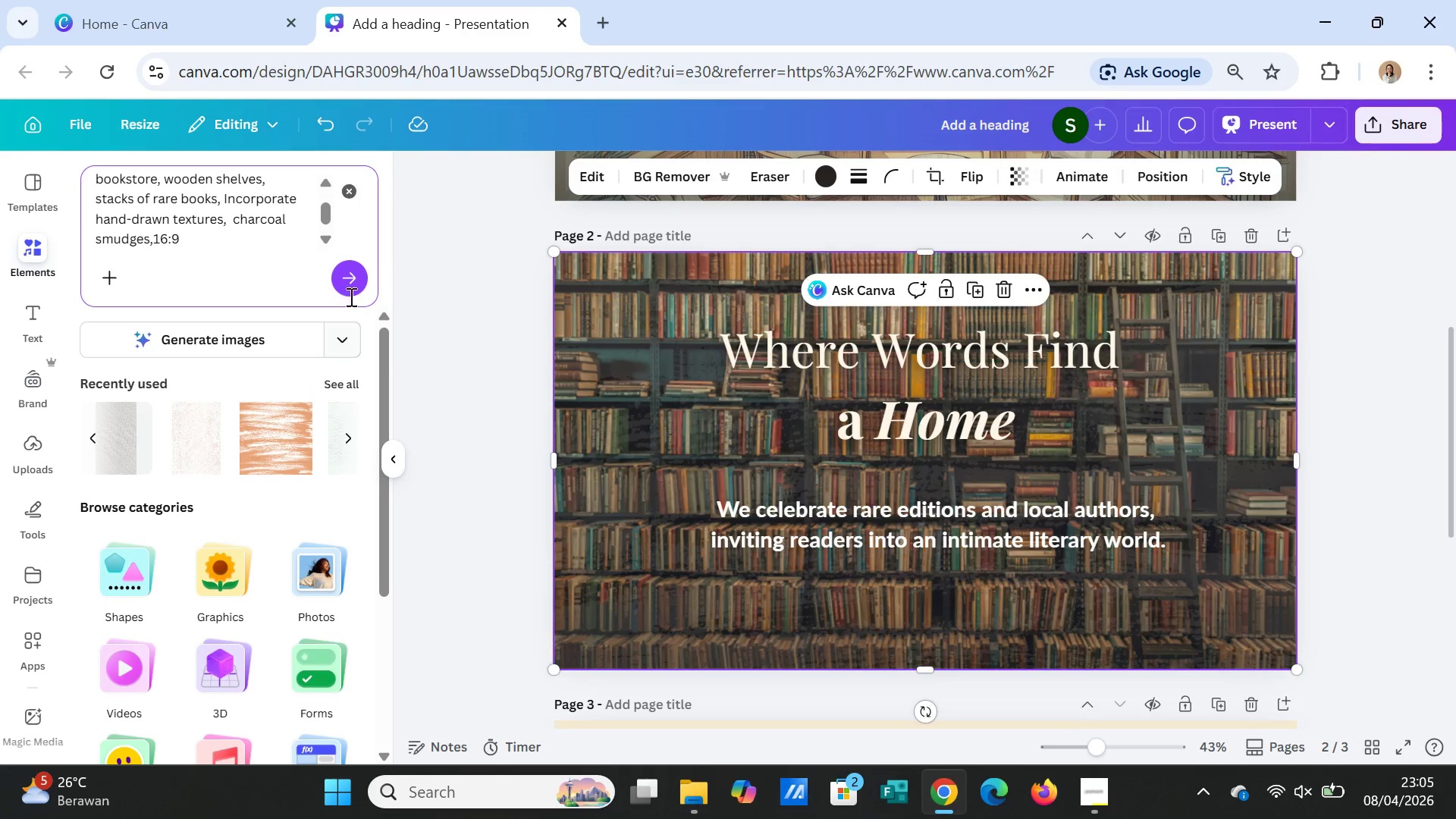 
left_click([353, 281])
 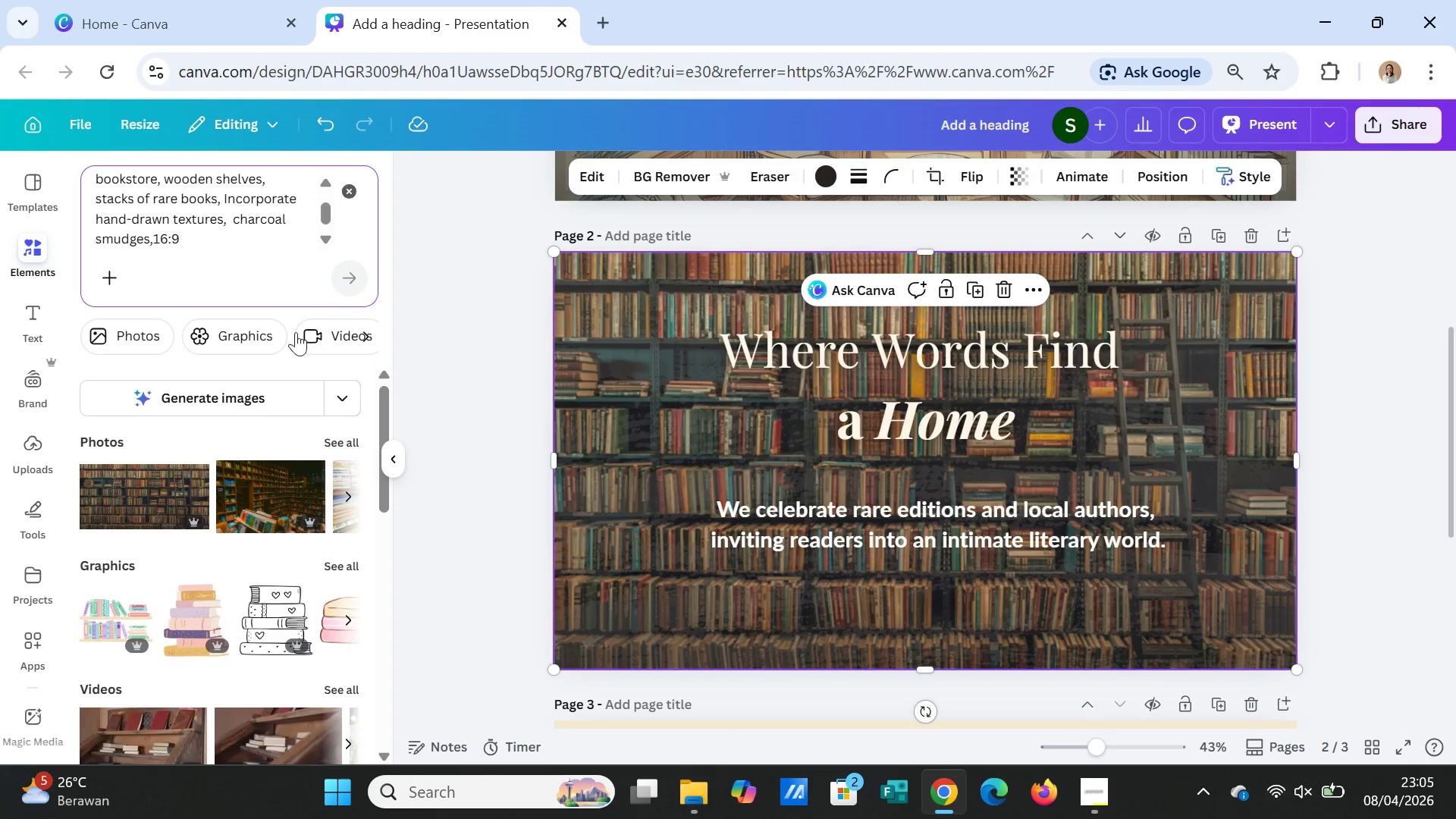 
left_click([246, 347])
 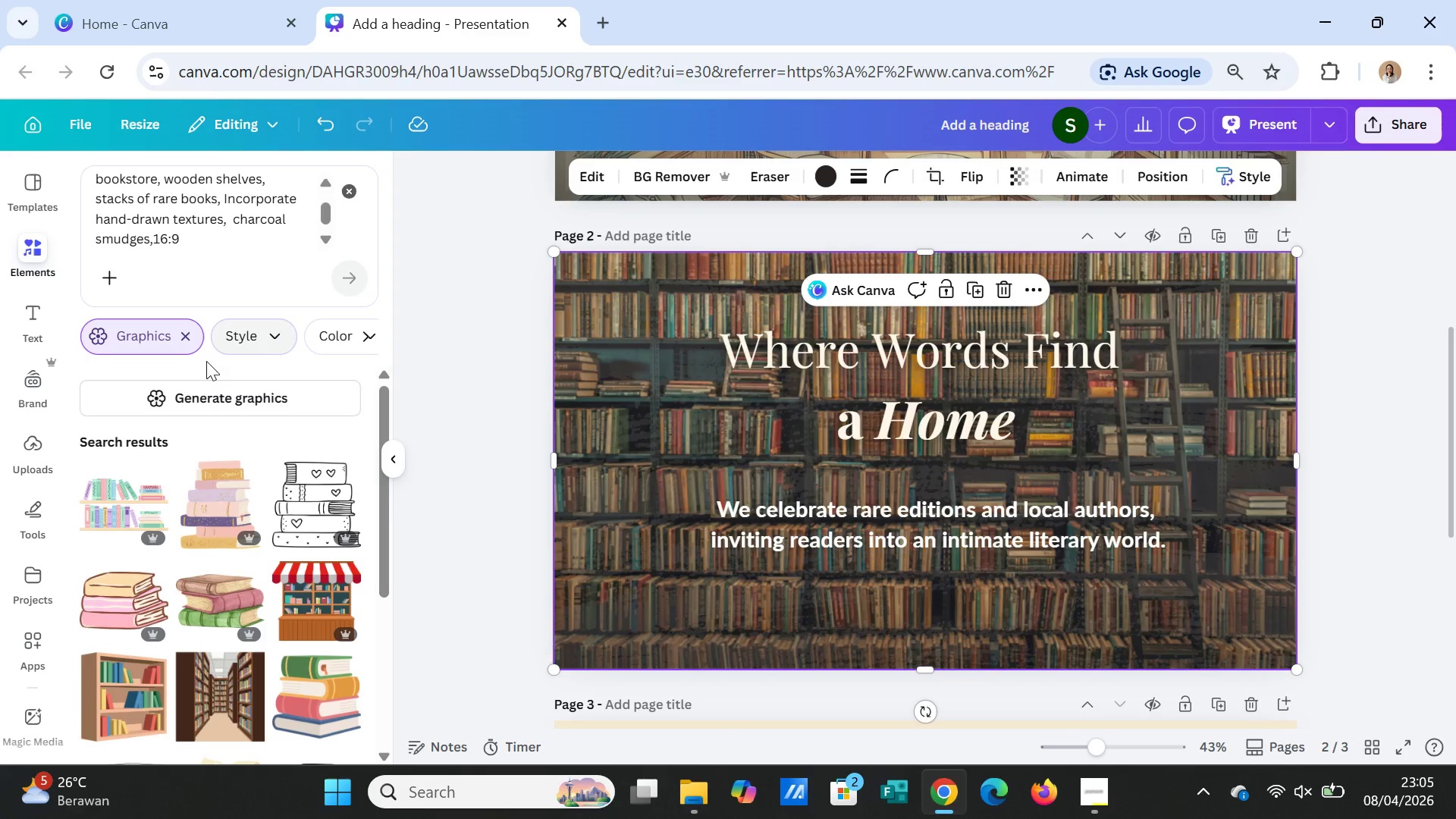 
left_click([202, 397])
 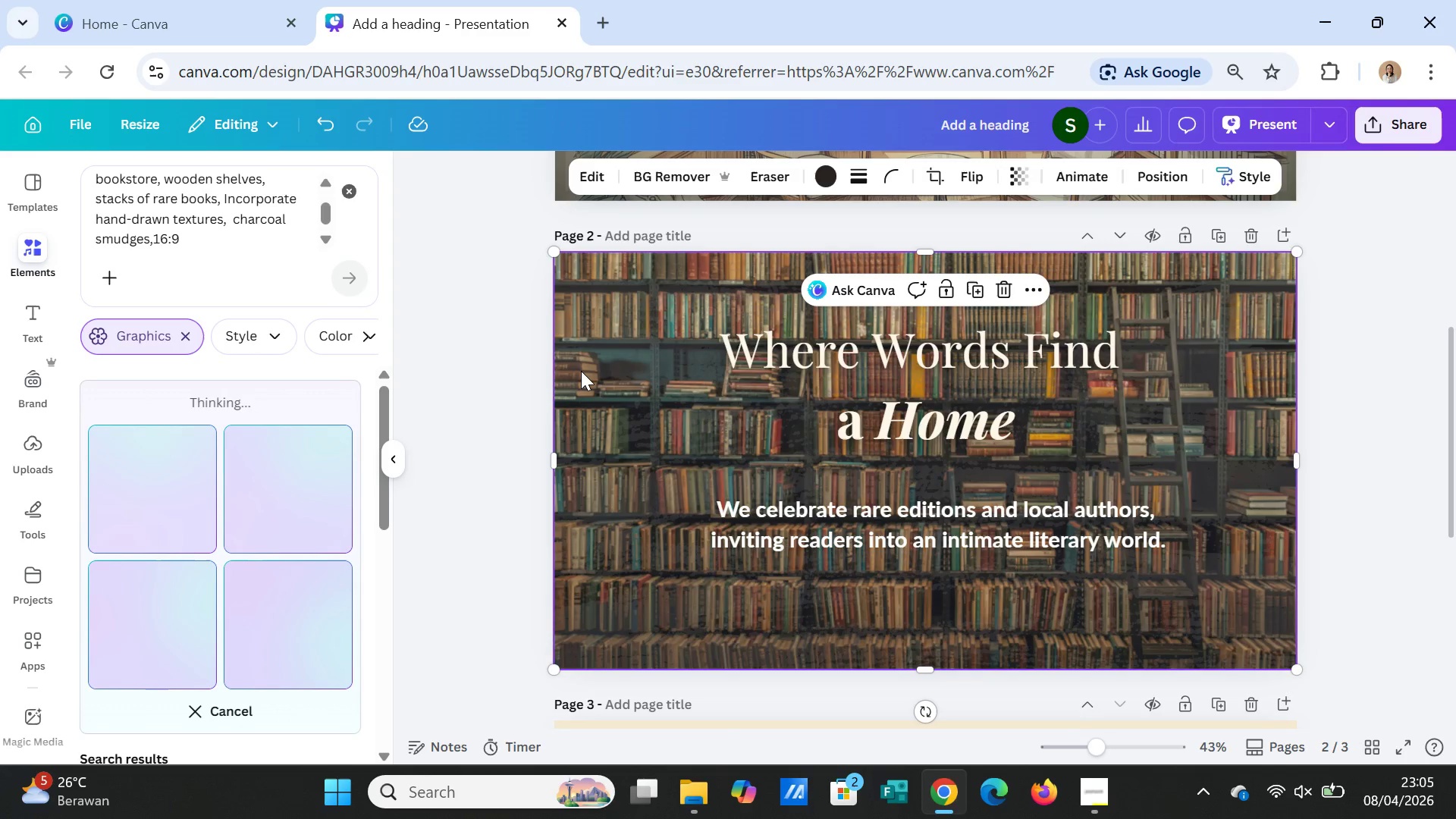 
left_click([581, 371])
 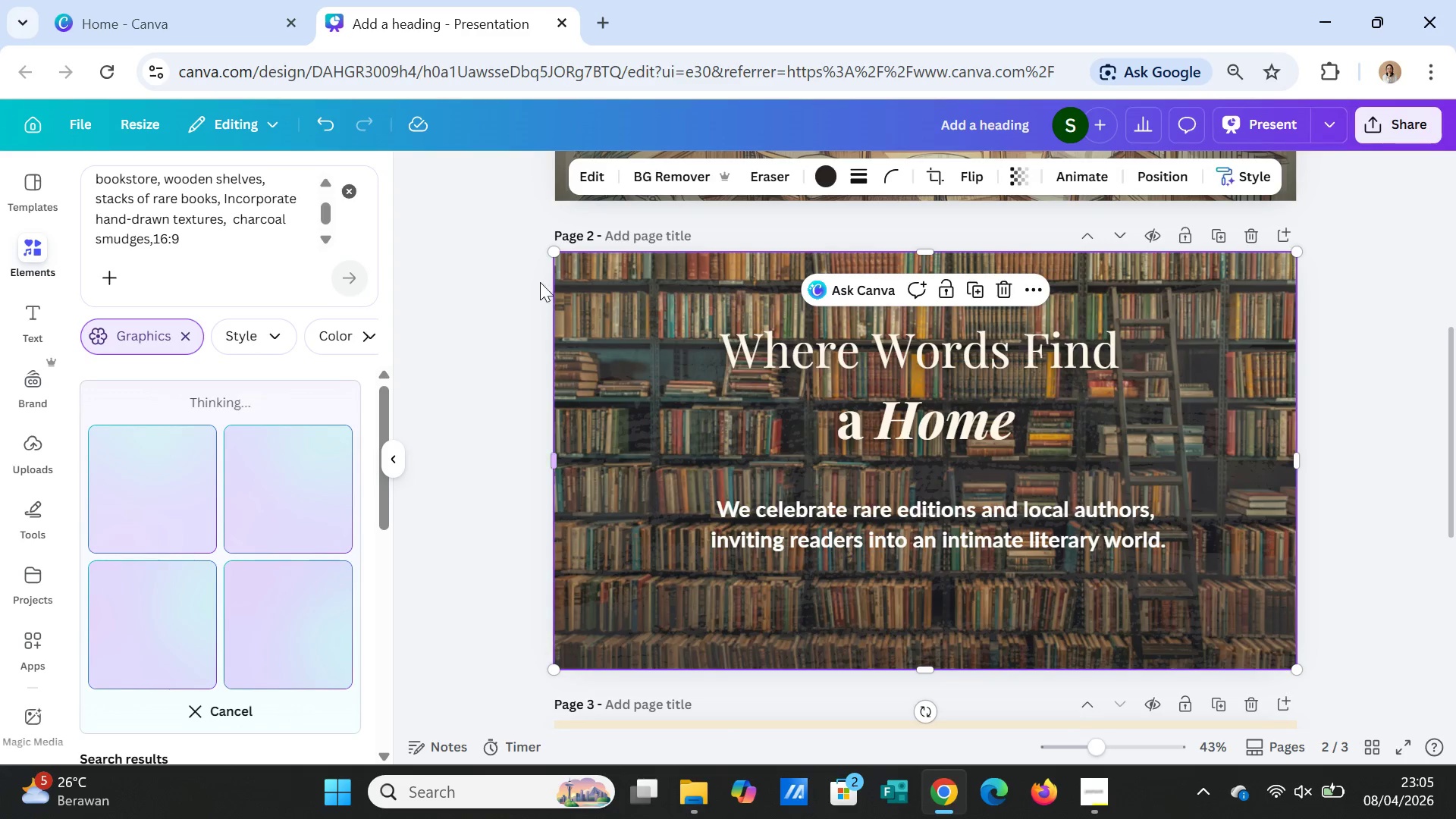 
left_click_drag(start_coordinate=[557, 253], to_coordinate=[596, 306])
 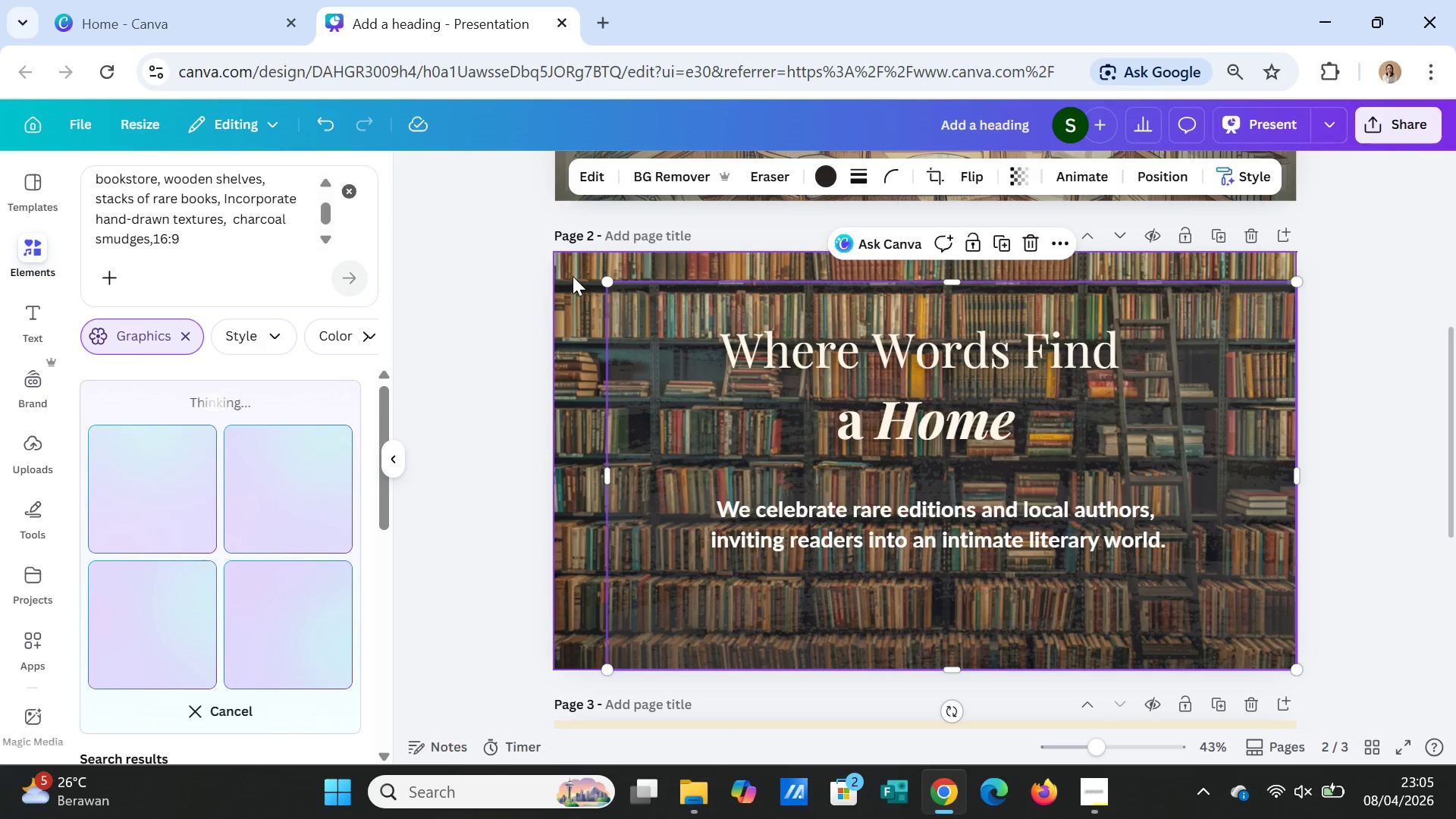 
left_click([573, 276])
 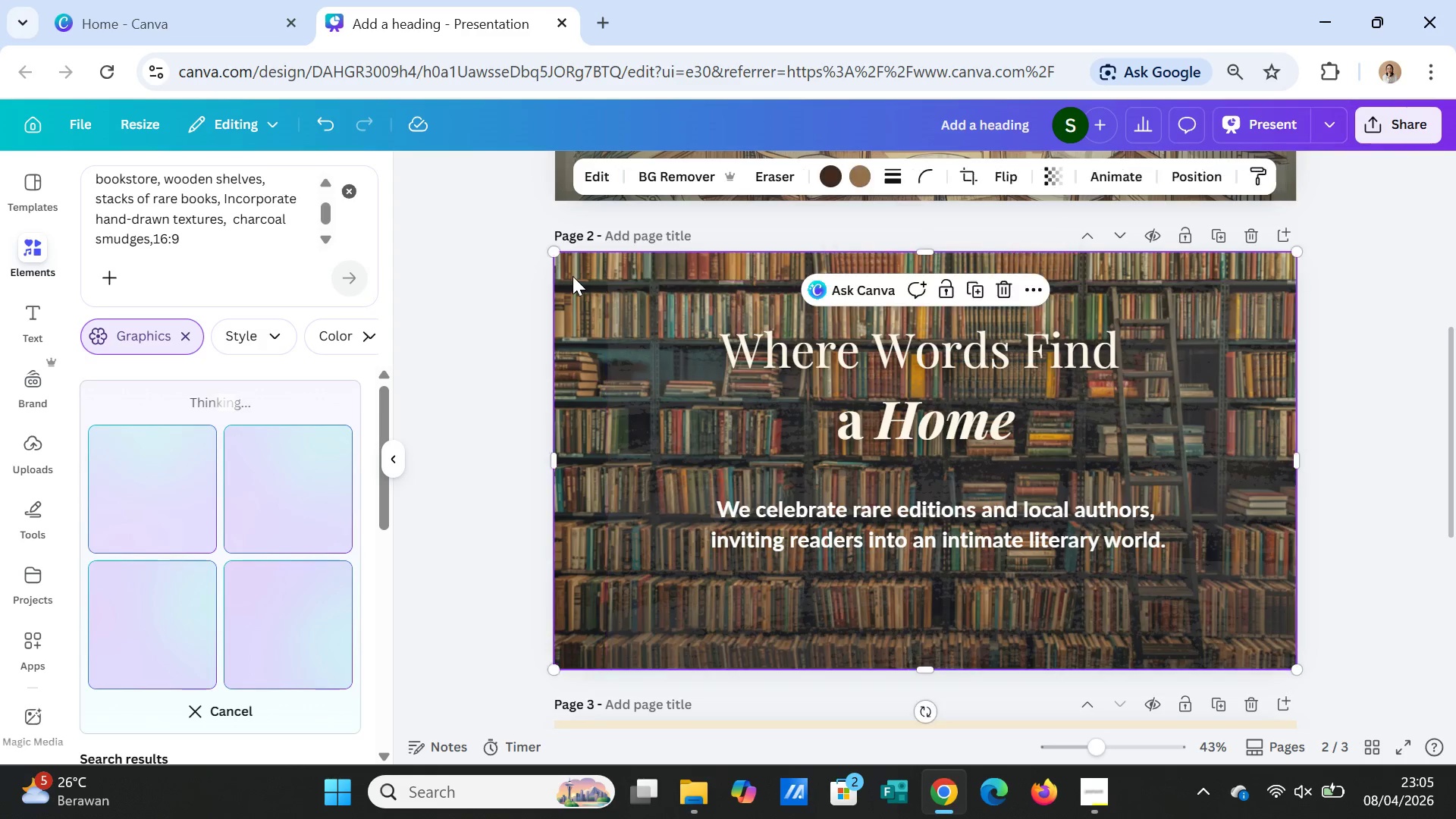 
key(Delete)
 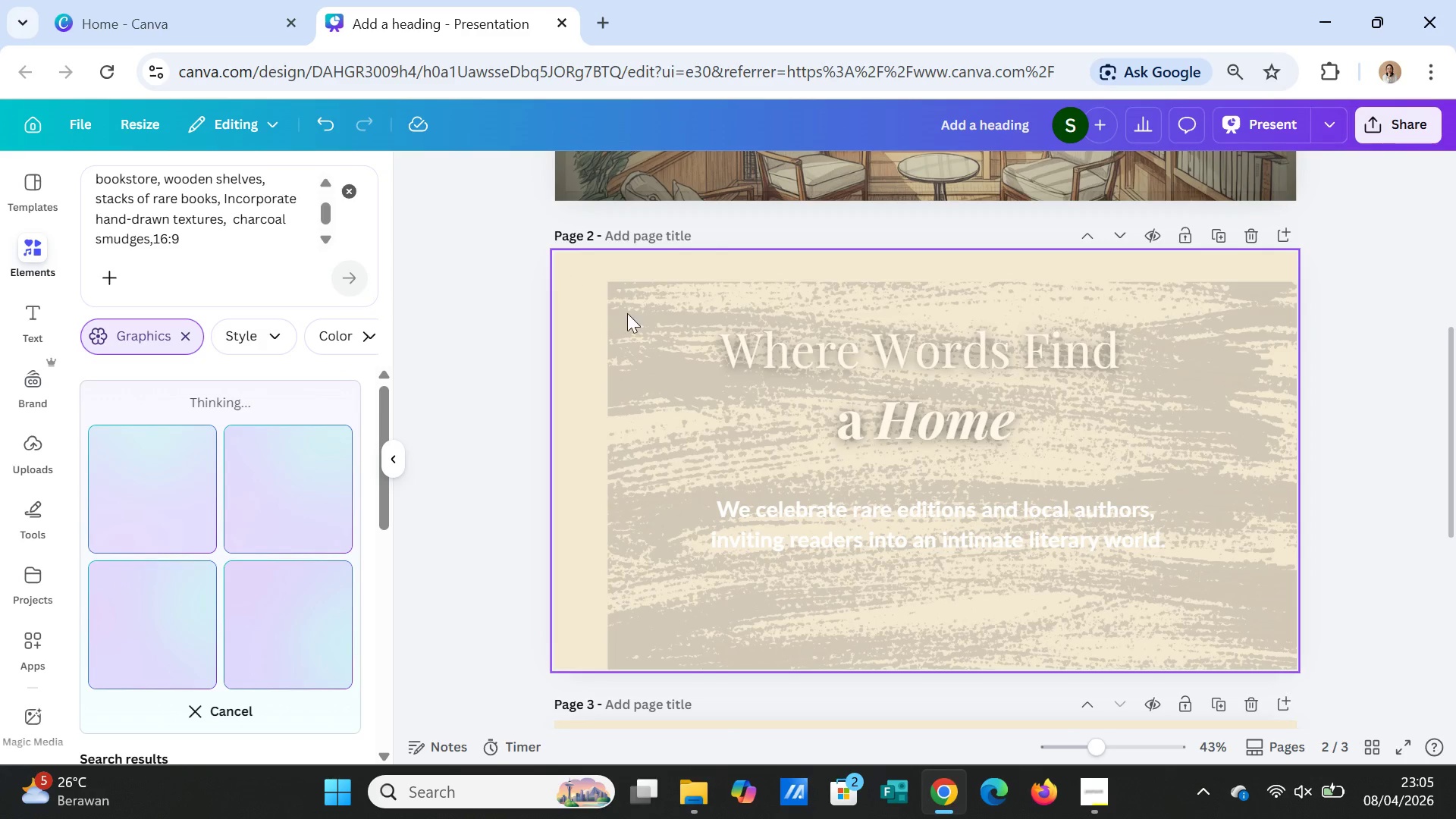 
left_click([680, 356])
 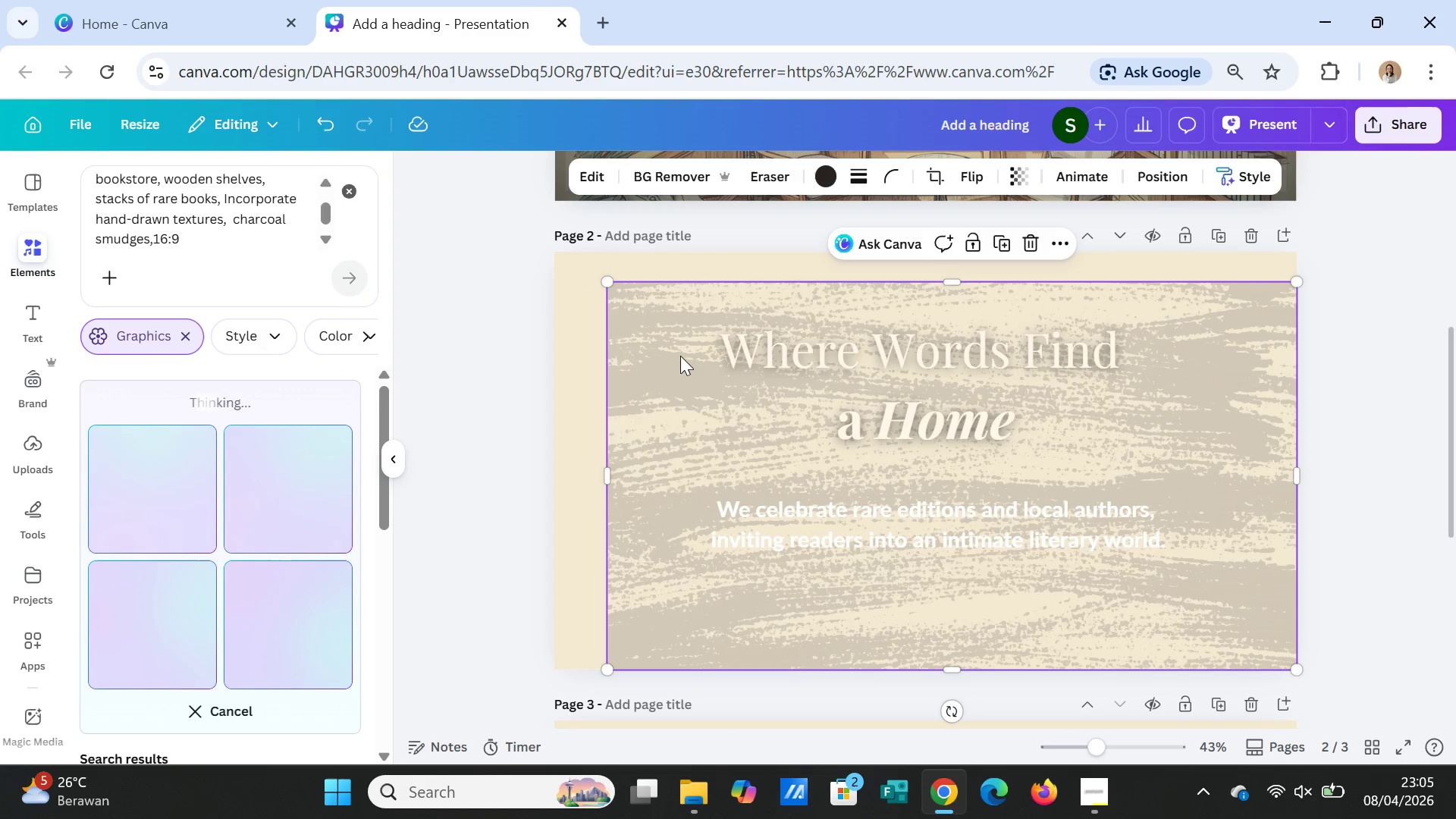 
key(Delete)
 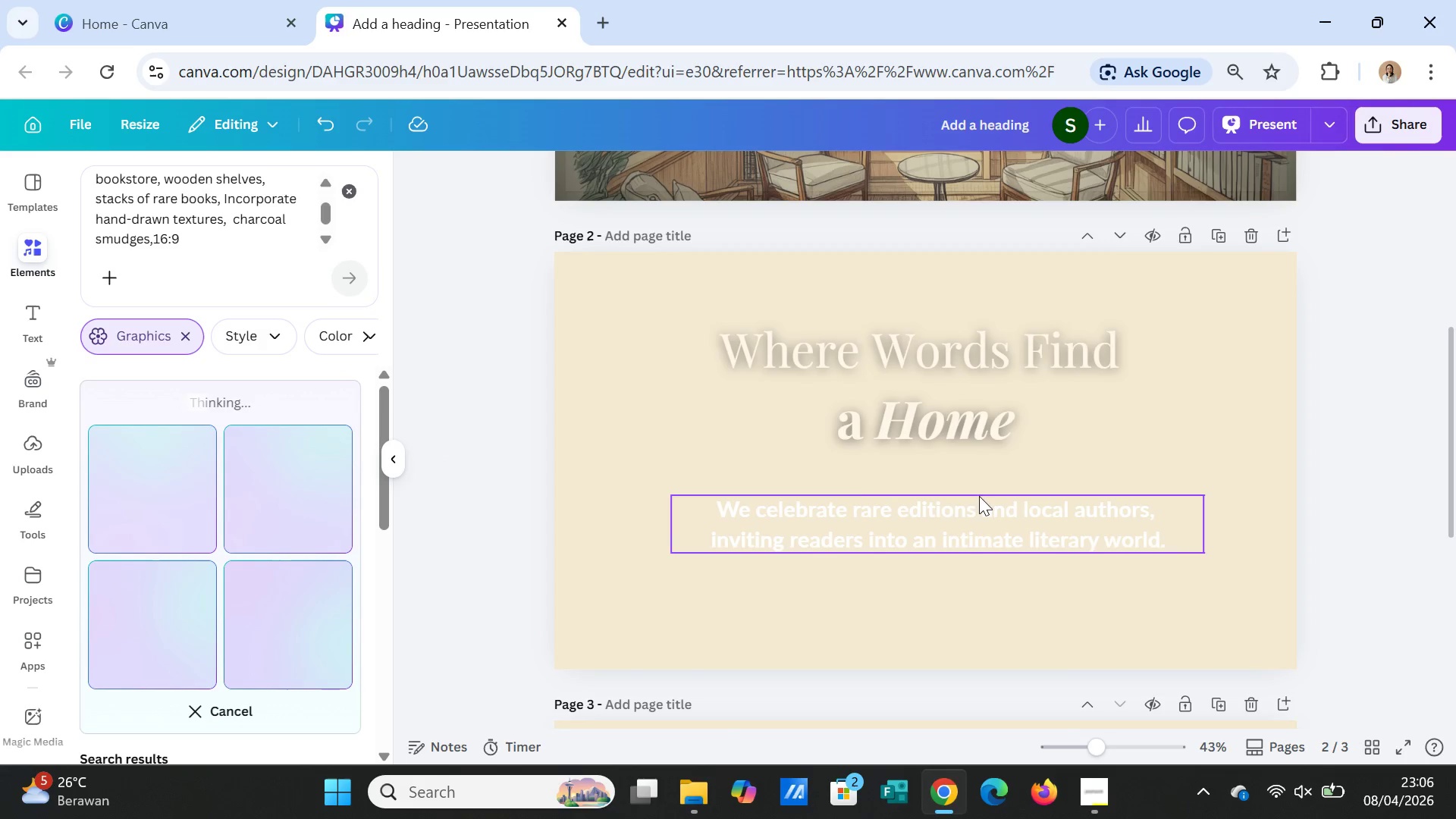 
wait(19.38)
 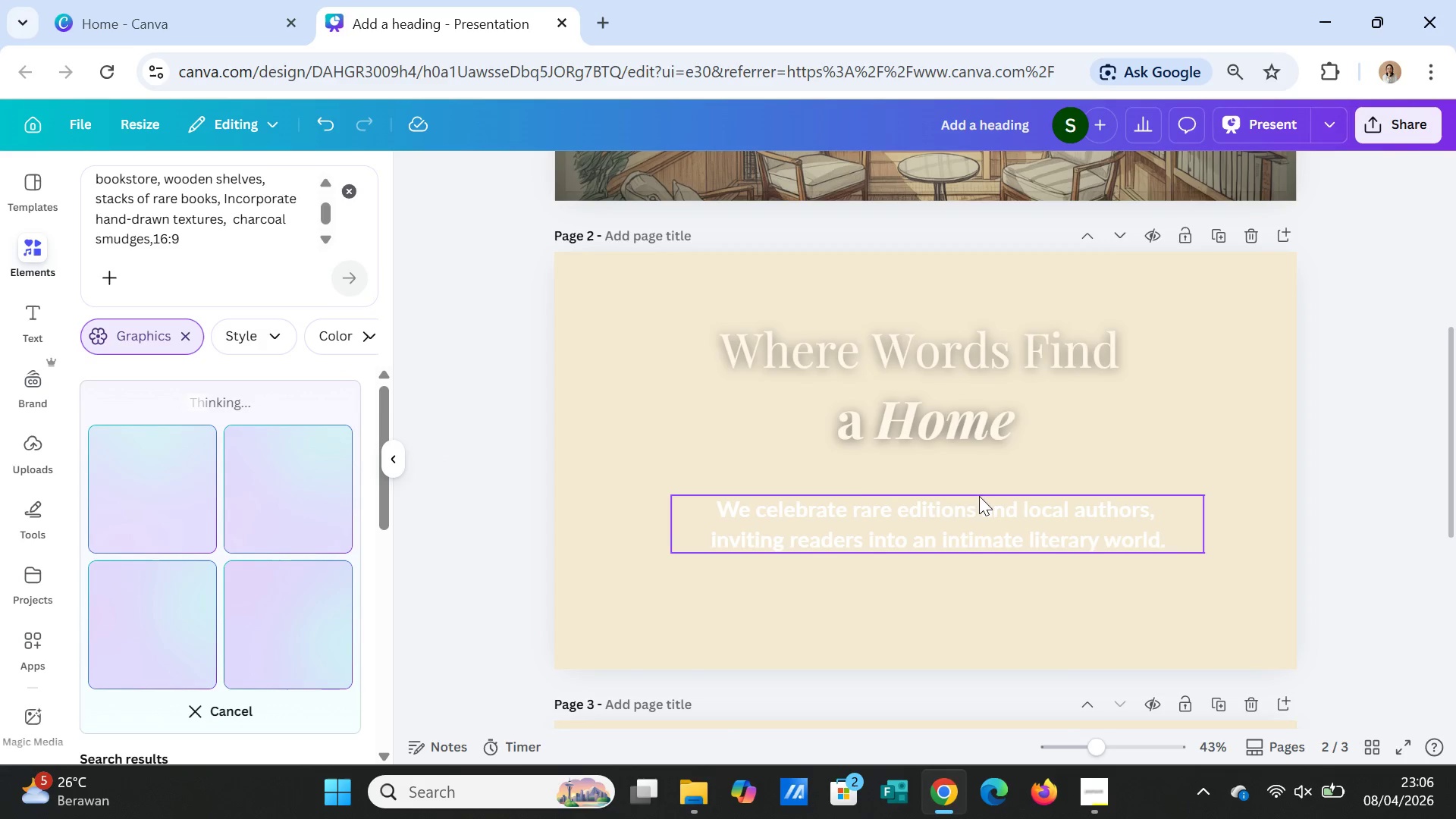 
scroll: coordinate [1103, 494], scroll_direction: up, amount: 7.0
 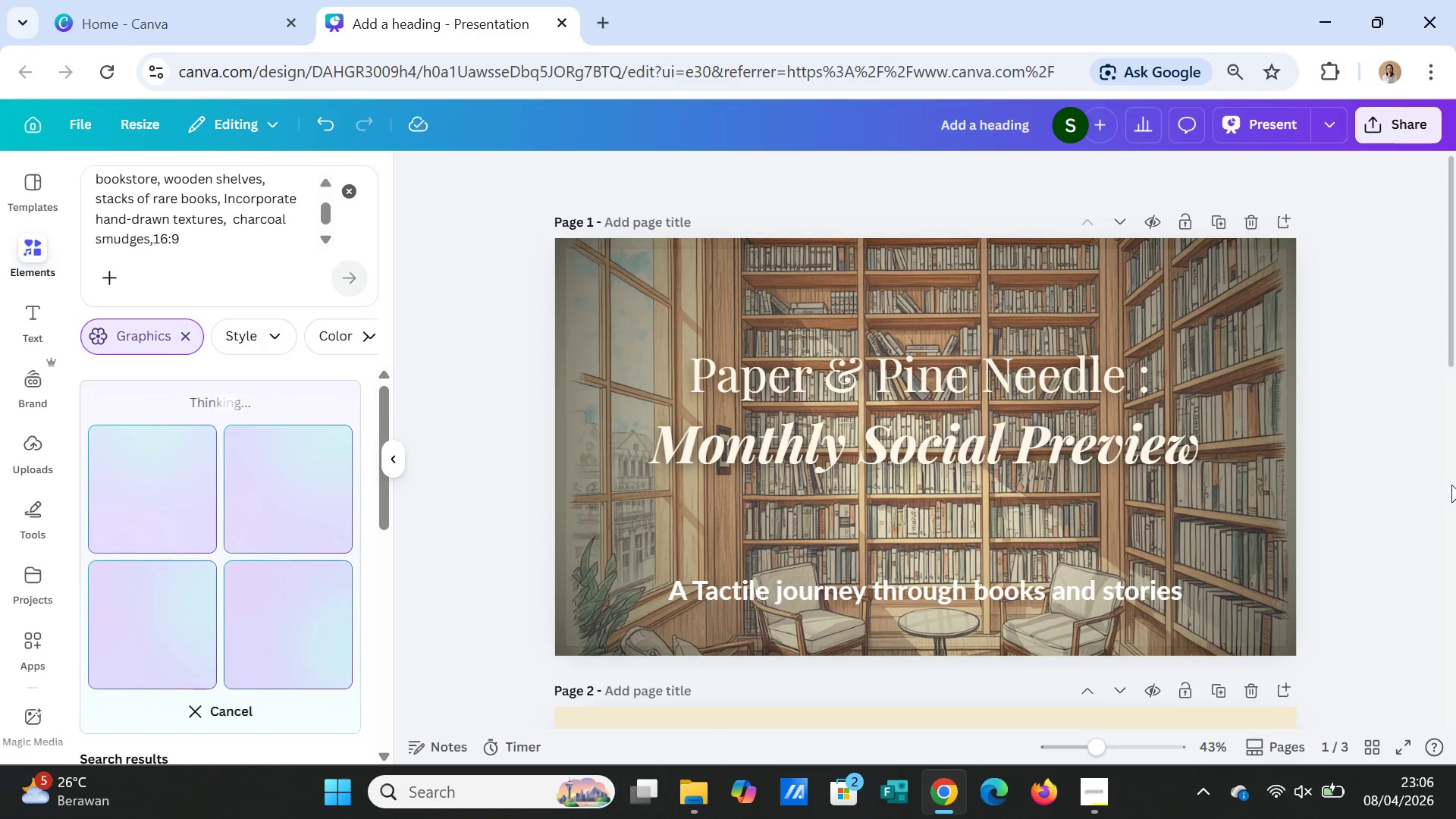 
left_click([1385, 514])
 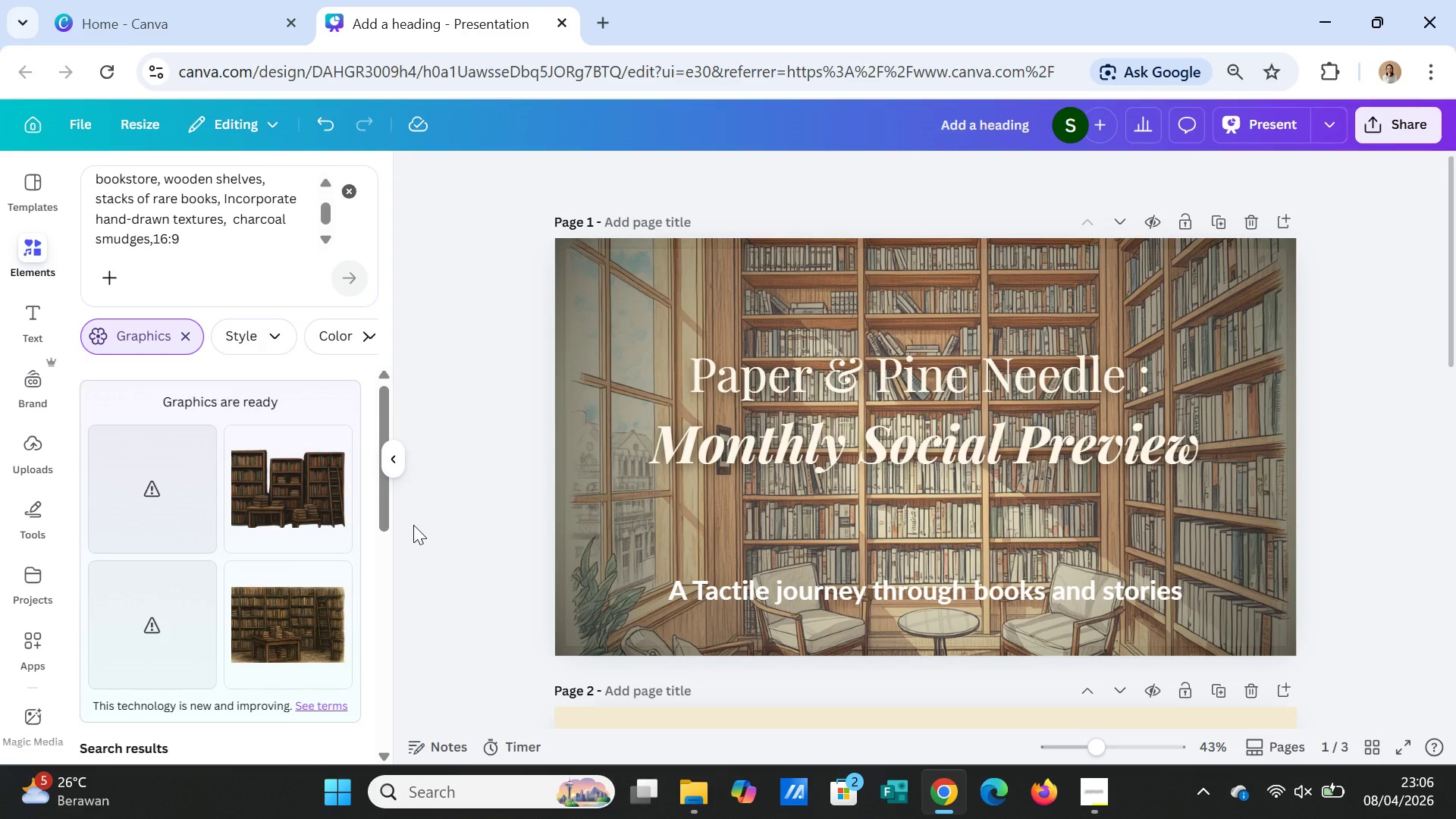 
wait(7.12)
 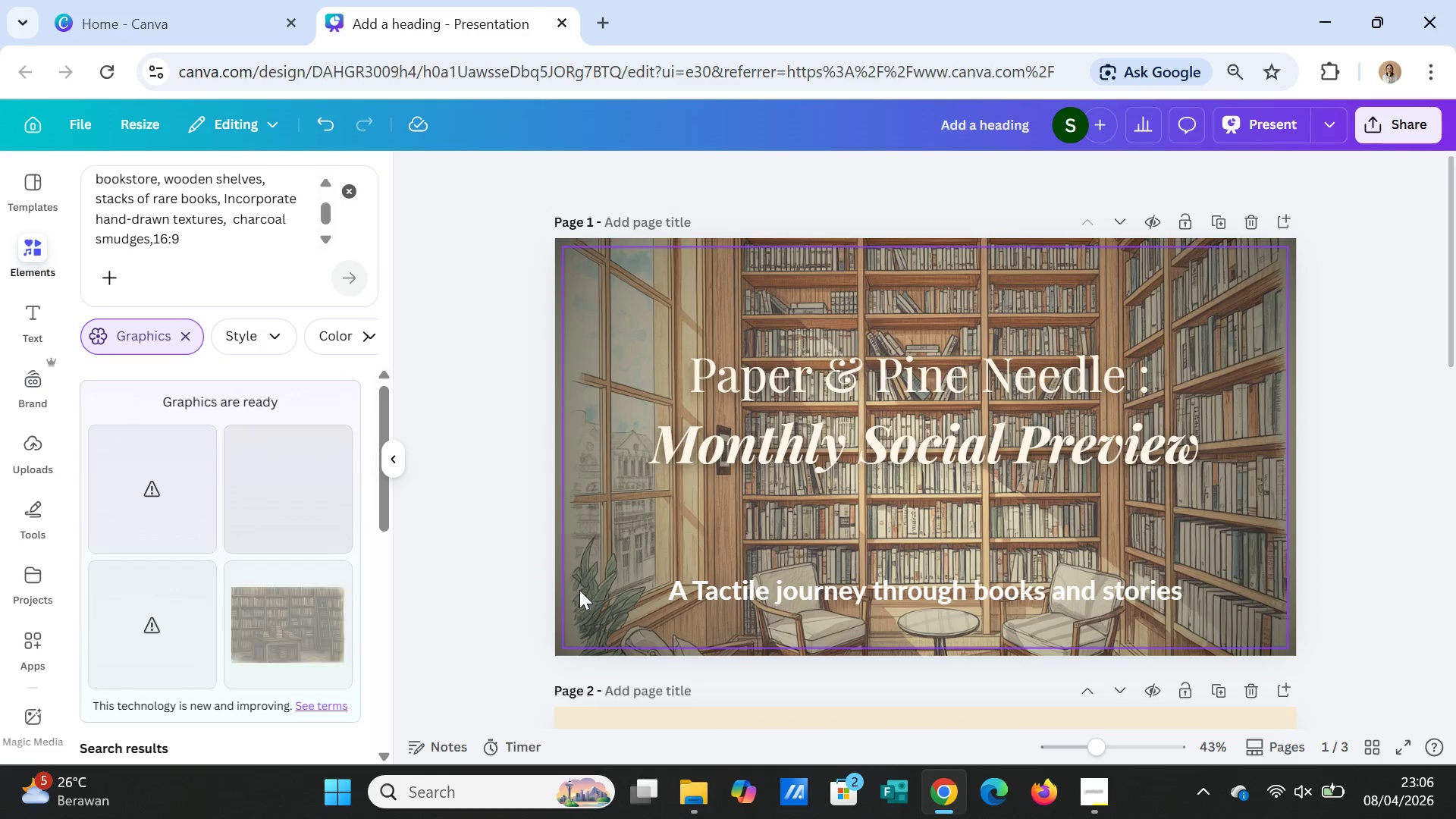 
scroll: coordinate [255, 236], scroll_direction: up, amount: 2.0
 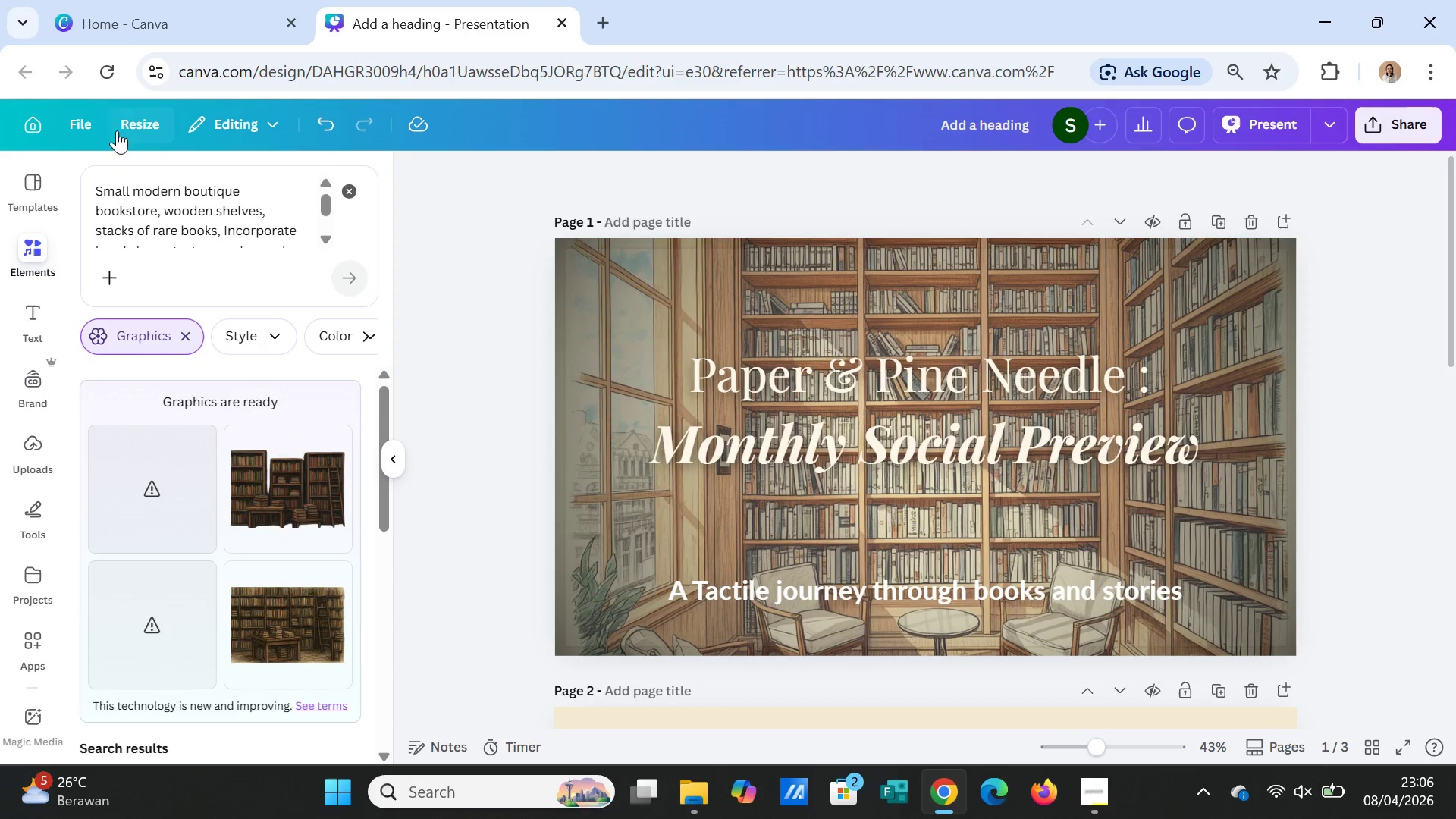 
left_click([155, 598])
 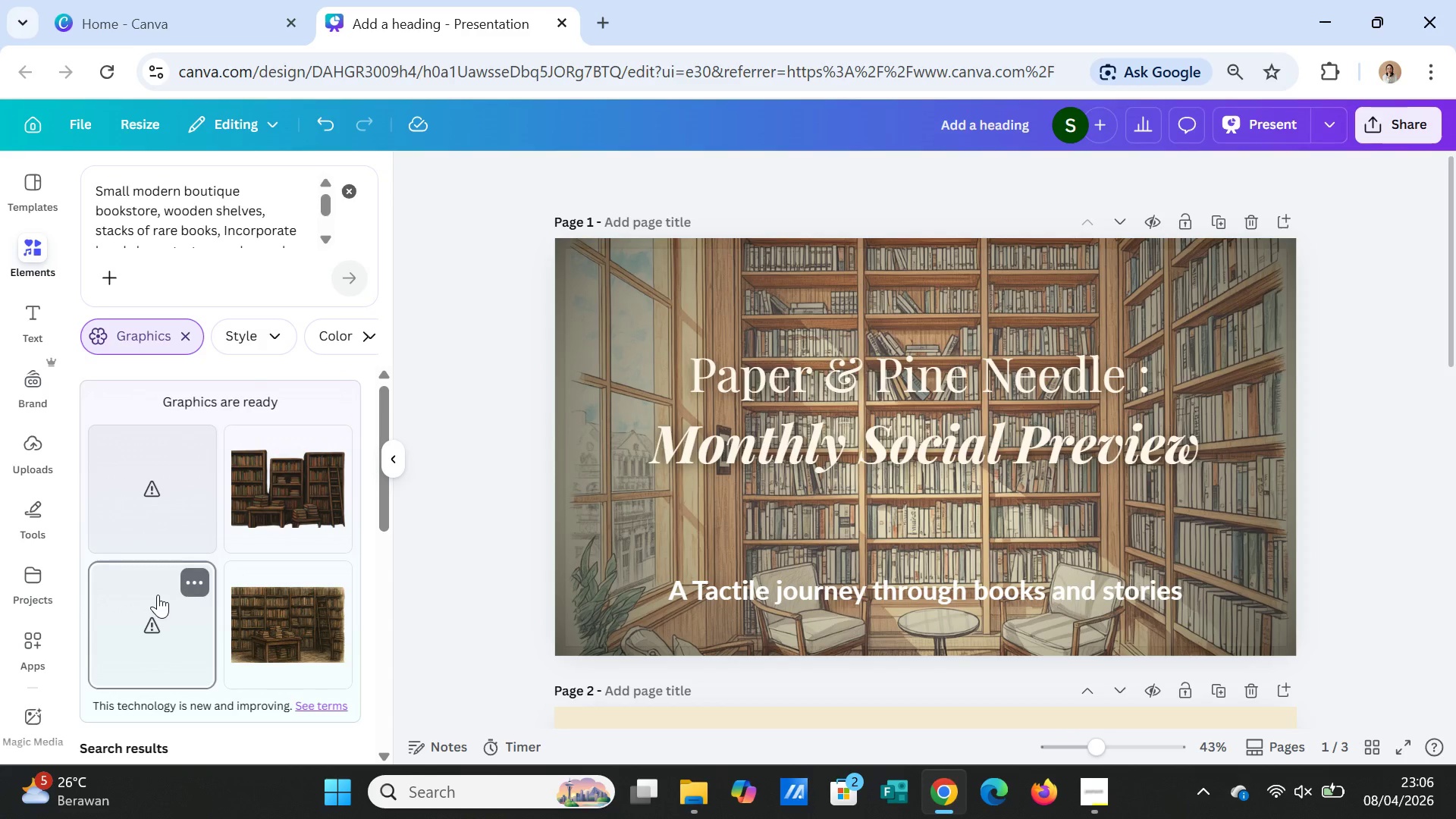 
scroll: coordinate [326, 587], scroll_direction: down, amount: 1.0
 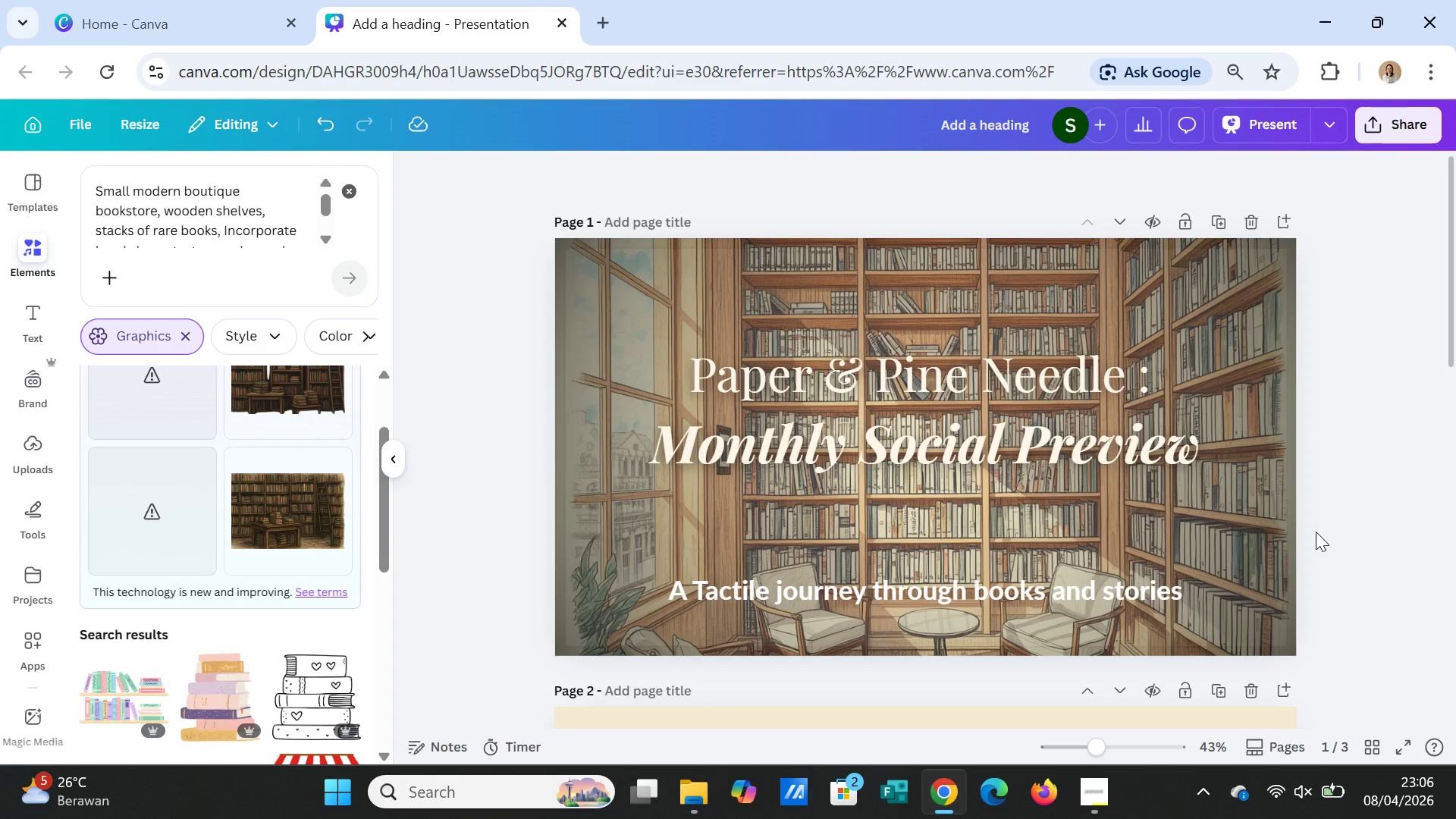 
left_click([1331, 532])
 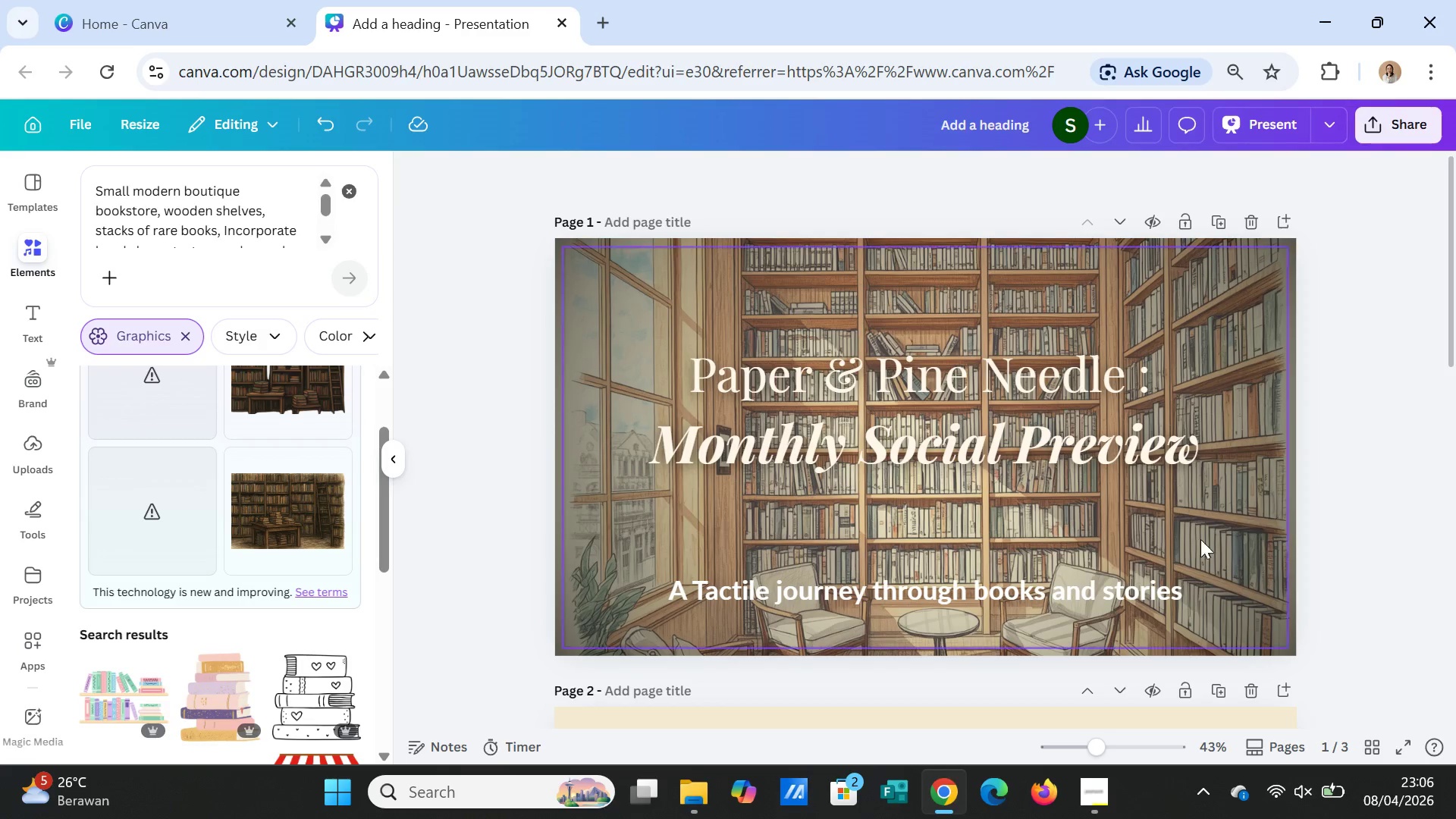 
scroll: coordinate [977, 582], scroll_direction: down, amount: 4.0
 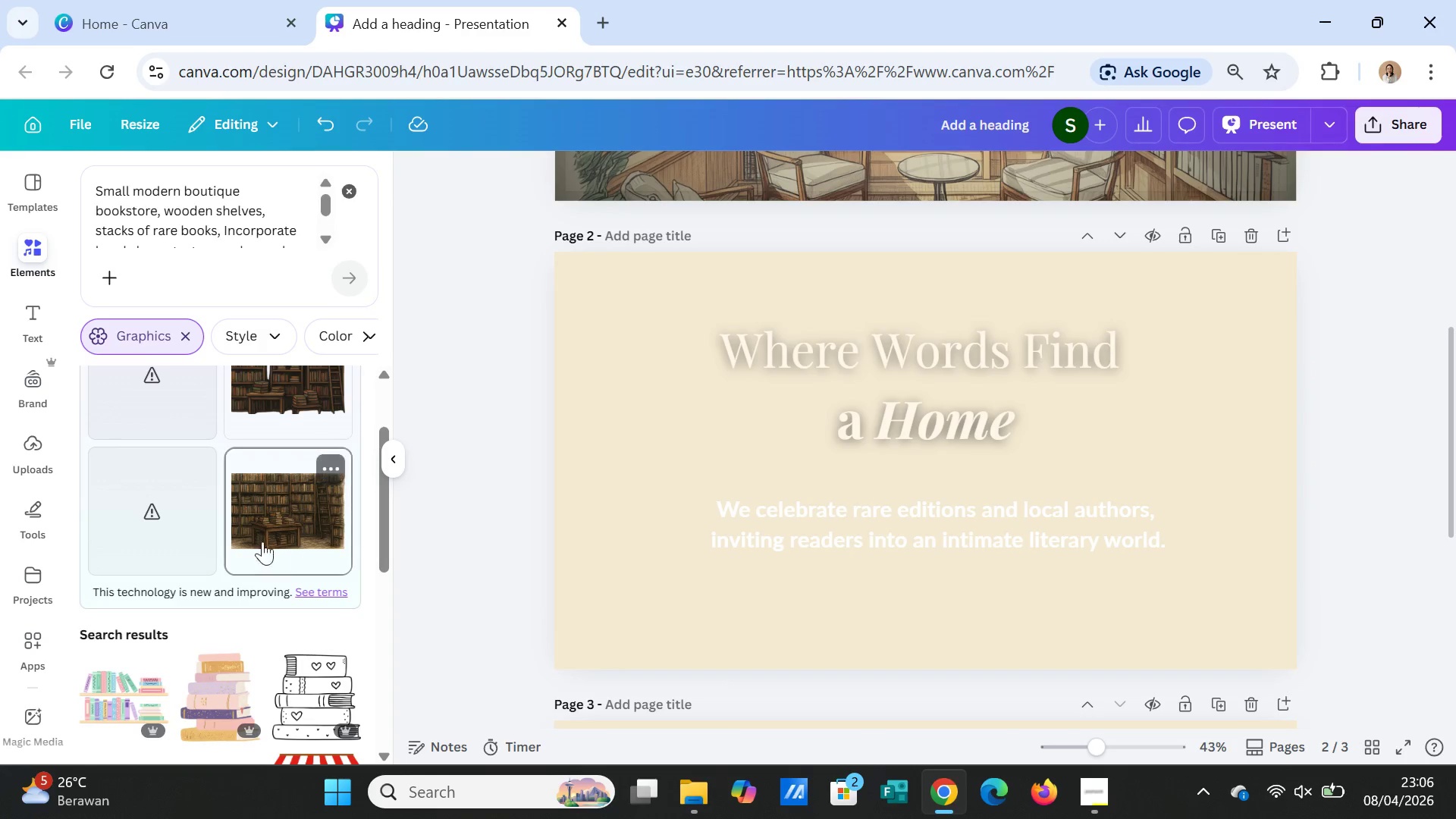 
left_click([260, 532])
 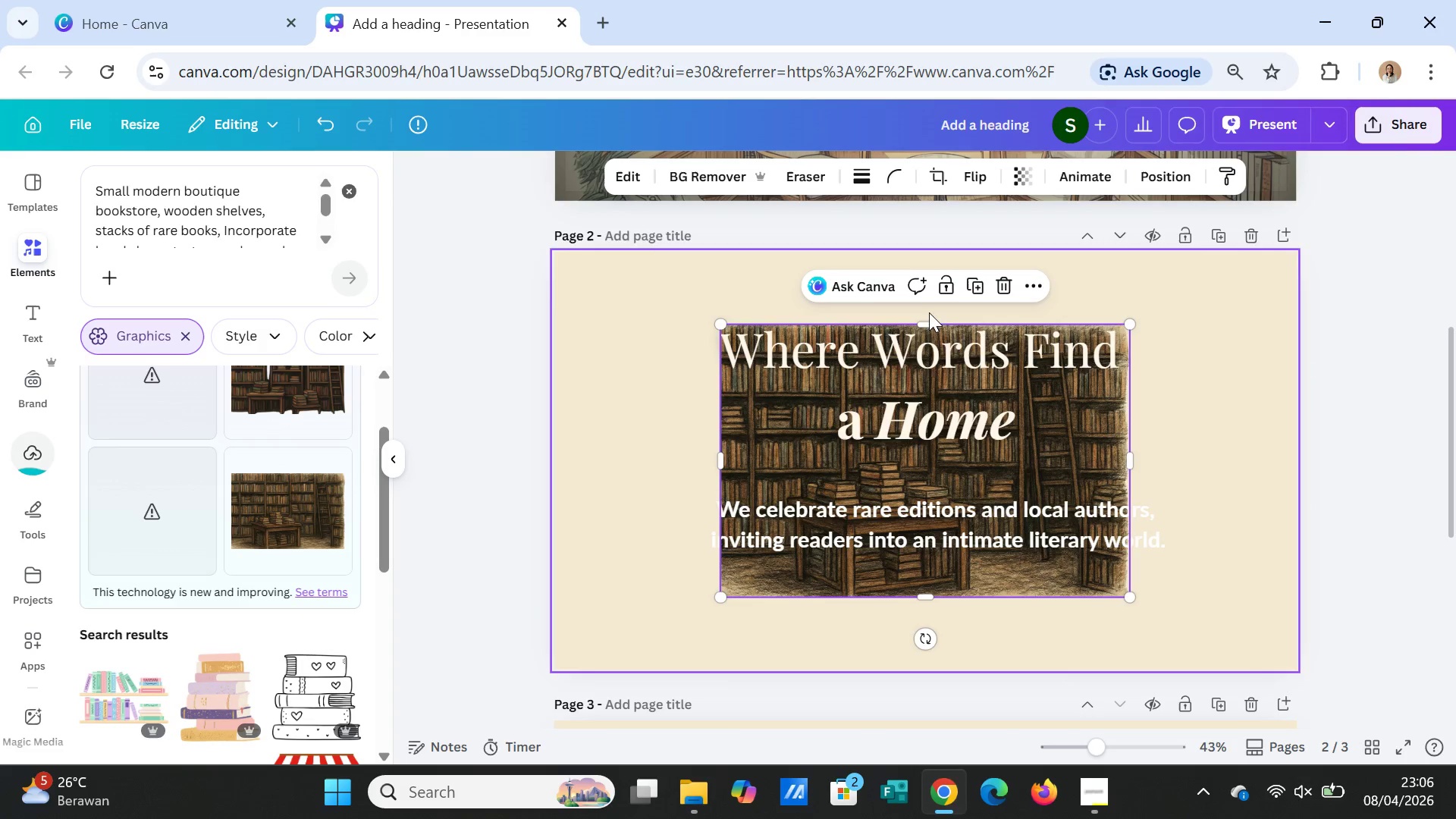 
wait(6.86)
 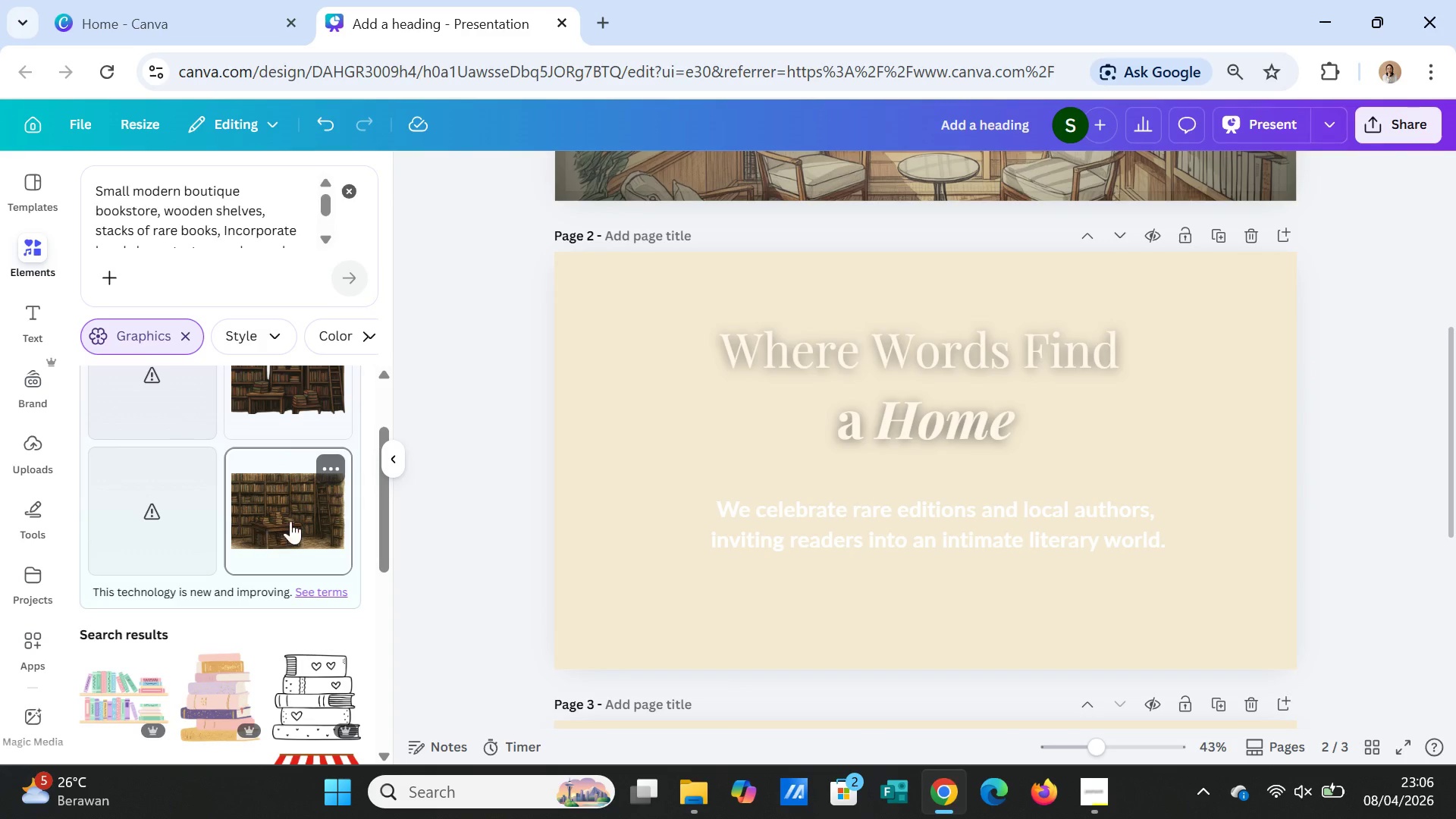 
left_click_drag(start_coordinate=[926, 325], to_coordinate=[926, 256])
 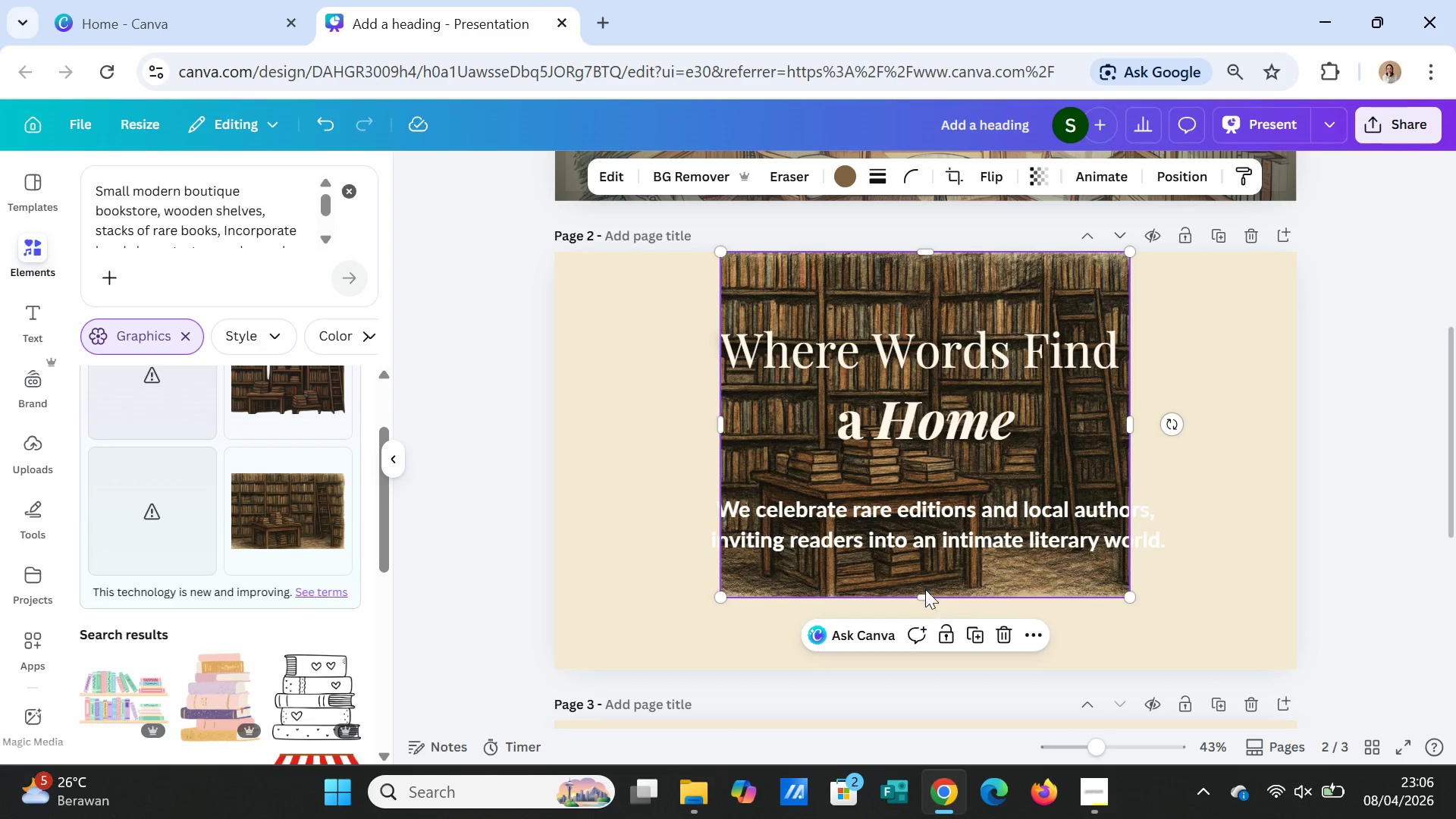 
left_click_drag(start_coordinate=[926, 595], to_coordinate=[924, 666])
 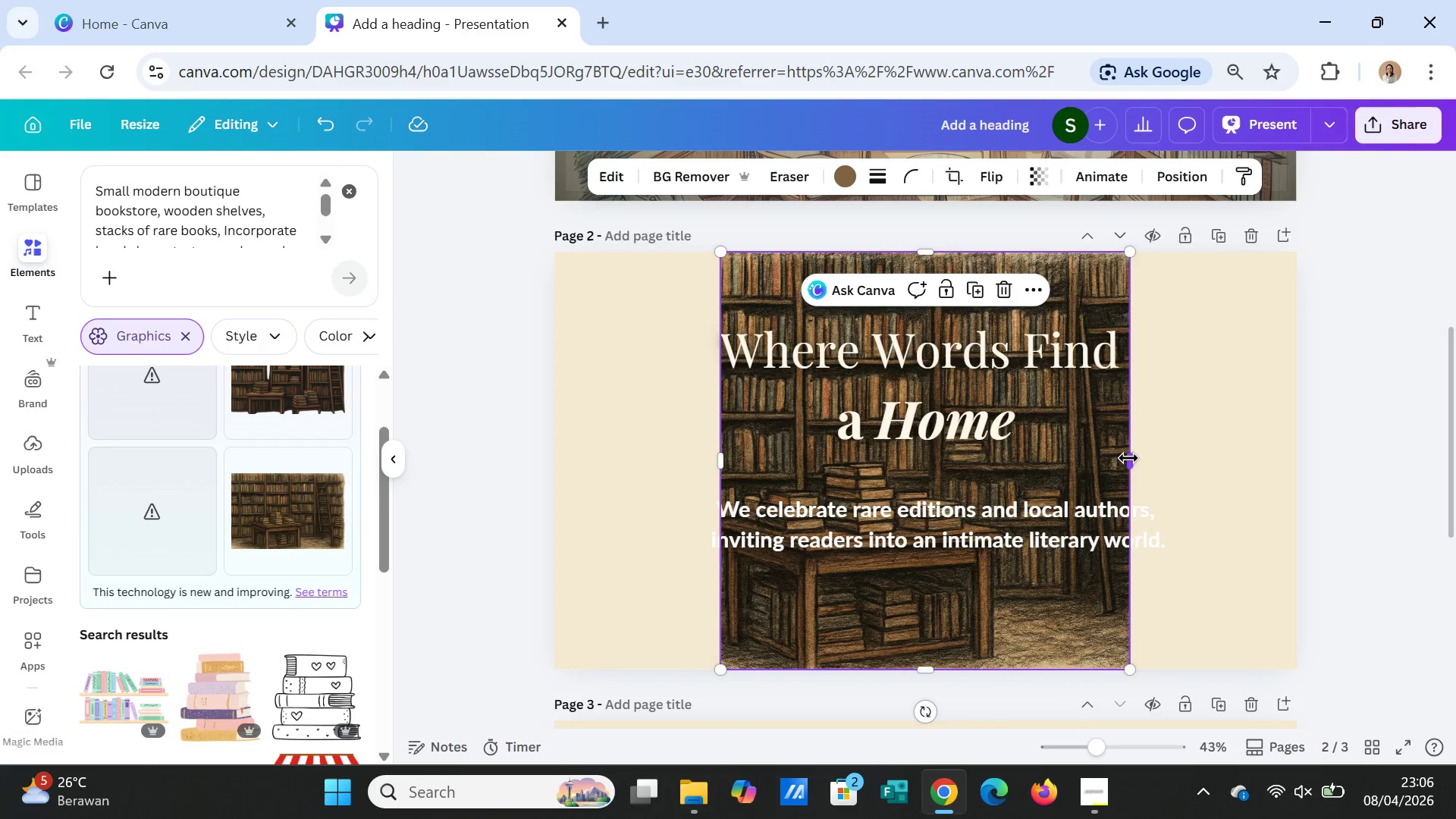 
left_click_drag(start_coordinate=[1132, 460], to_coordinate=[1299, 455])
 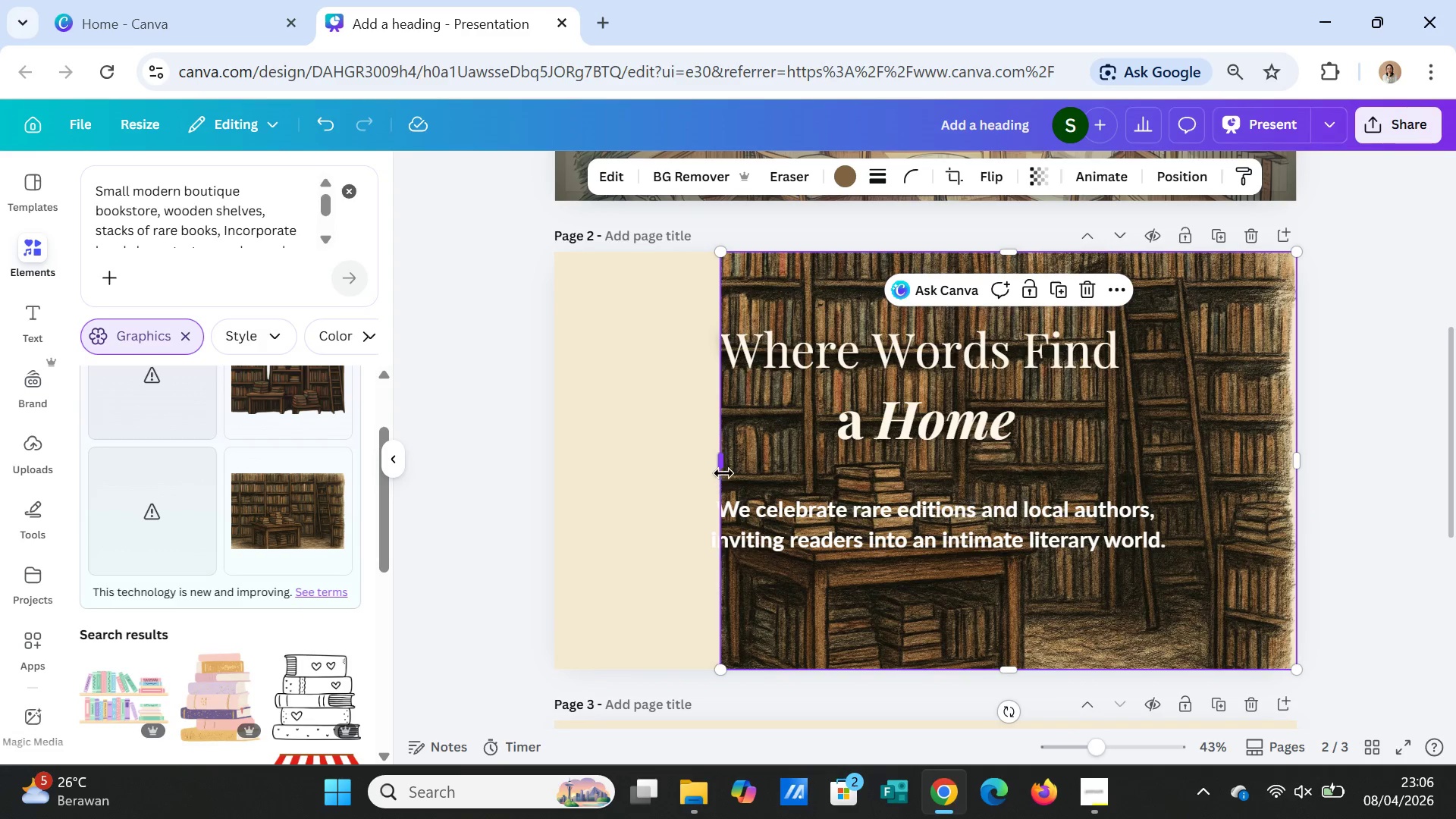 
left_click_drag(start_coordinate=[723, 468], to_coordinate=[560, 460])
 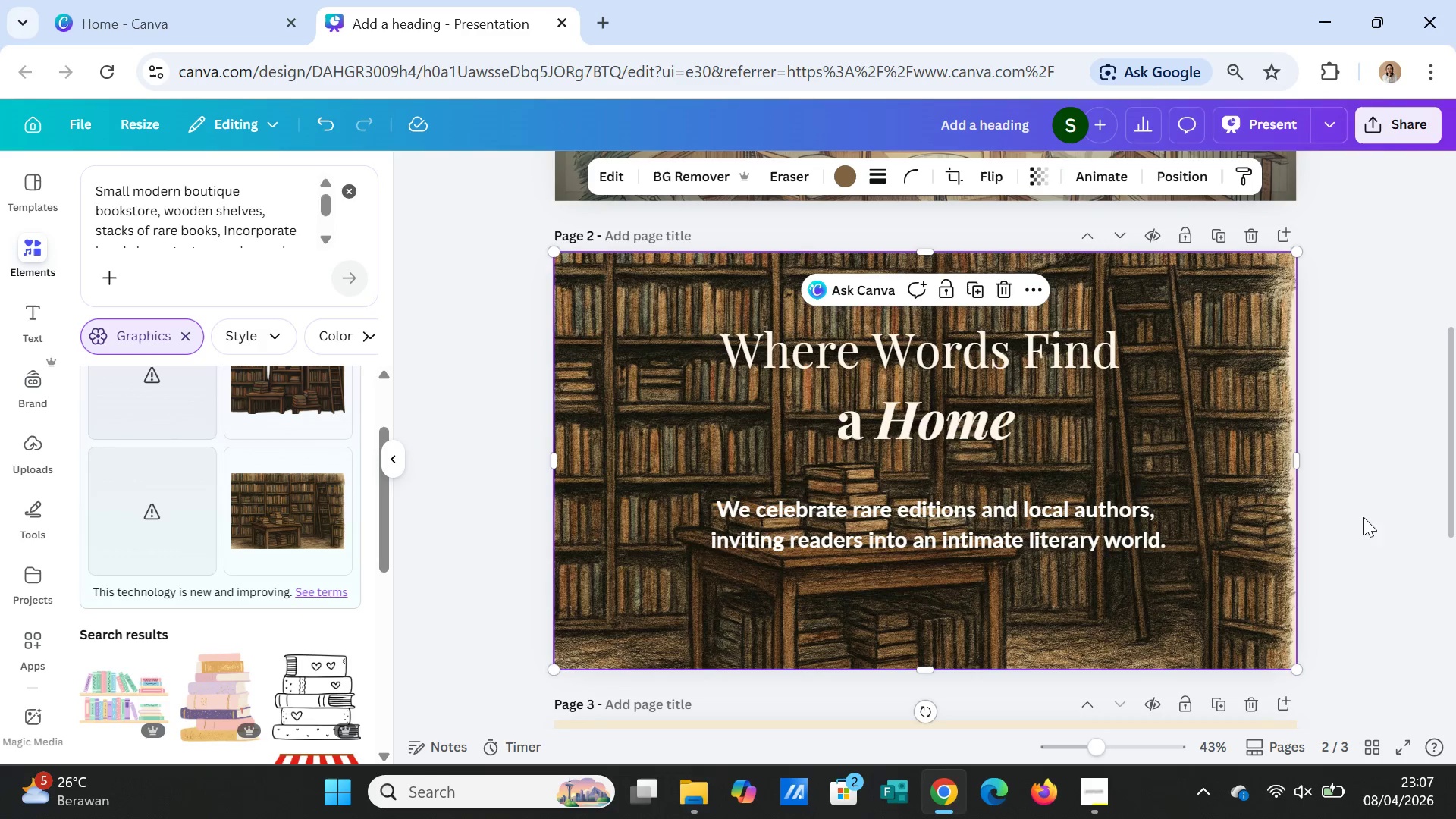 
left_click([1351, 519])
 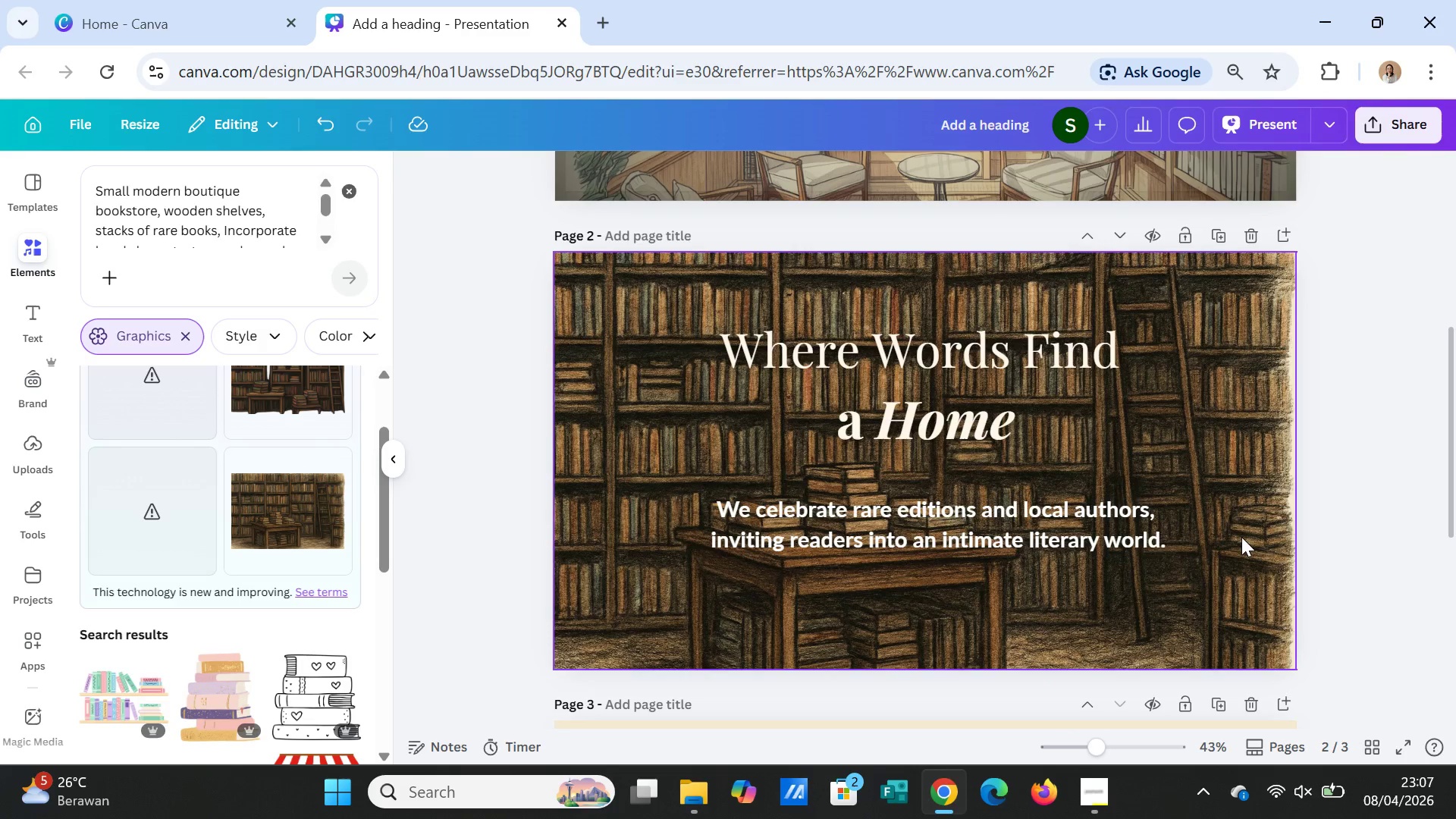 
left_click([1062, 538])
 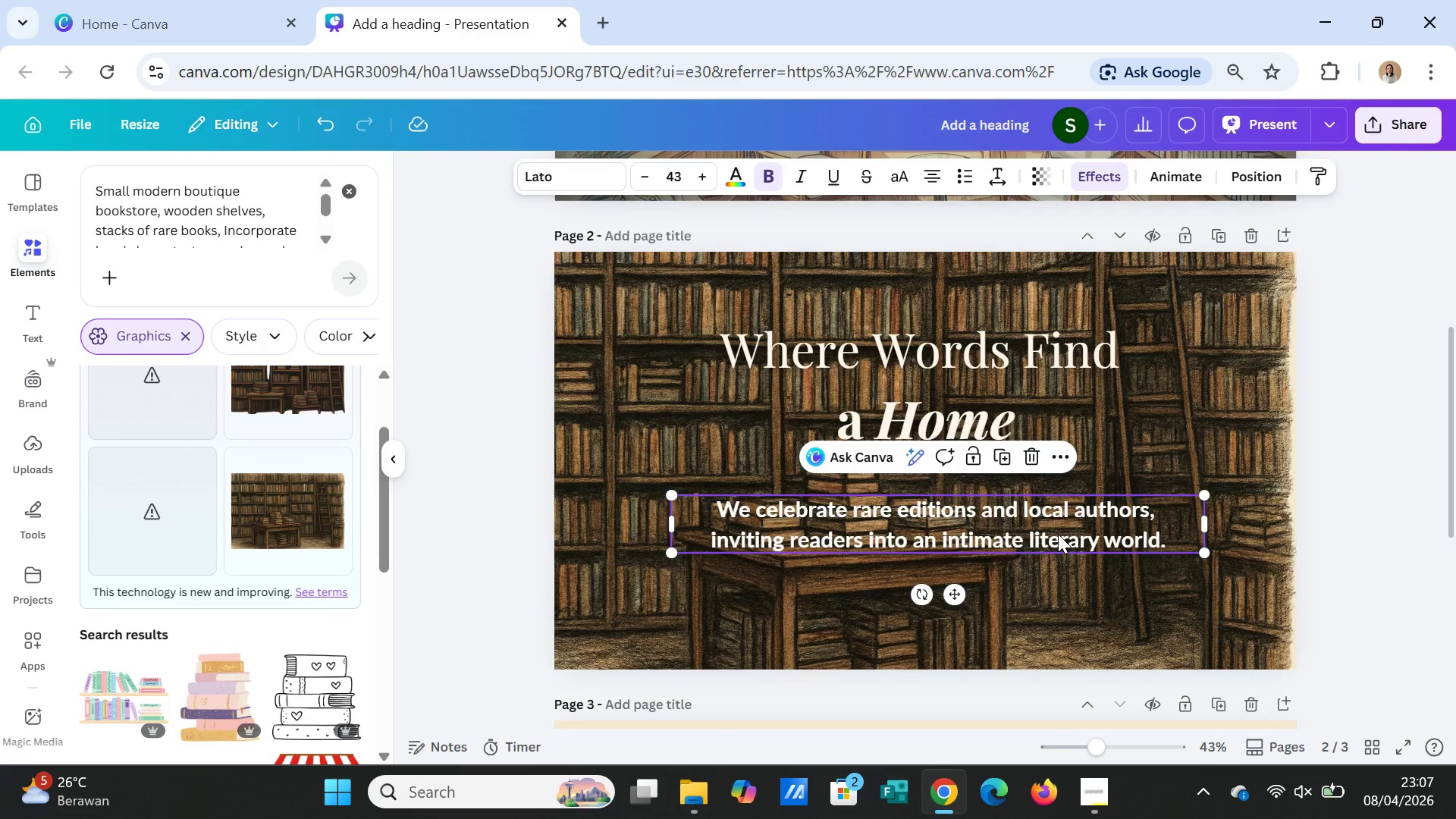 
left_click_drag(start_coordinate=[1058, 534], to_coordinate=[1060, 579])
 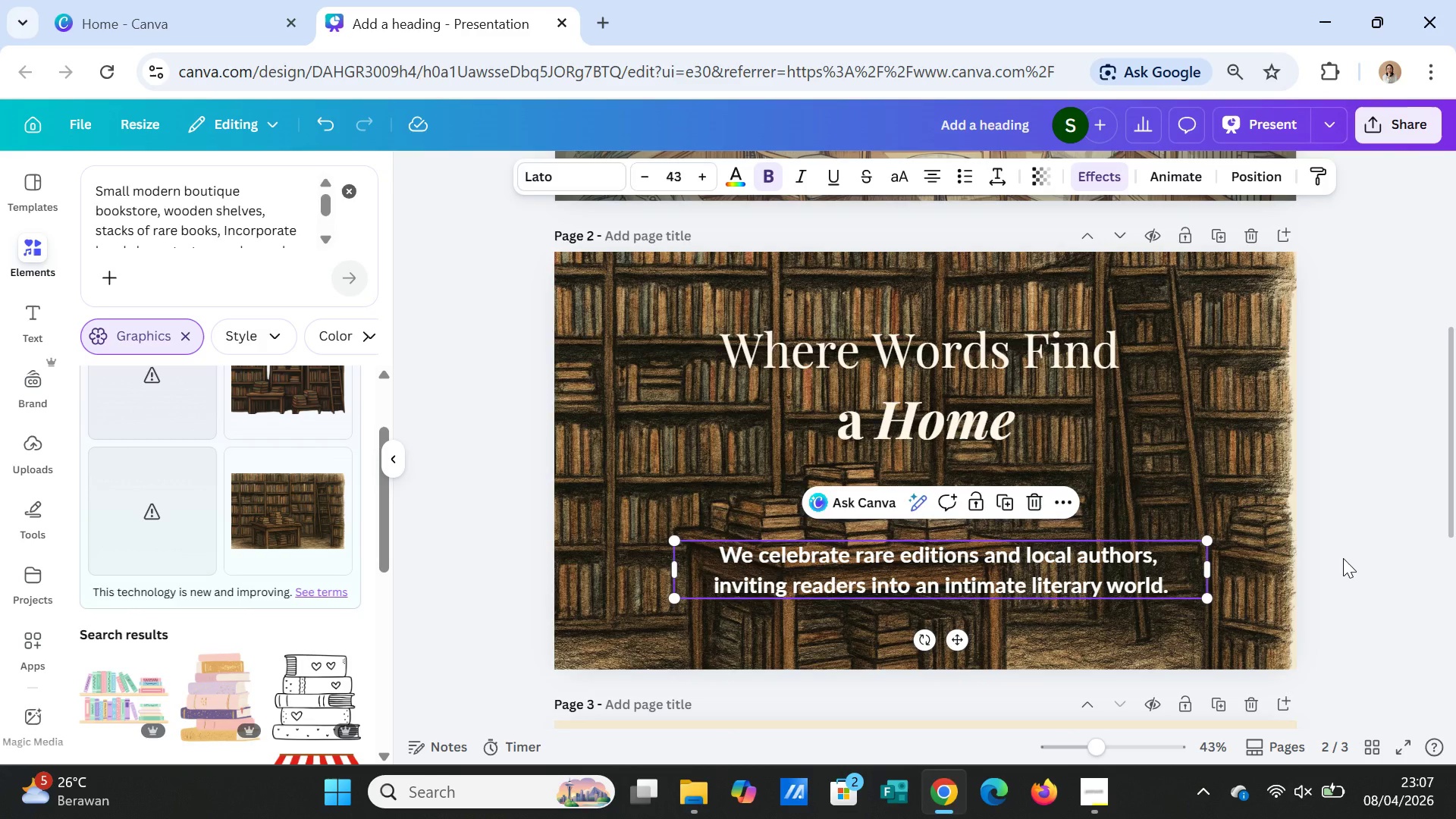 
left_click([1343, 558])
 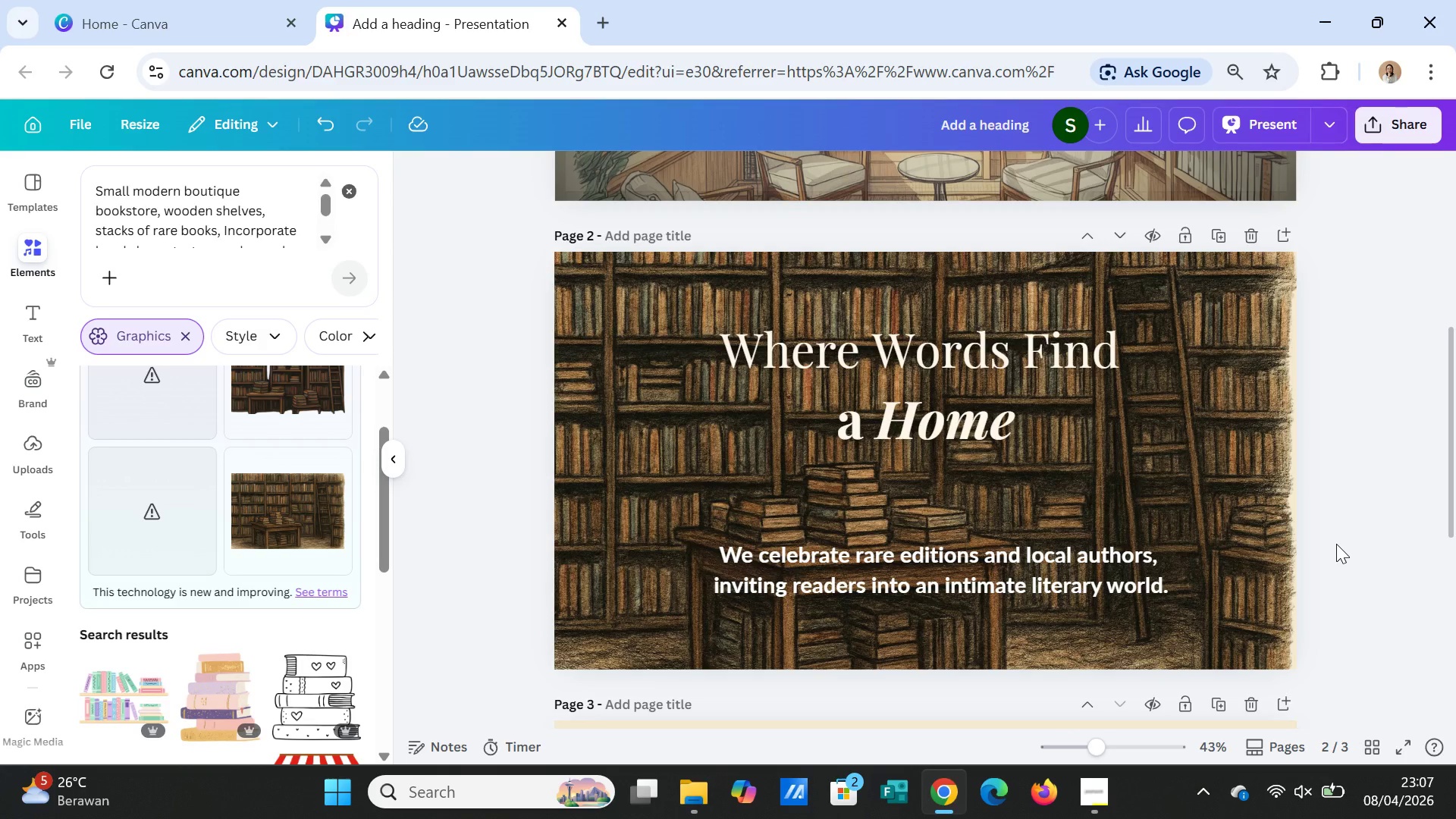 
scroll: coordinate [1336, 542], scroll_direction: up, amount: 5.0
 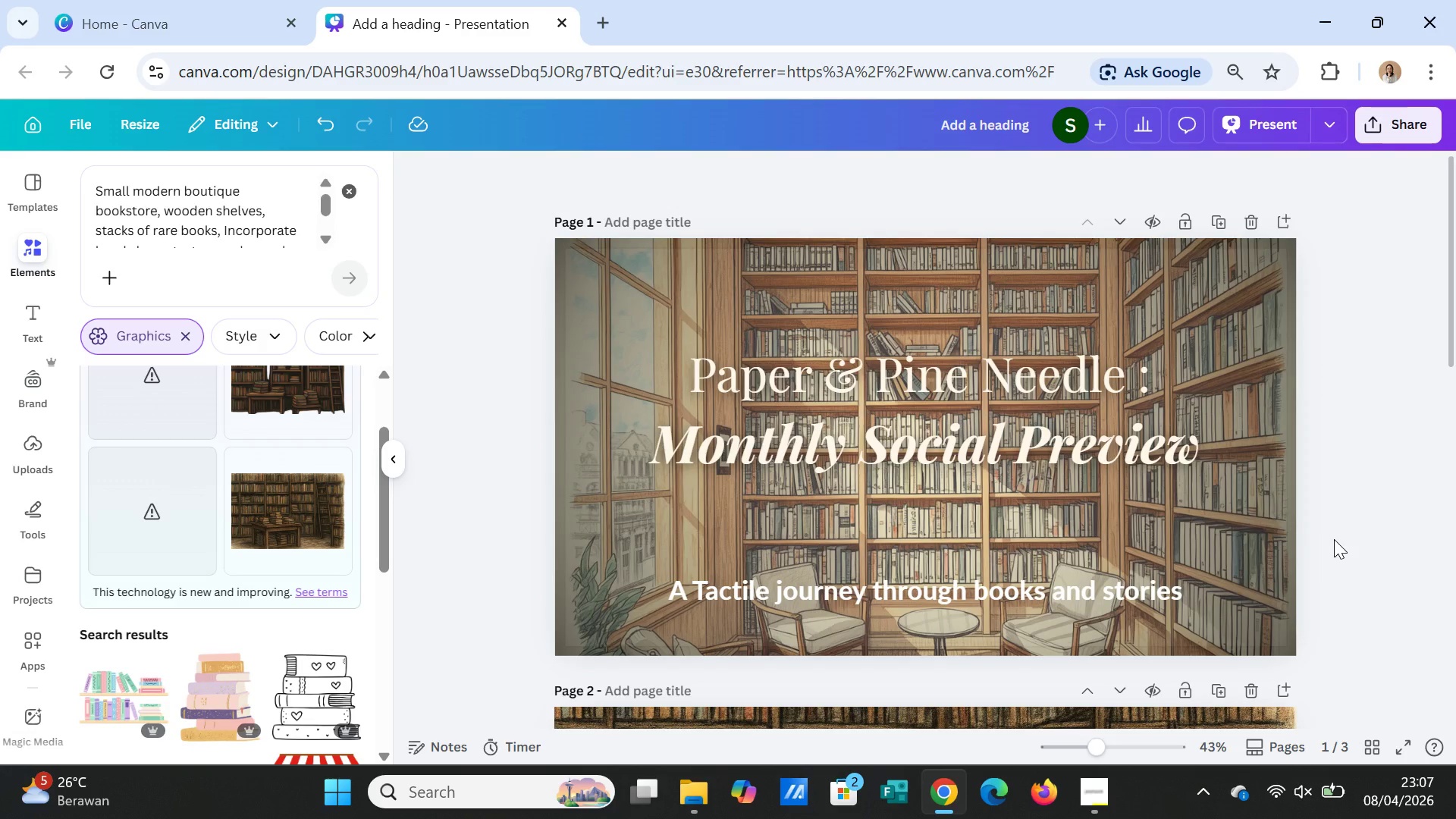 
scroll: coordinate [1334, 539], scroll_direction: down, amount: 4.0
 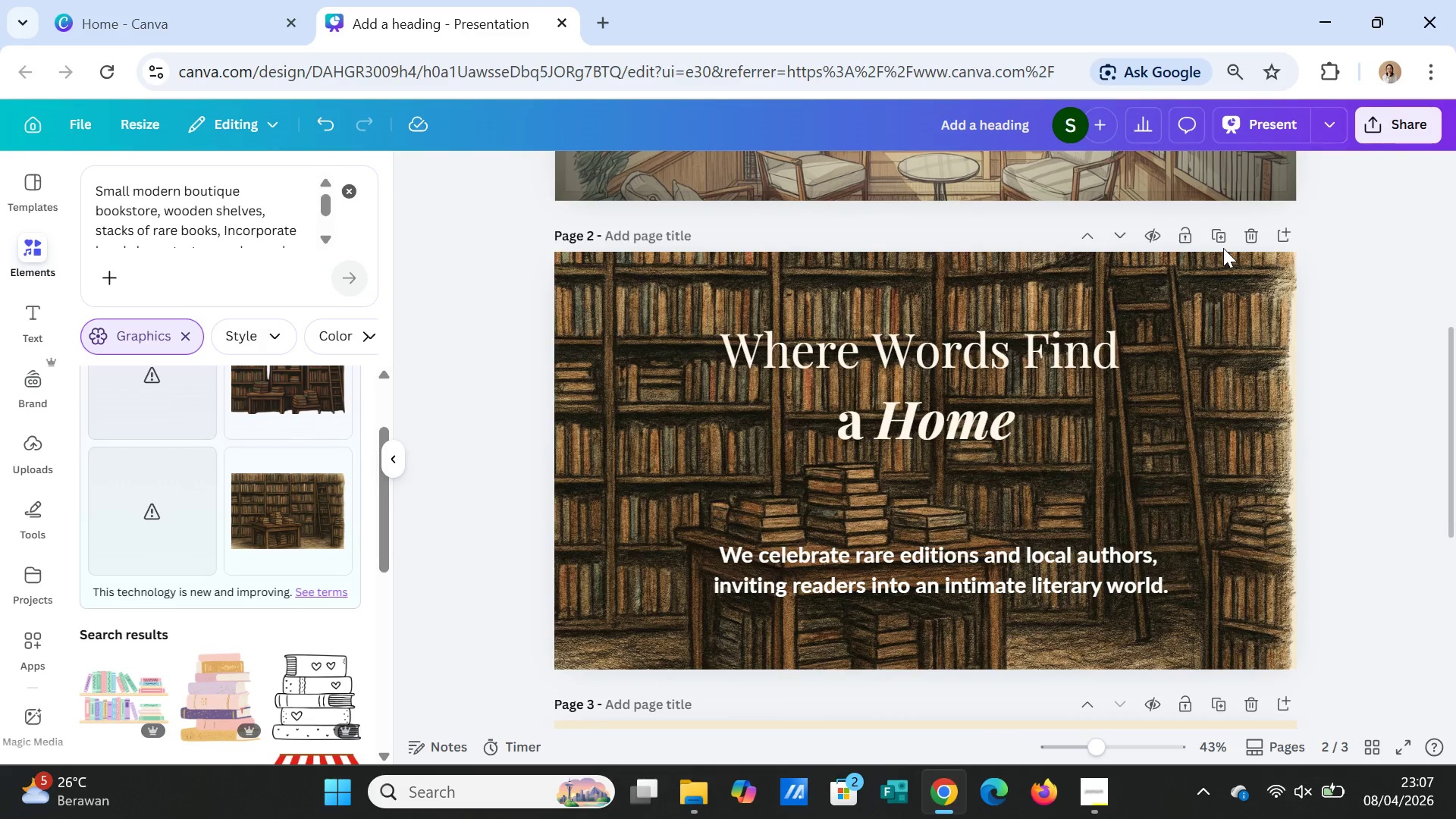 
left_click([1221, 234])
 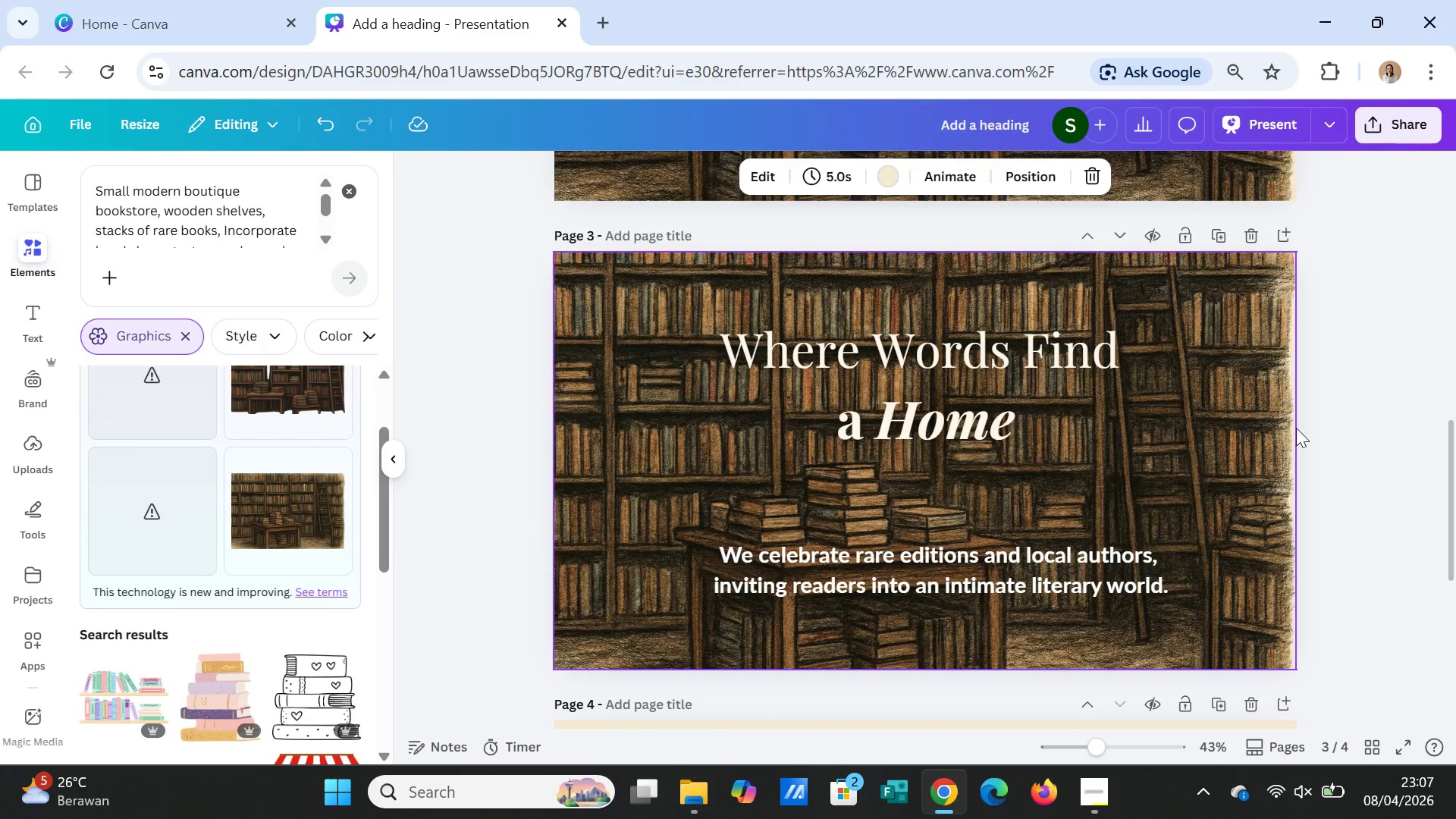 
scroll: coordinate [1308, 468], scroll_direction: down, amount: 4.0
 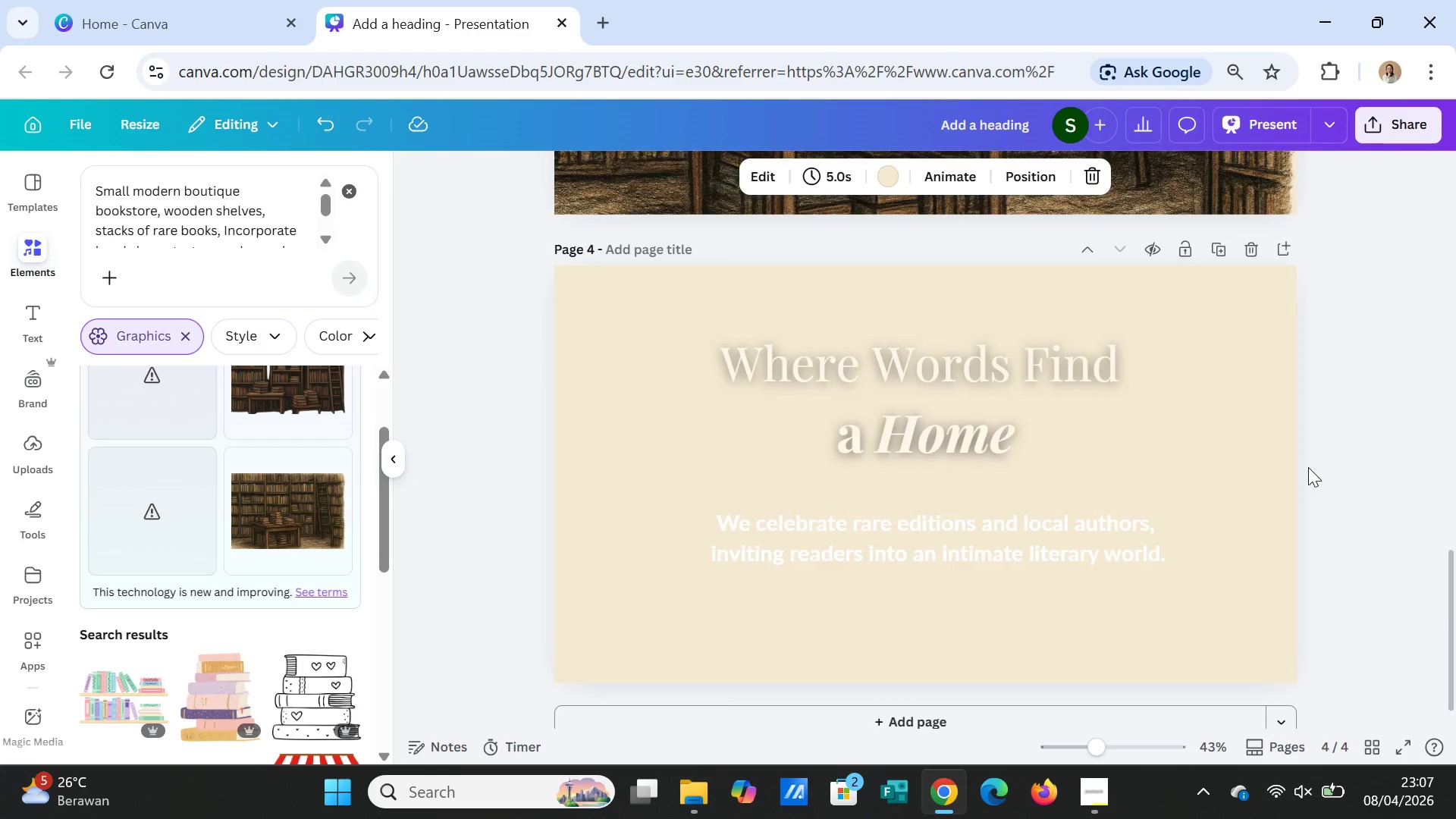 
scroll: coordinate [1307, 443], scroll_direction: up, amount: 5.0
 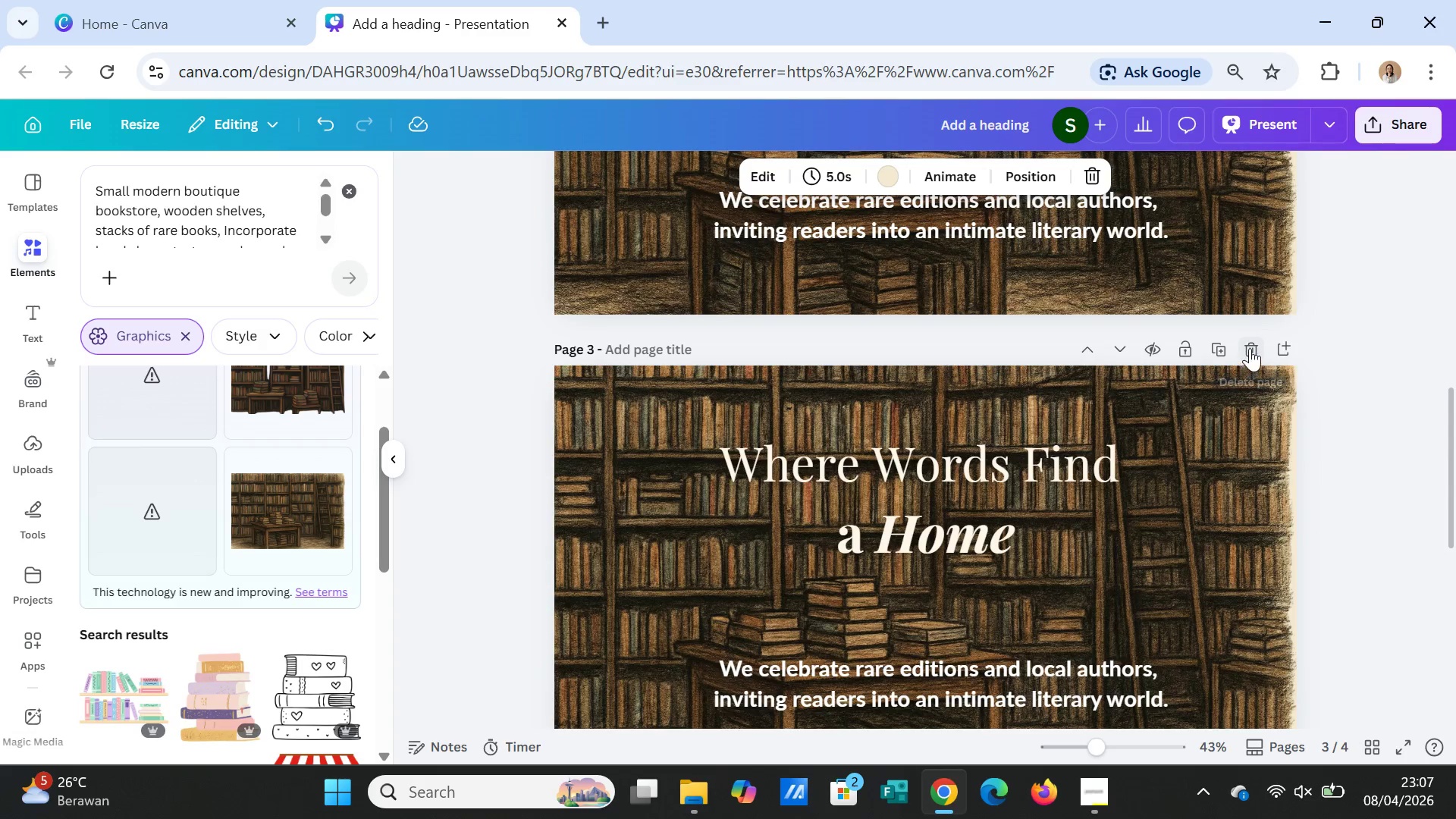 
left_click([1250, 348])
 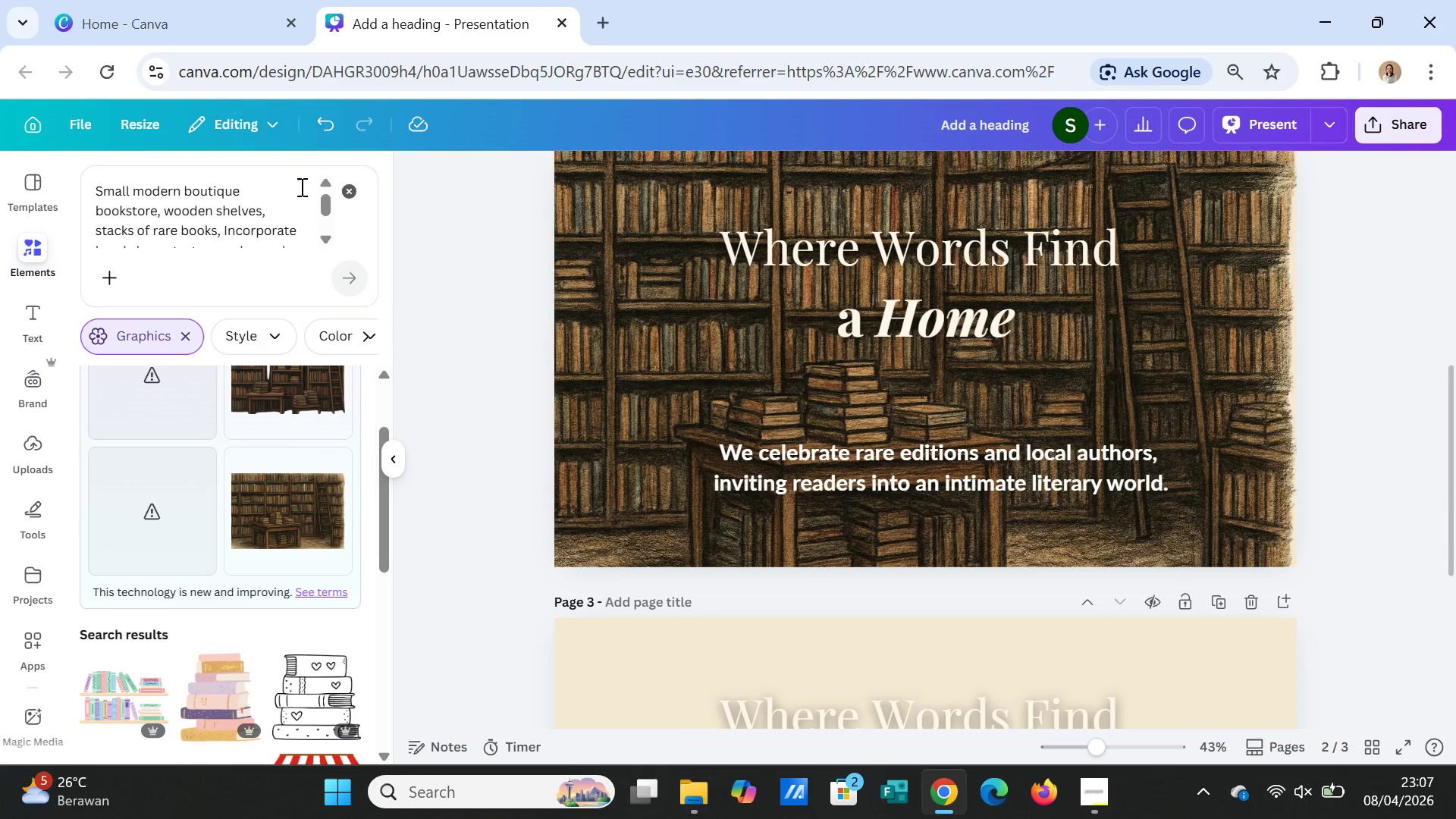 
left_click([350, 193])
 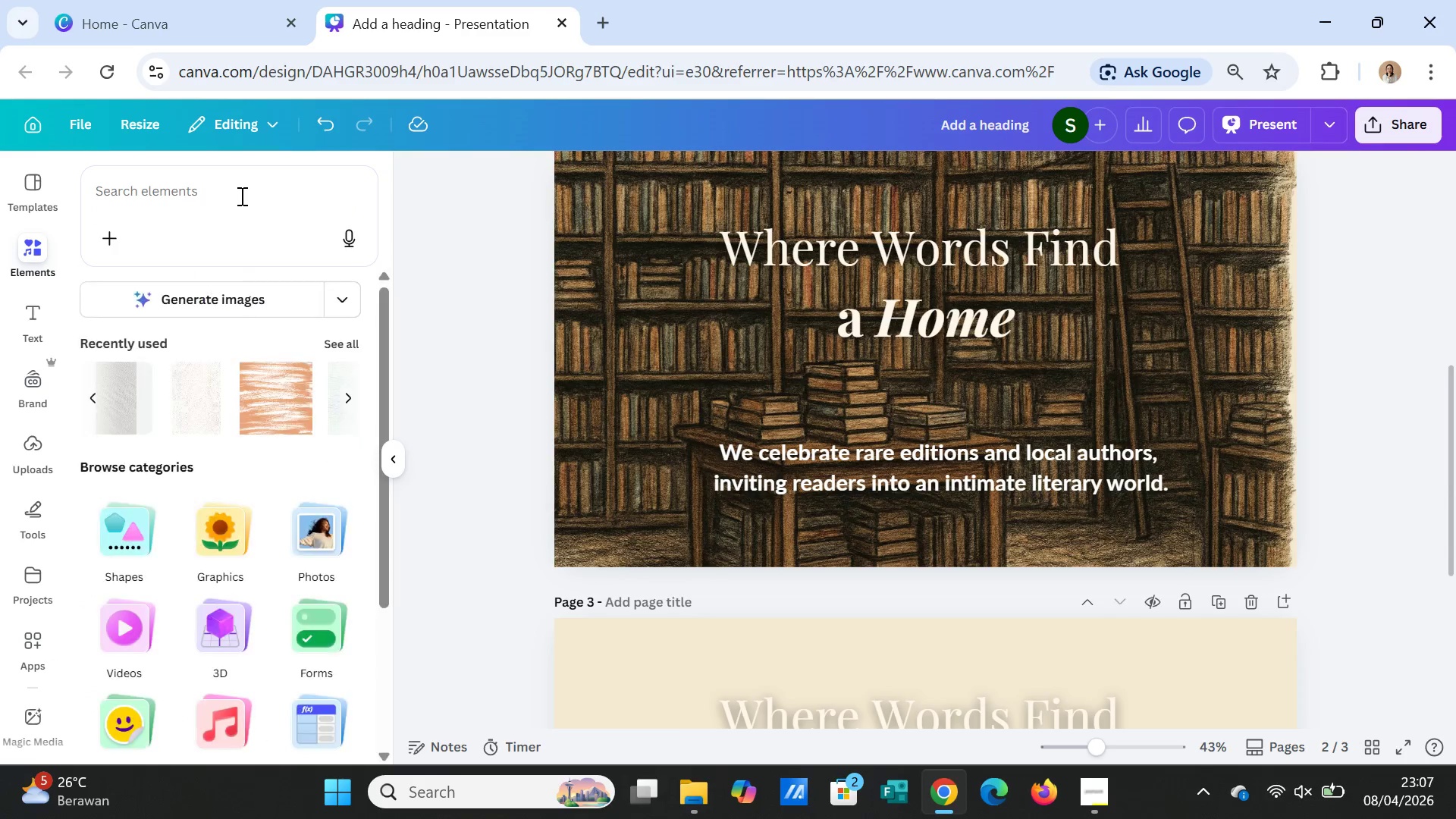 
left_click([240, 196])
 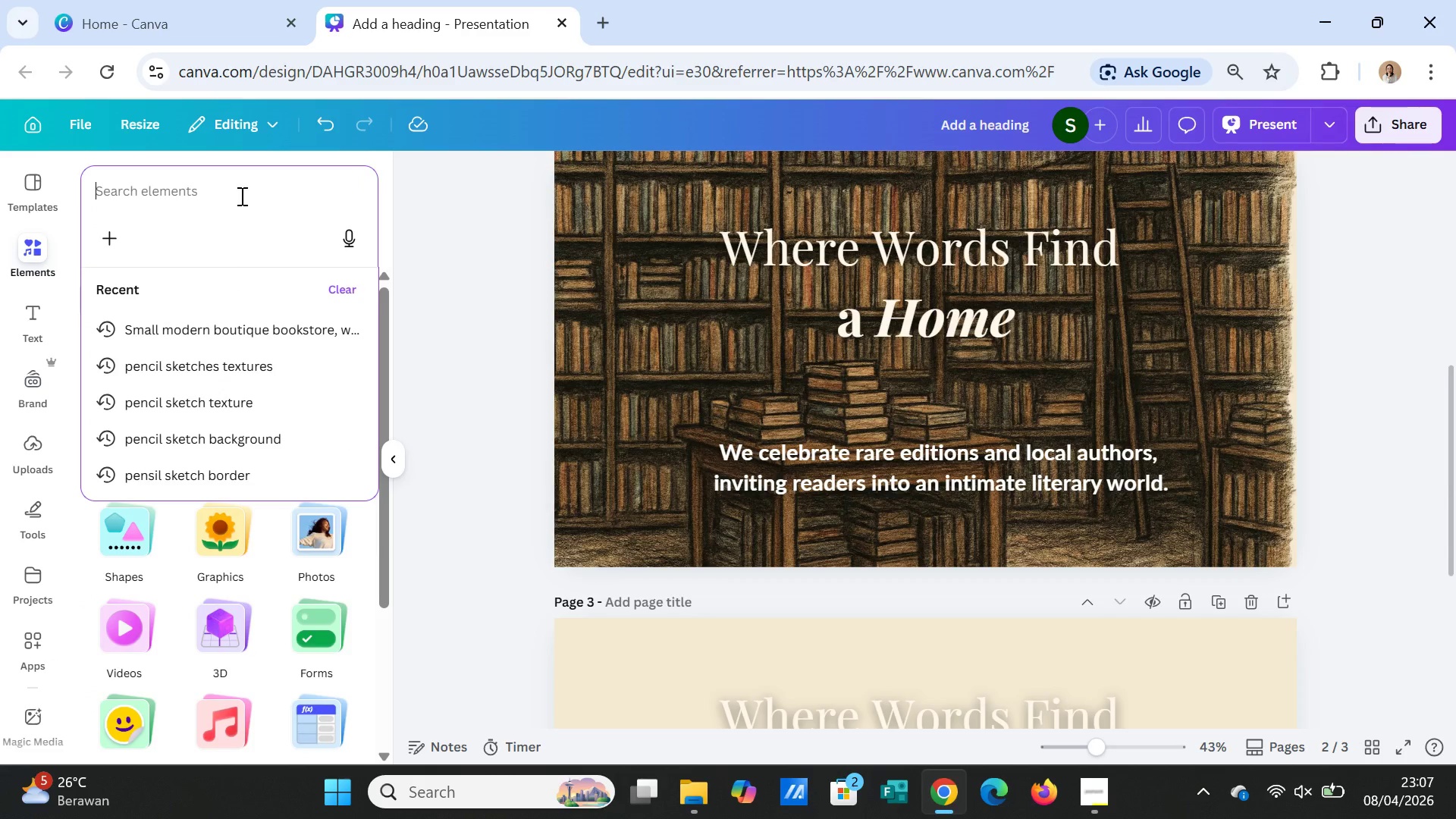 
type(paper t)
 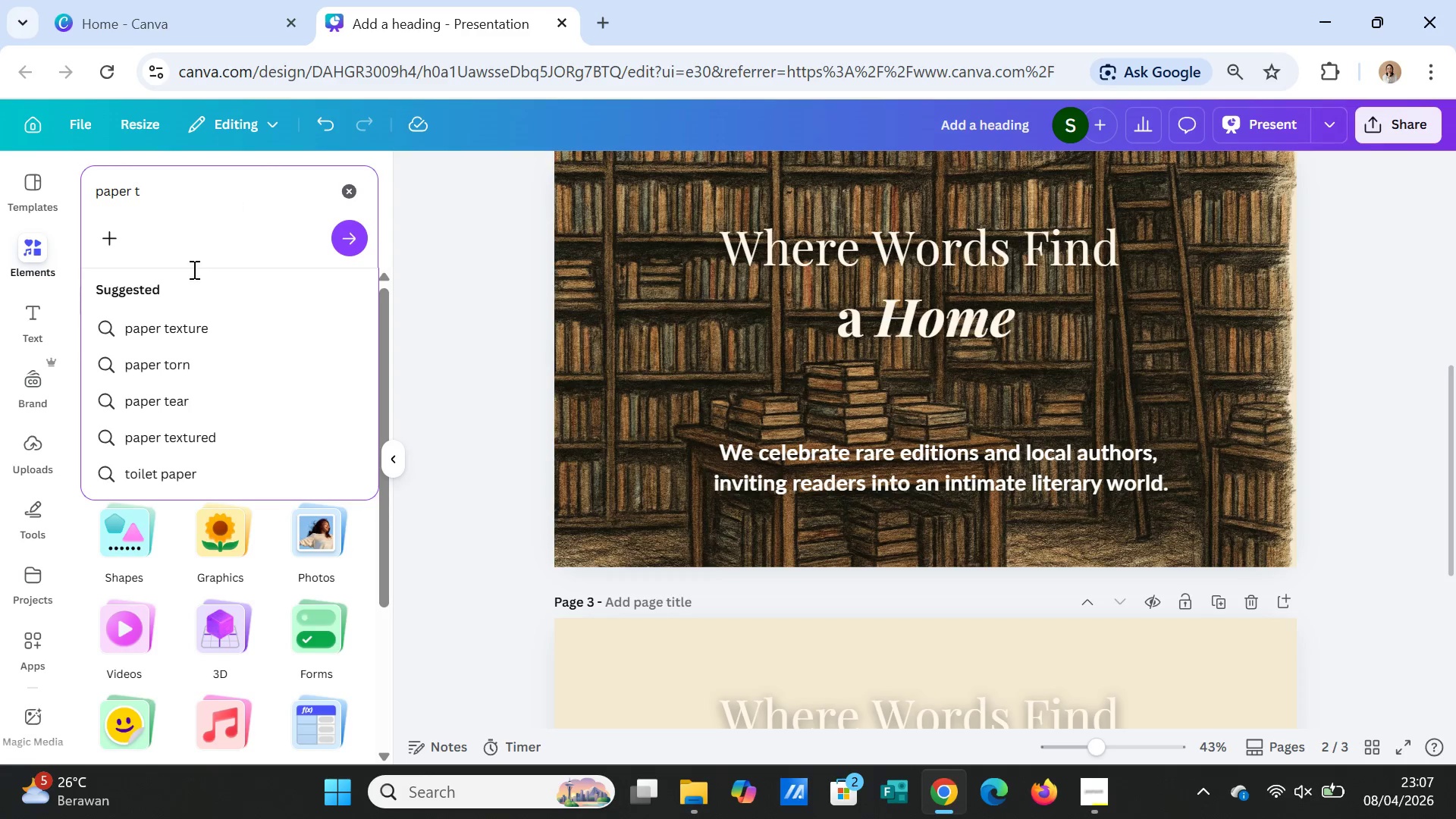 
left_click([190, 320])
 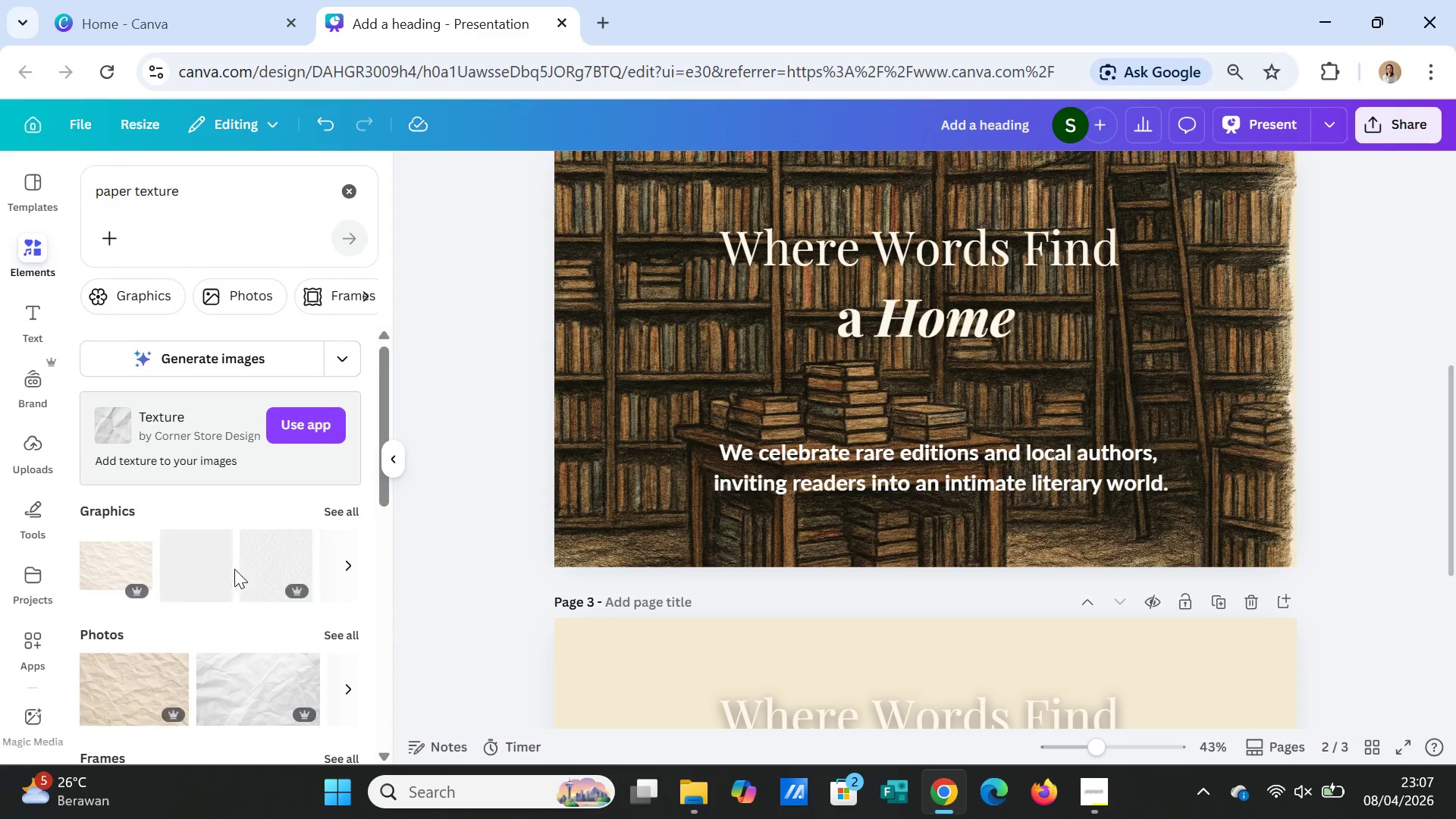 
scroll: coordinate [265, 571], scroll_direction: down, amount: 1.0
 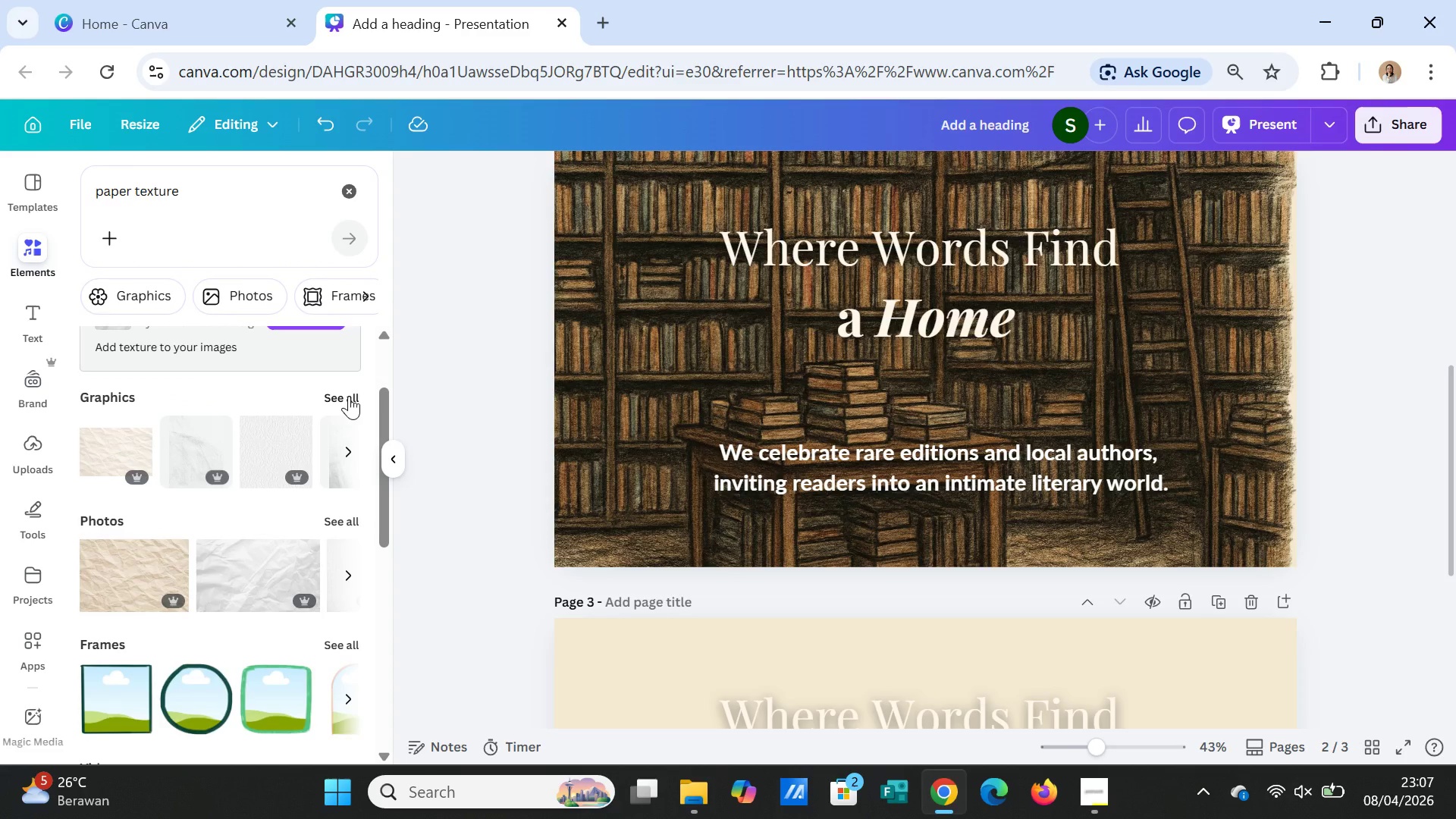 
left_click([349, 396])
 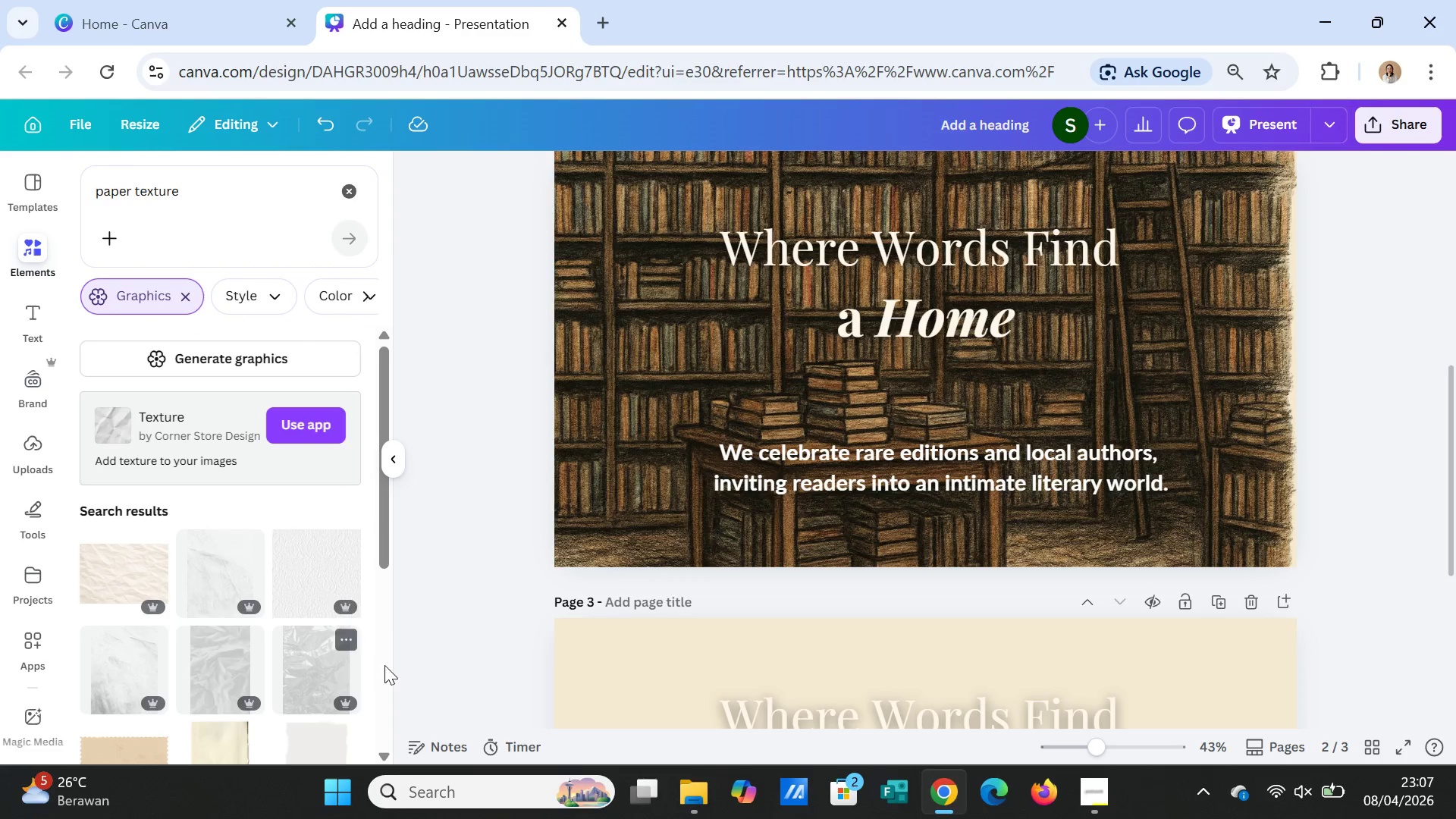 
scroll: coordinate [268, 665], scroll_direction: down, amount: 4.0
 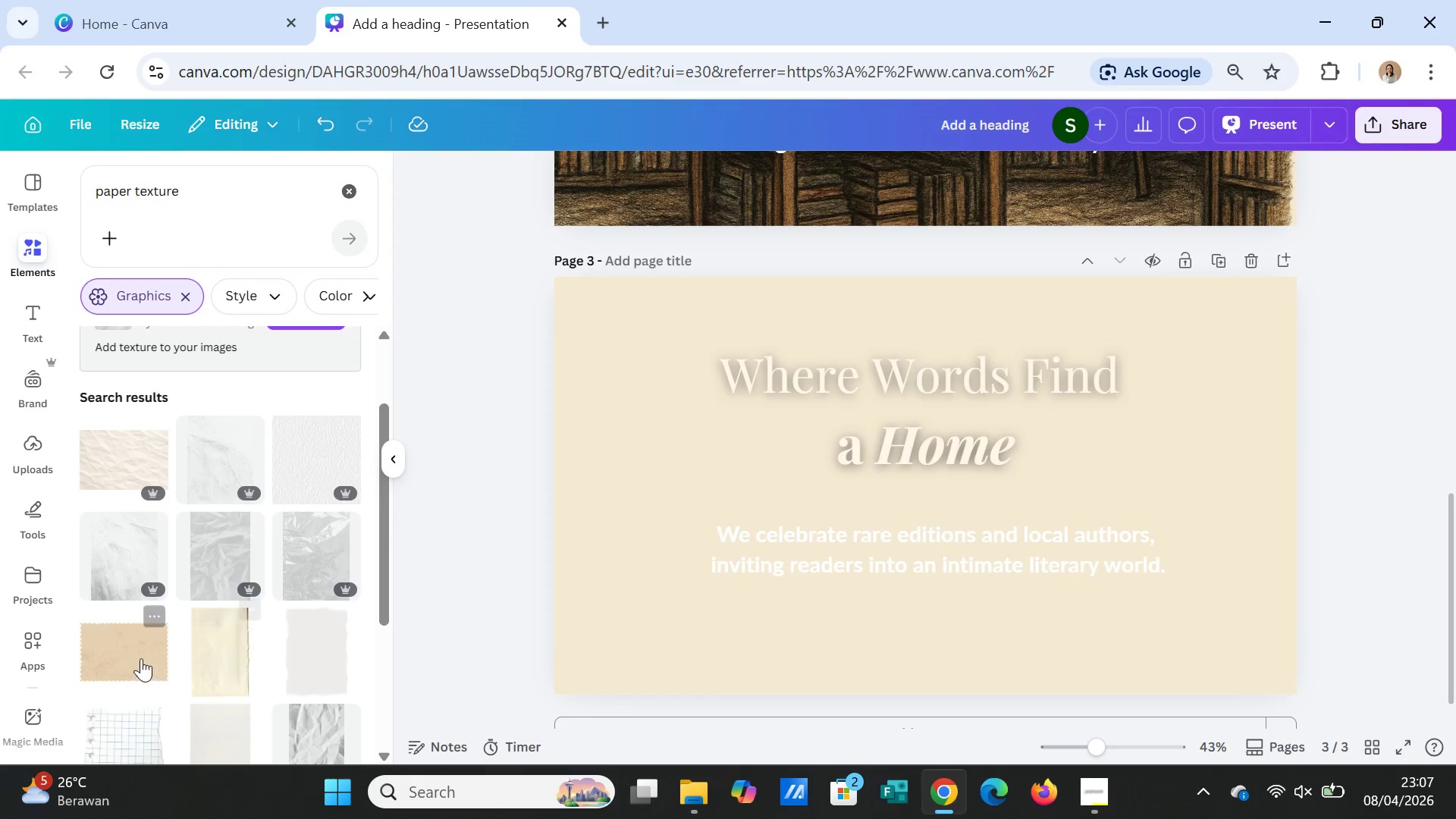 
left_click([134, 655])
 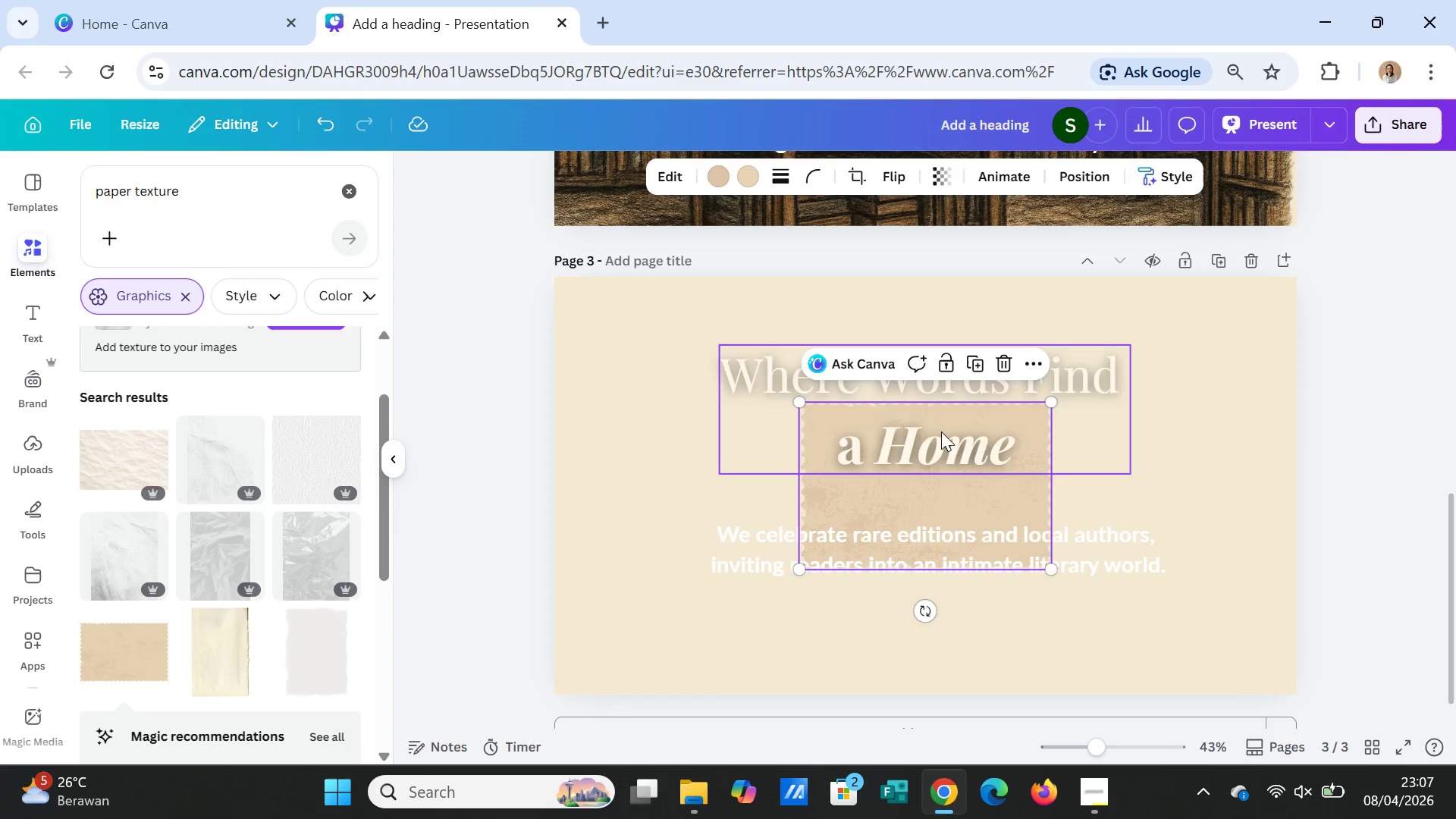 
left_click([1018, 513])
 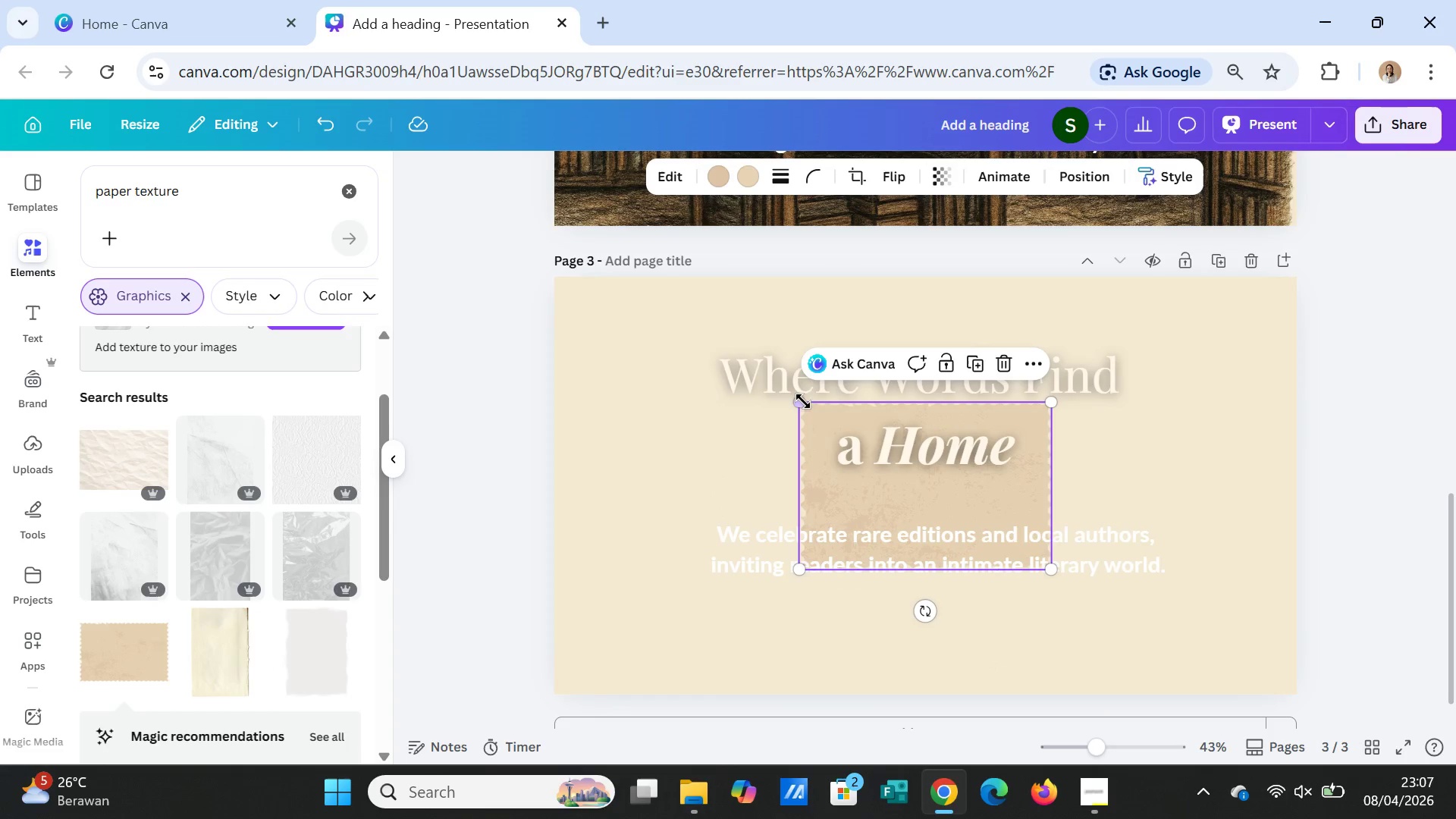 
left_click_drag(start_coordinate=[802, 400], to_coordinate=[598, 297])
 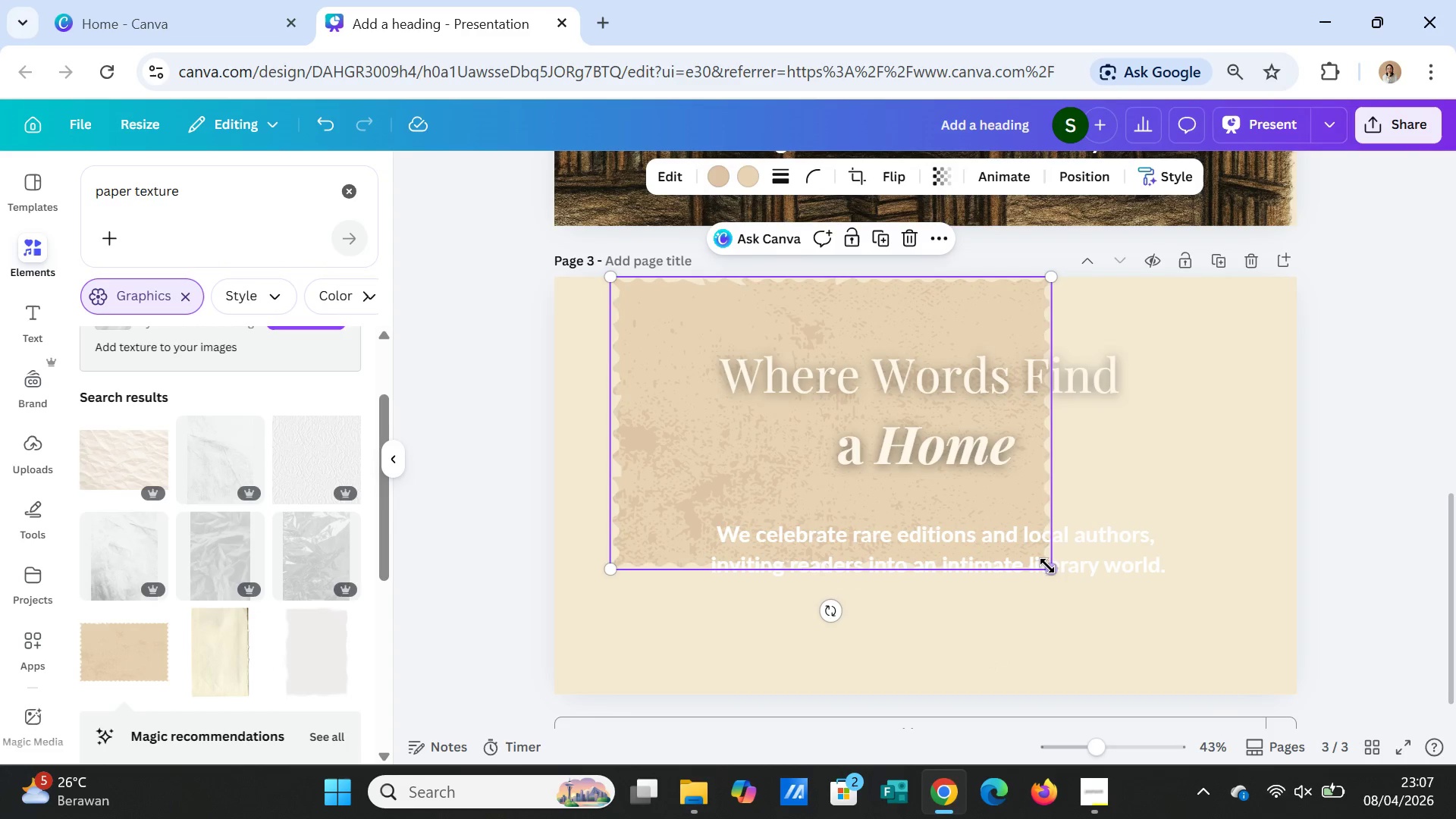 
left_click_drag(start_coordinate=[1047, 566], to_coordinate=[1243, 682])
 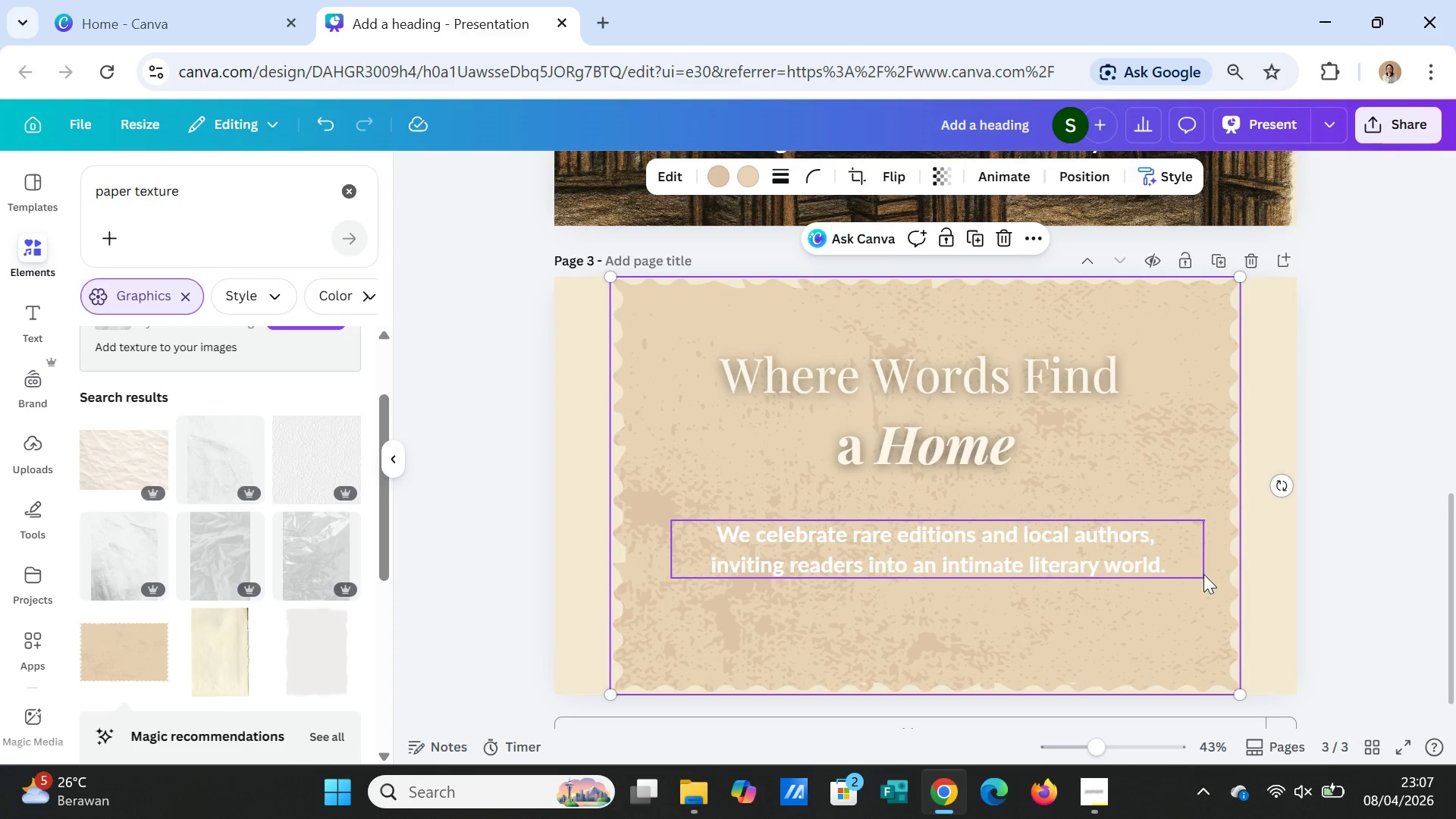 
double_click([1213, 606])
 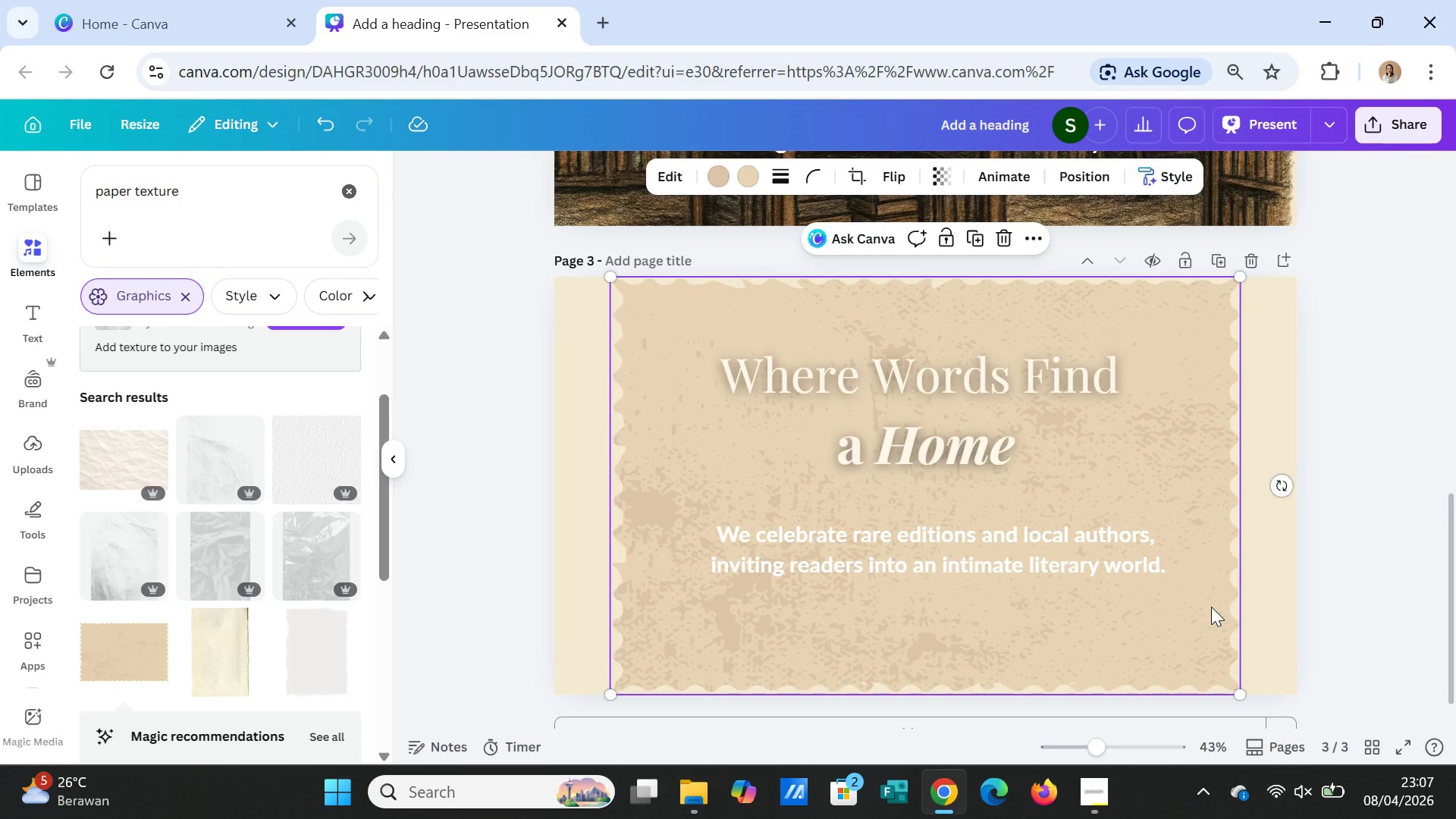 
key(Delete)
 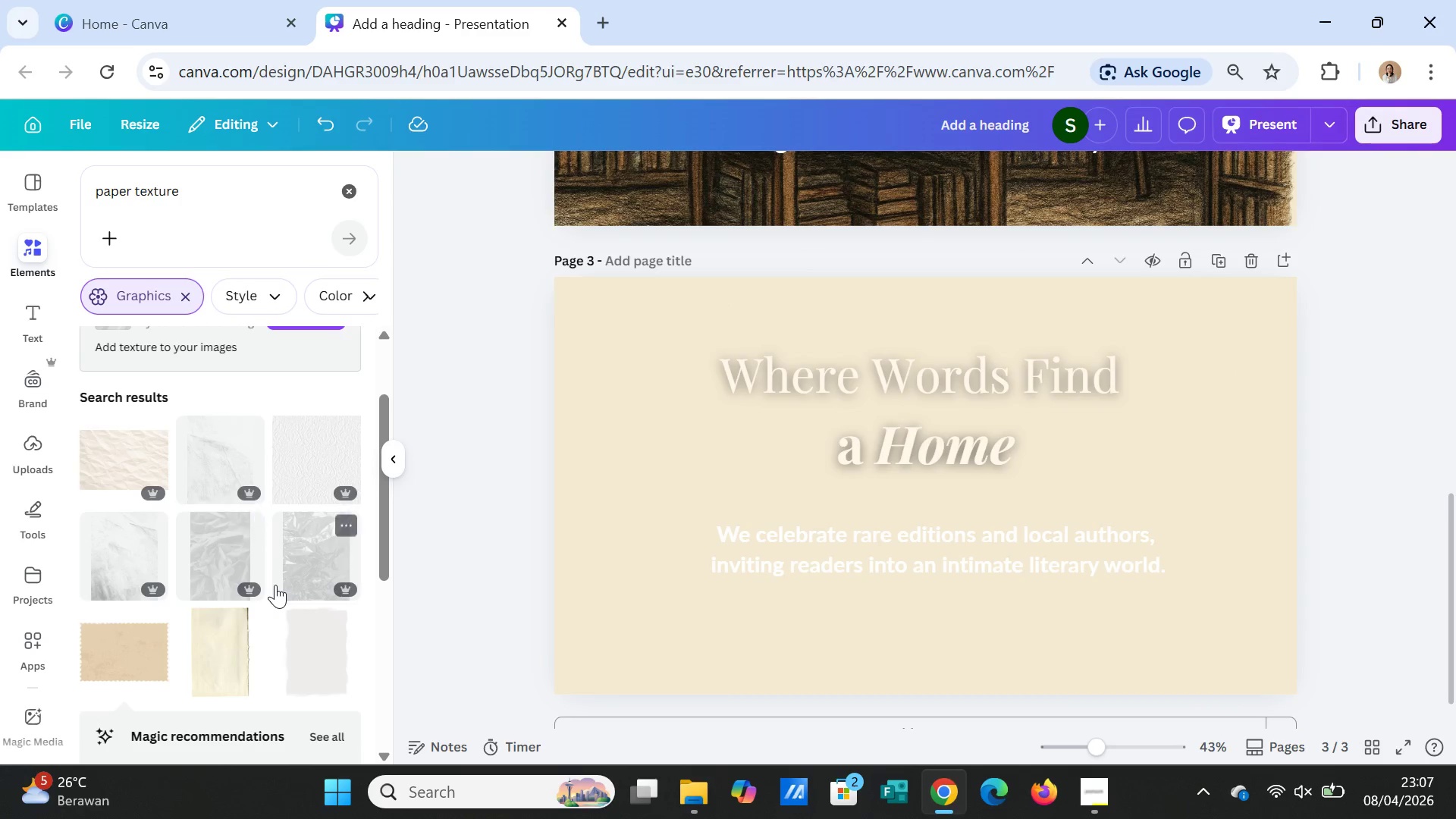 
scroll: coordinate [289, 689], scroll_direction: down, amount: 2.0
 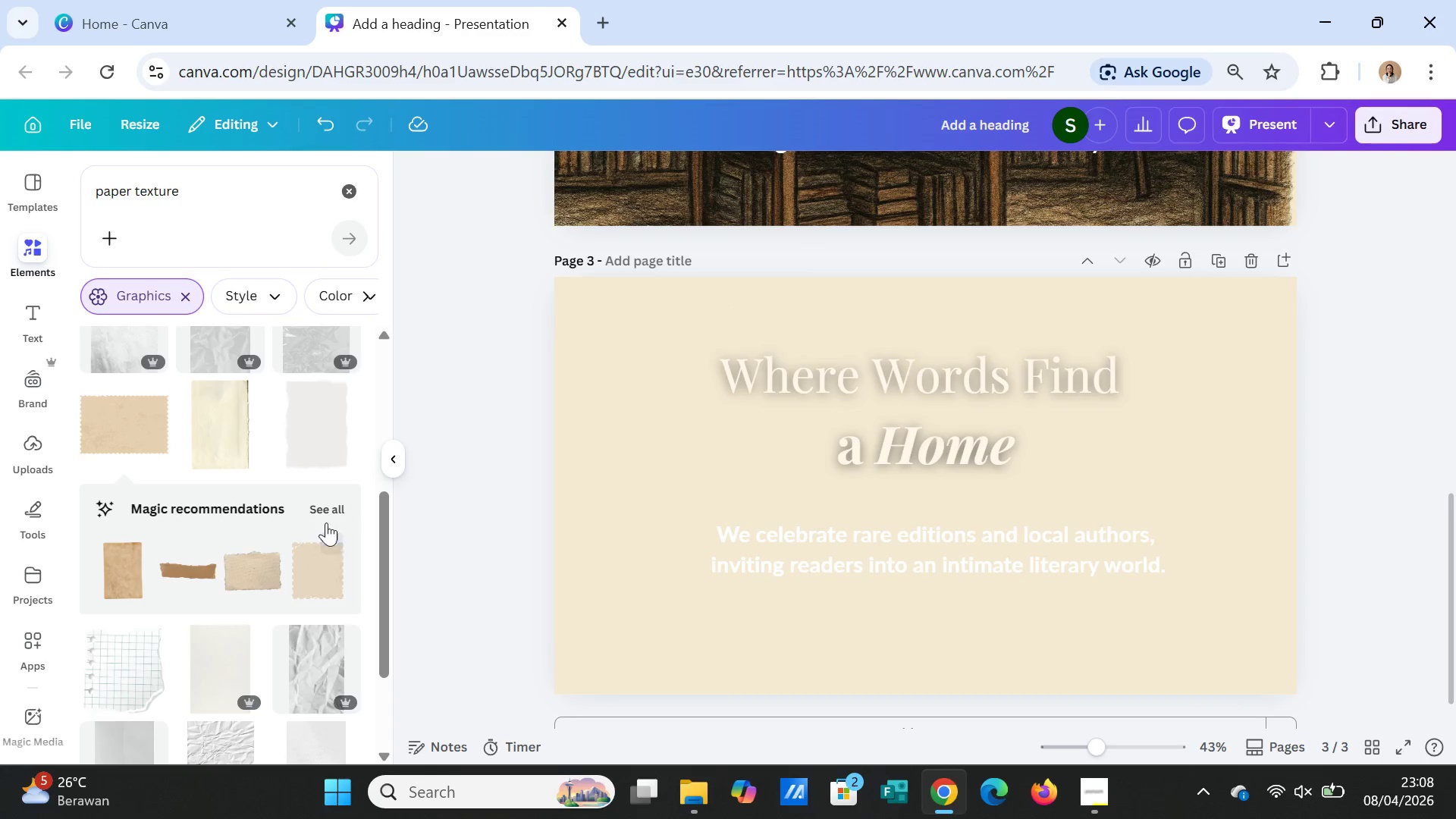 
left_click([324, 512])
 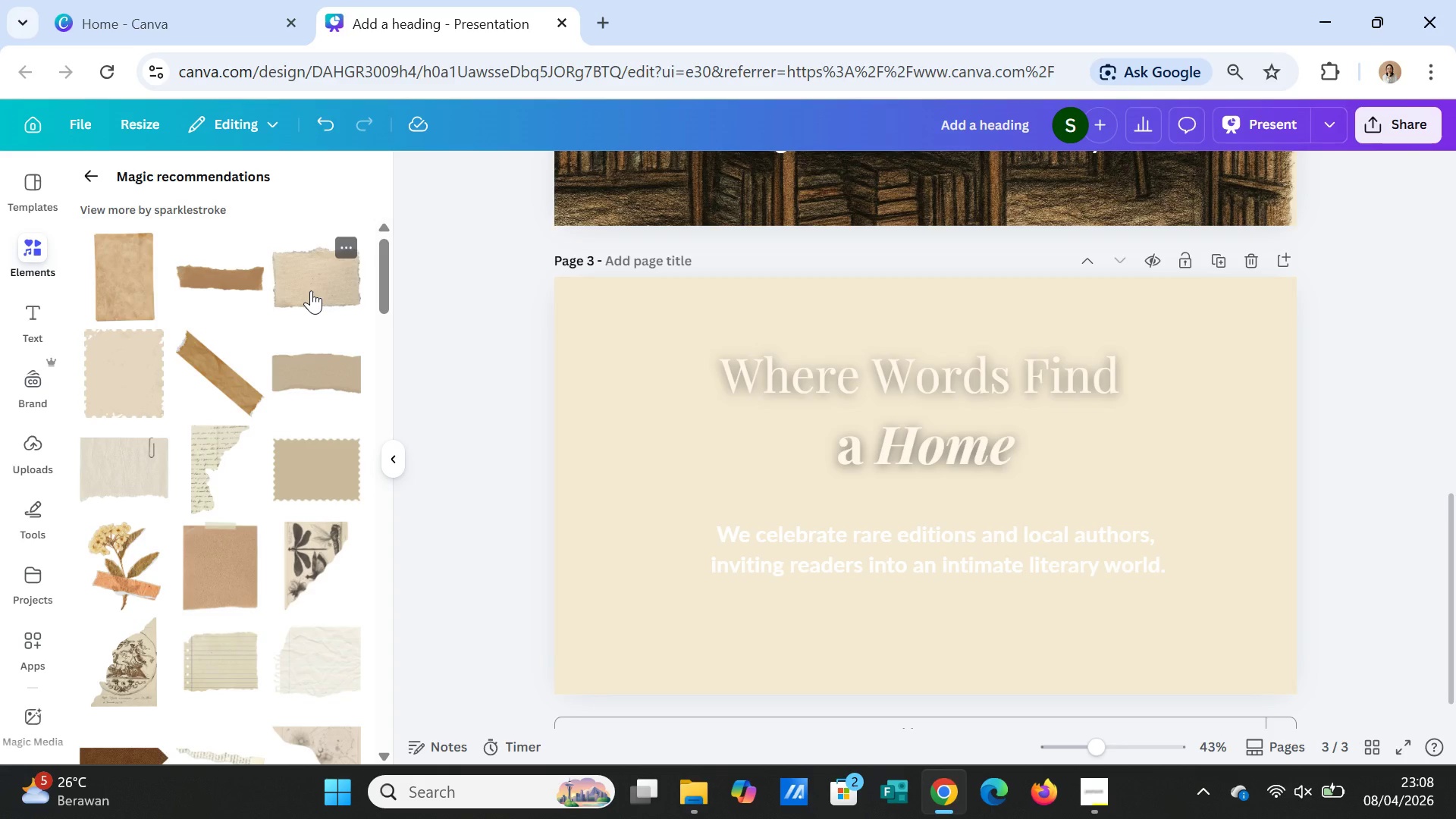 
wait(5.97)
 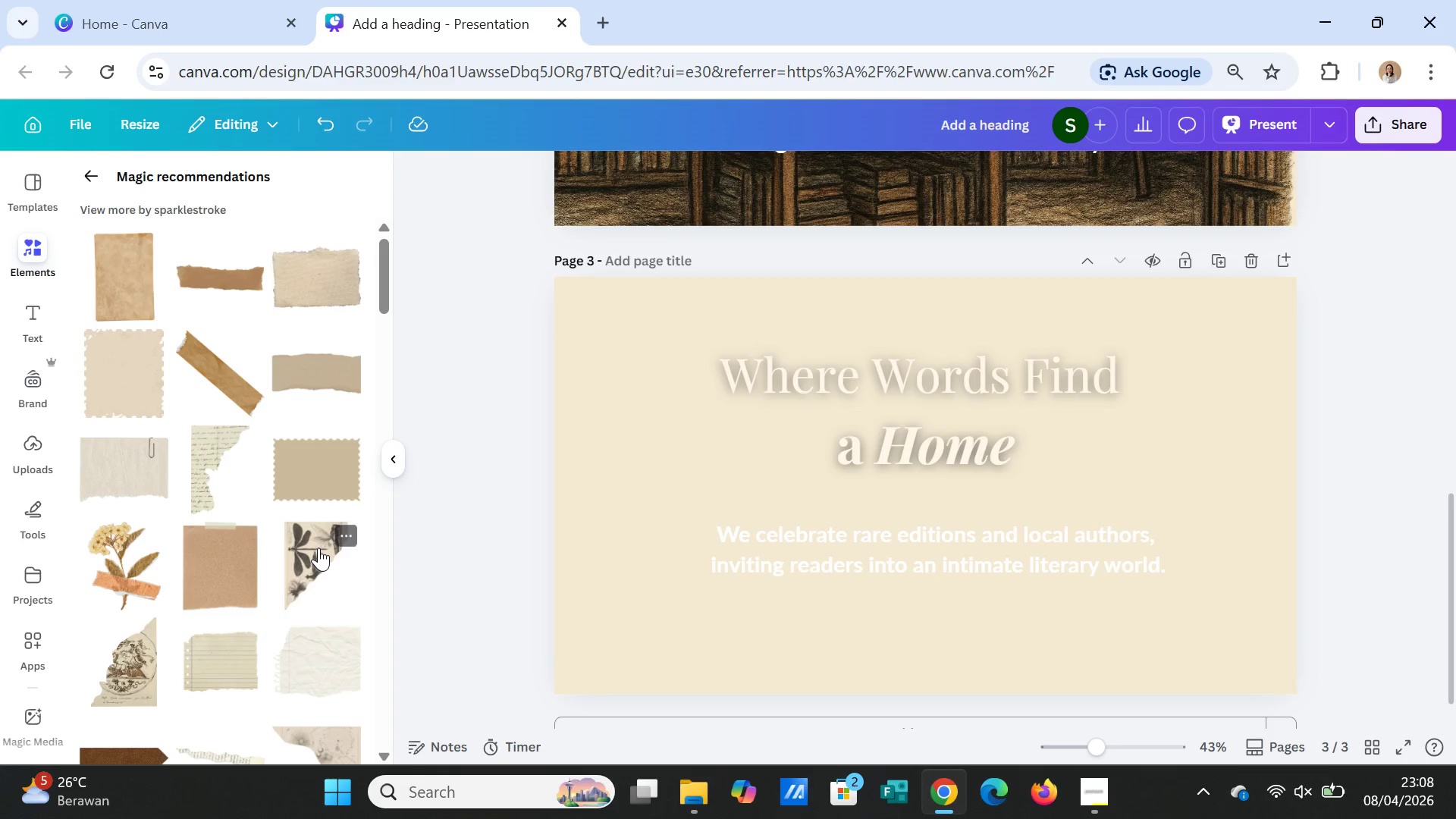 
left_click([81, 168])
 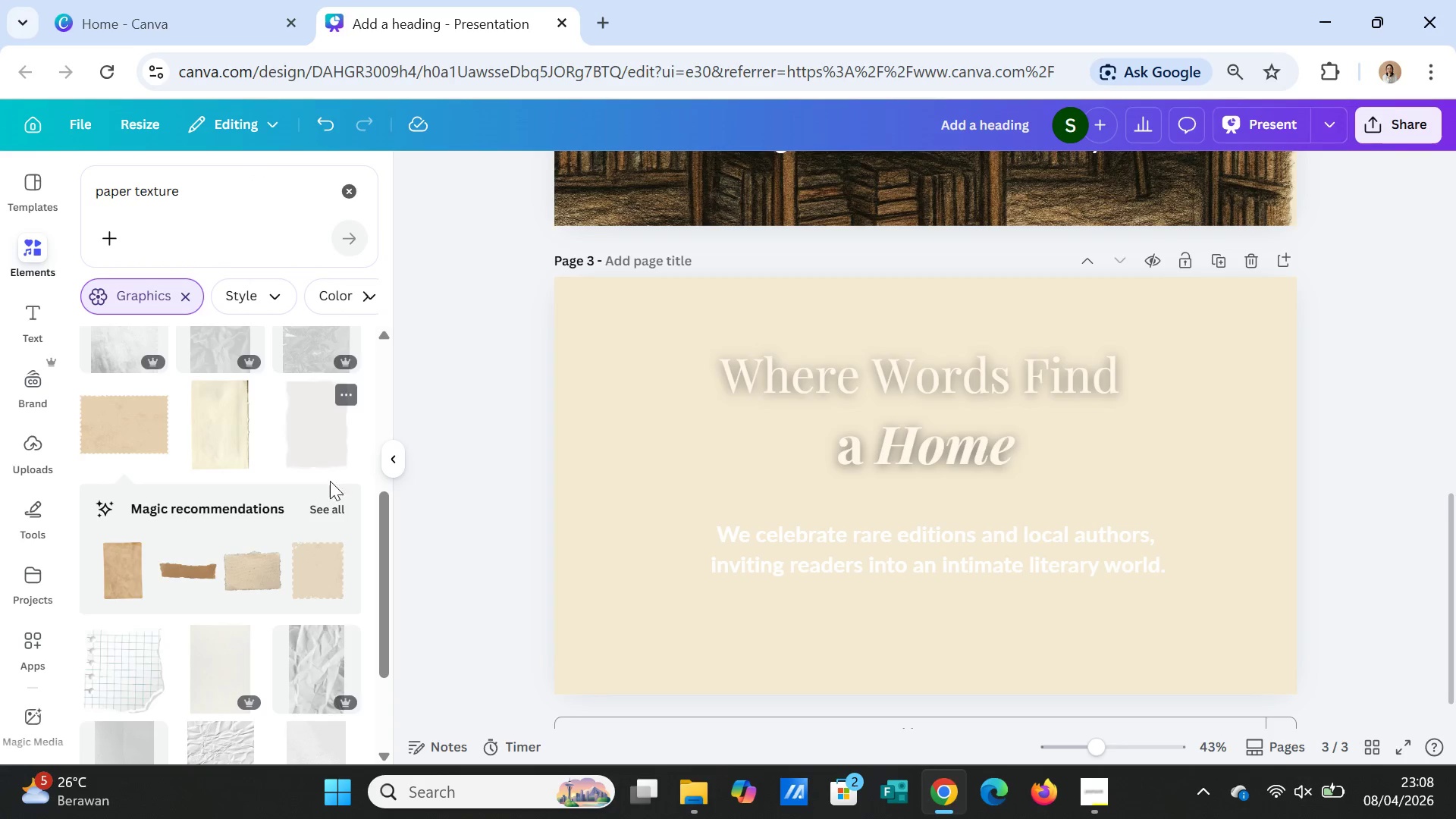 
scroll: coordinate [347, 613], scroll_direction: down, amount: 3.0
 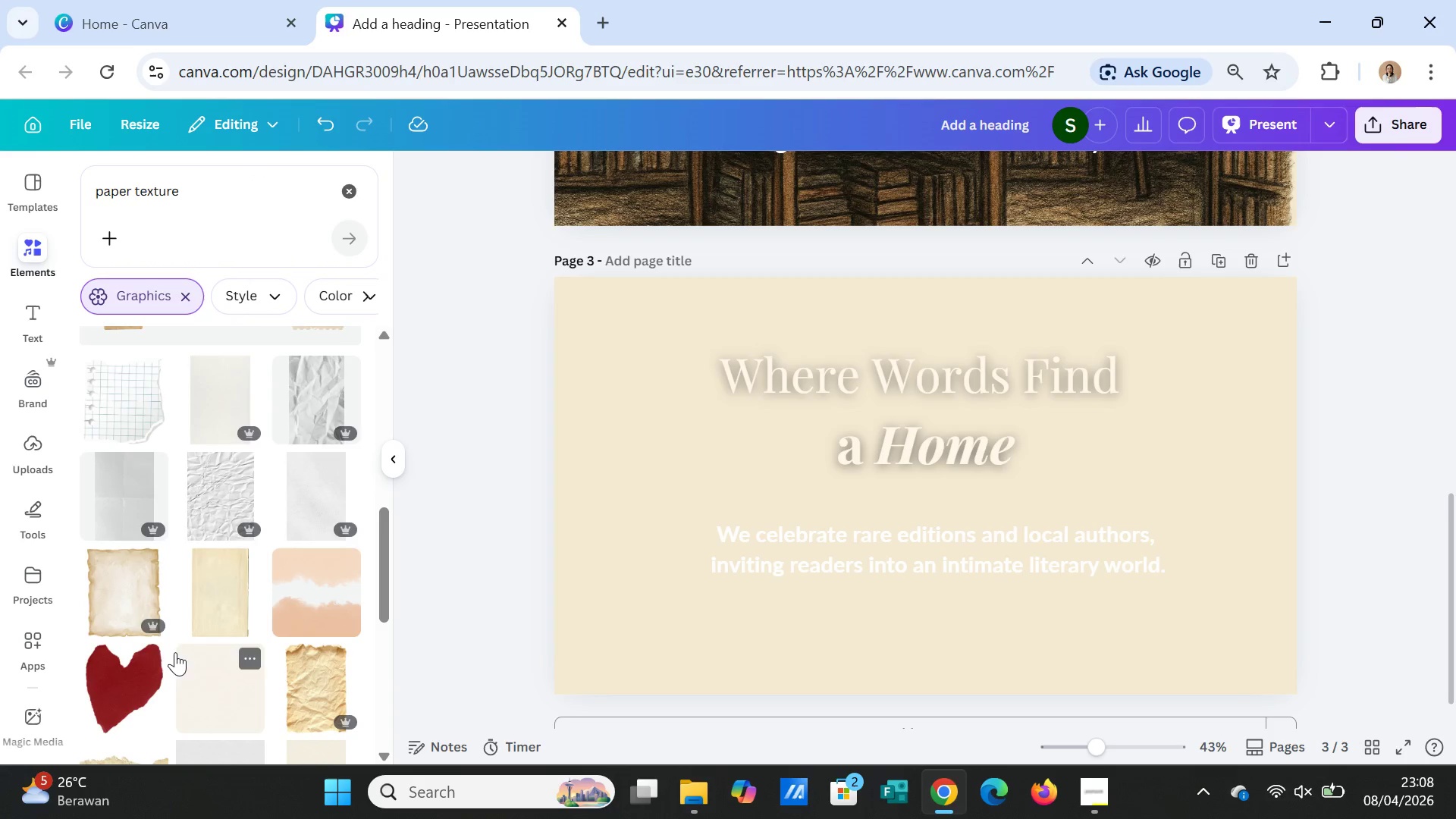 
left_click([129, 583])
 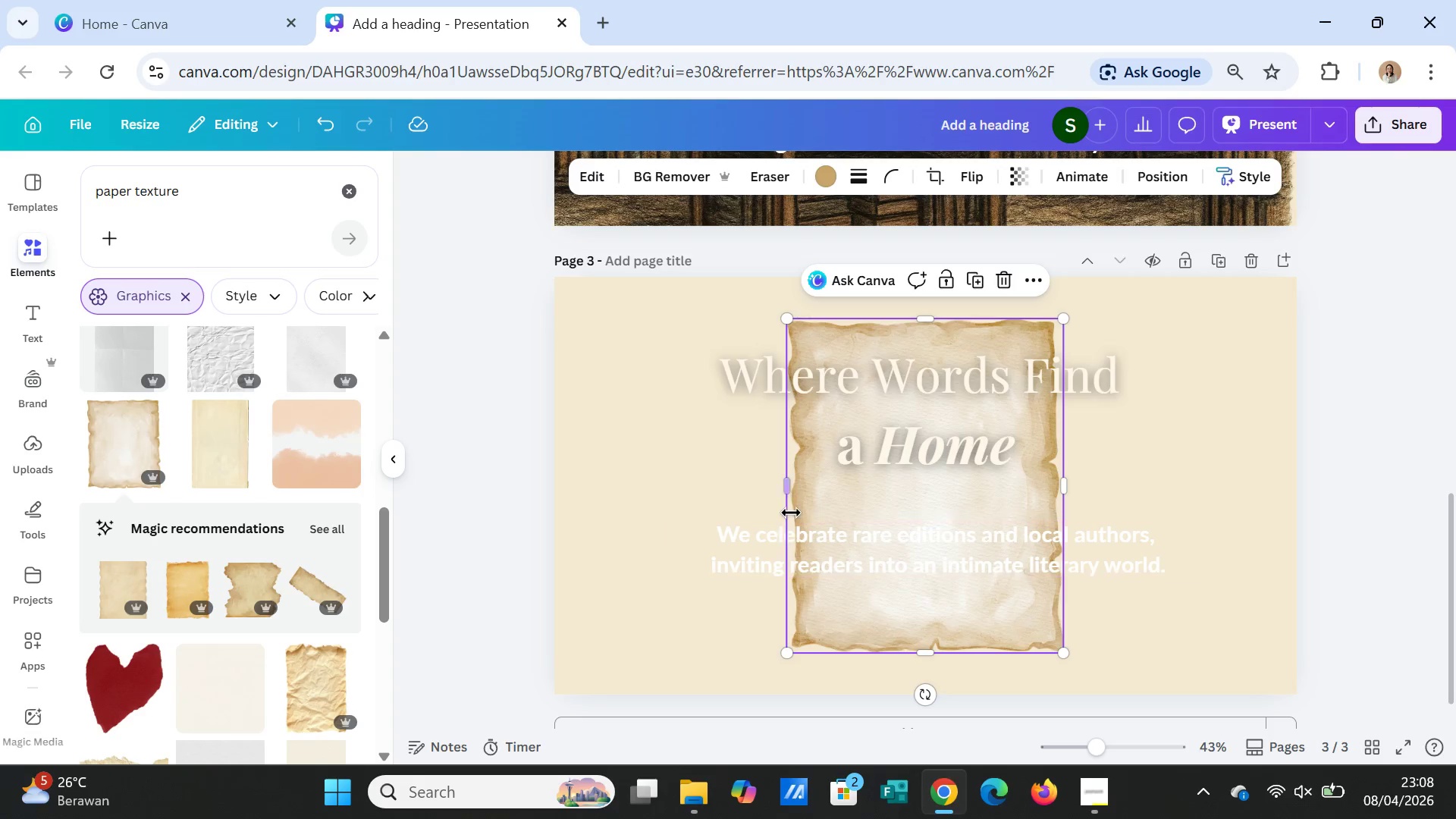 
left_click_drag(start_coordinate=[789, 490], to_coordinate=[553, 482])
 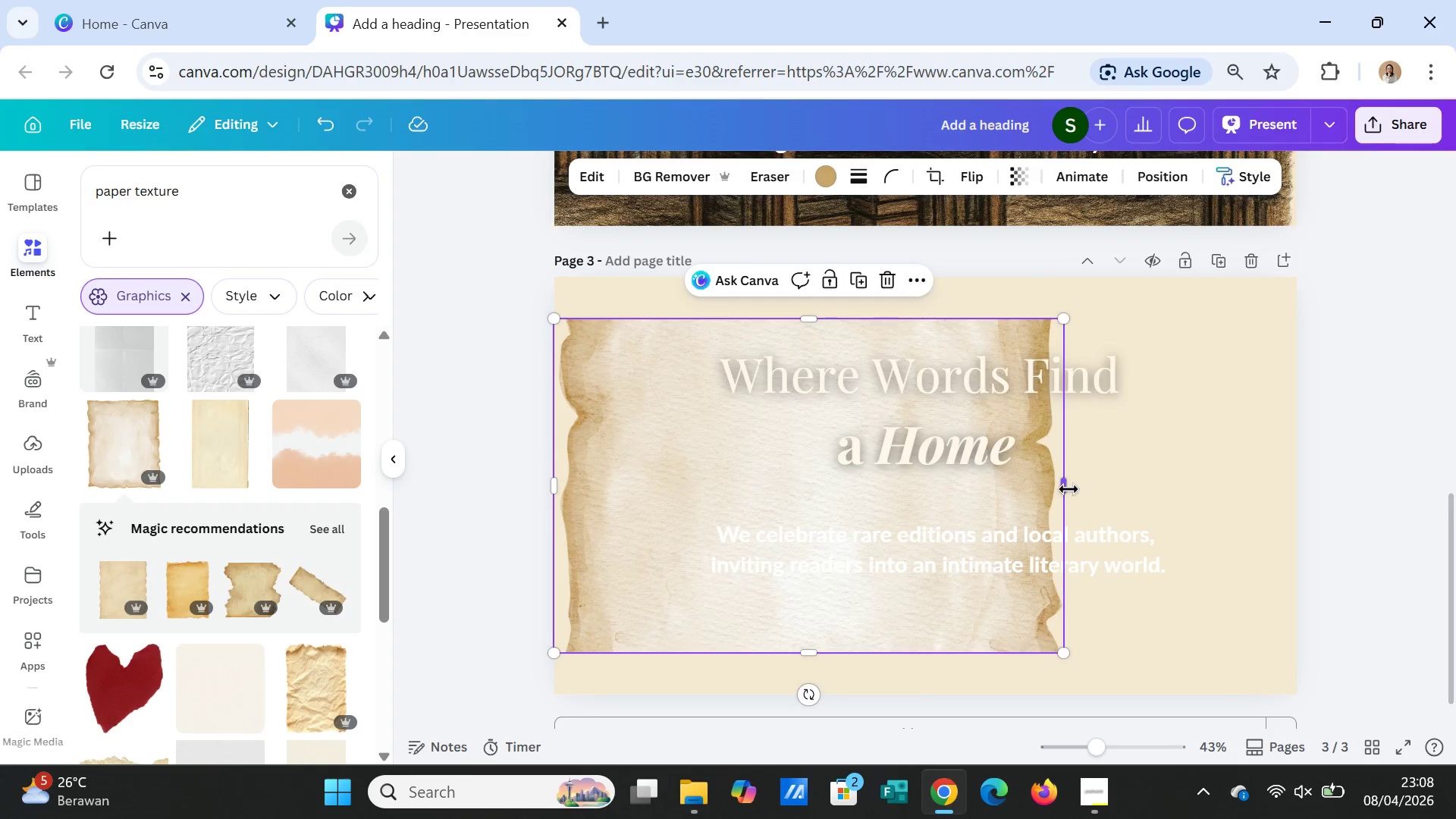 
left_click_drag(start_coordinate=[1068, 489], to_coordinate=[1300, 479])
 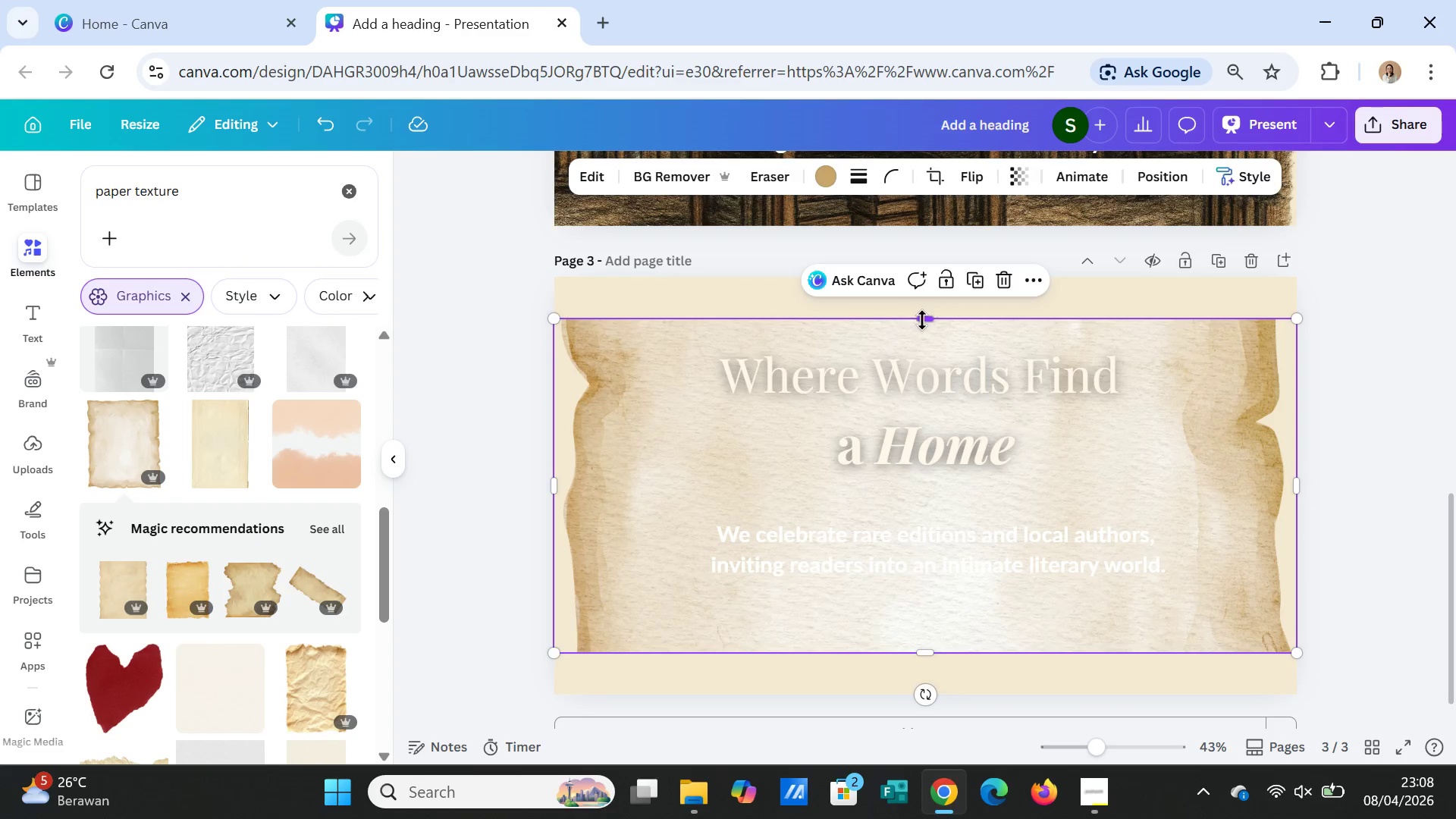 
left_click_drag(start_coordinate=[924, 319], to_coordinate=[913, 278])
 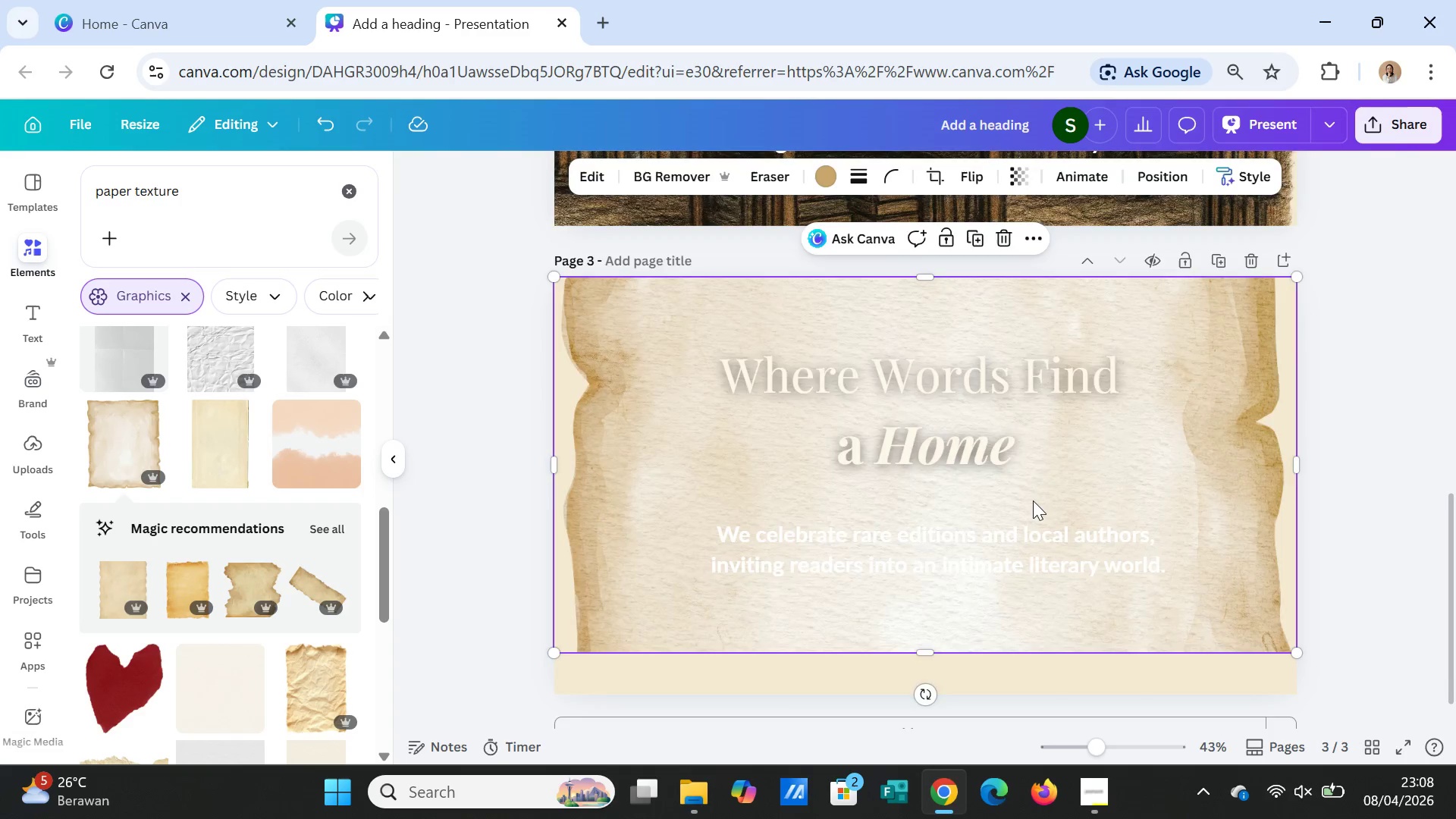 
scroll: coordinate [1029, 514], scroll_direction: up, amount: 4.0
 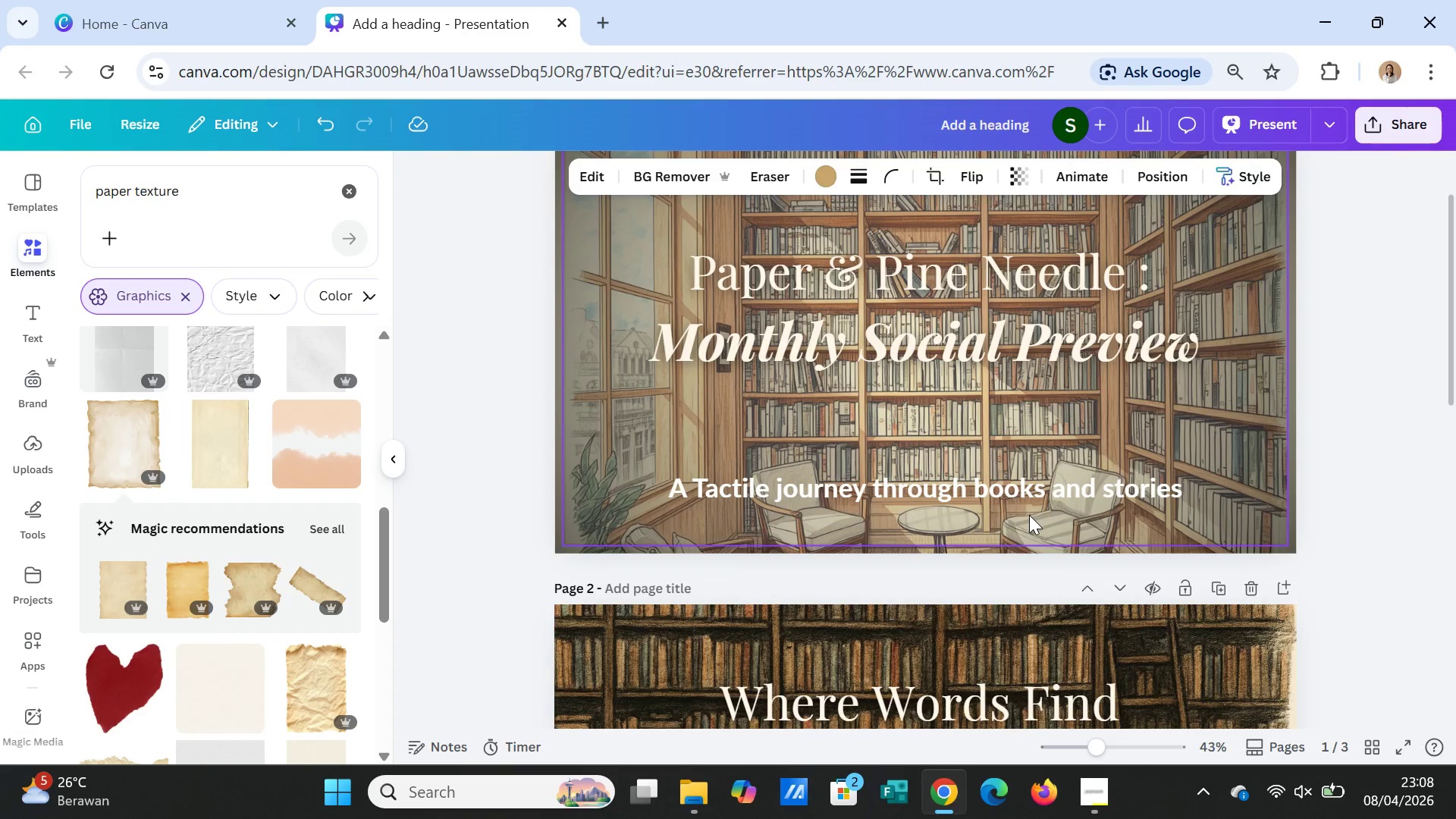 
scroll: coordinate [1028, 518], scroll_direction: down, amount: 8.0
 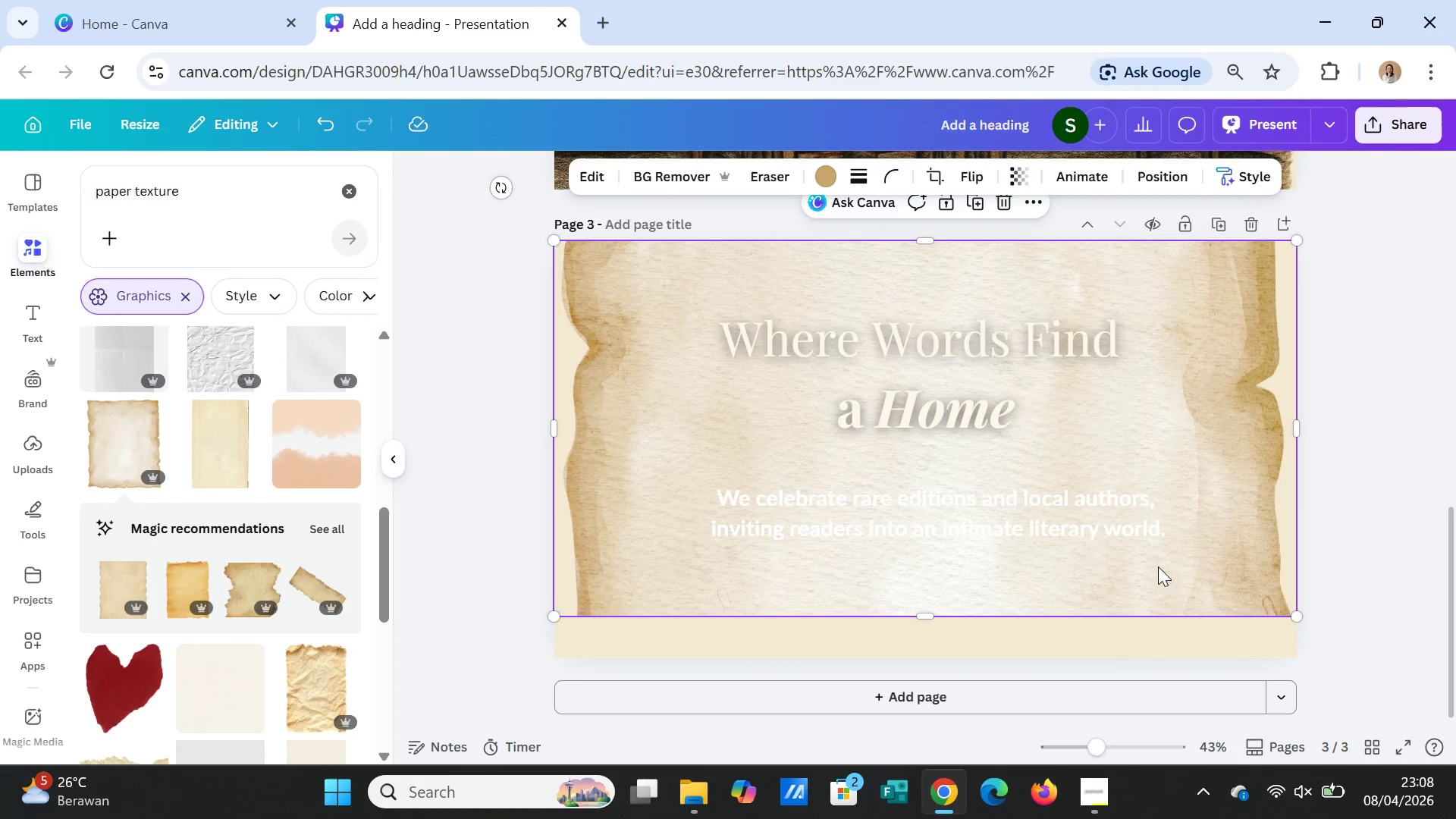 
left_click([1157, 570])
 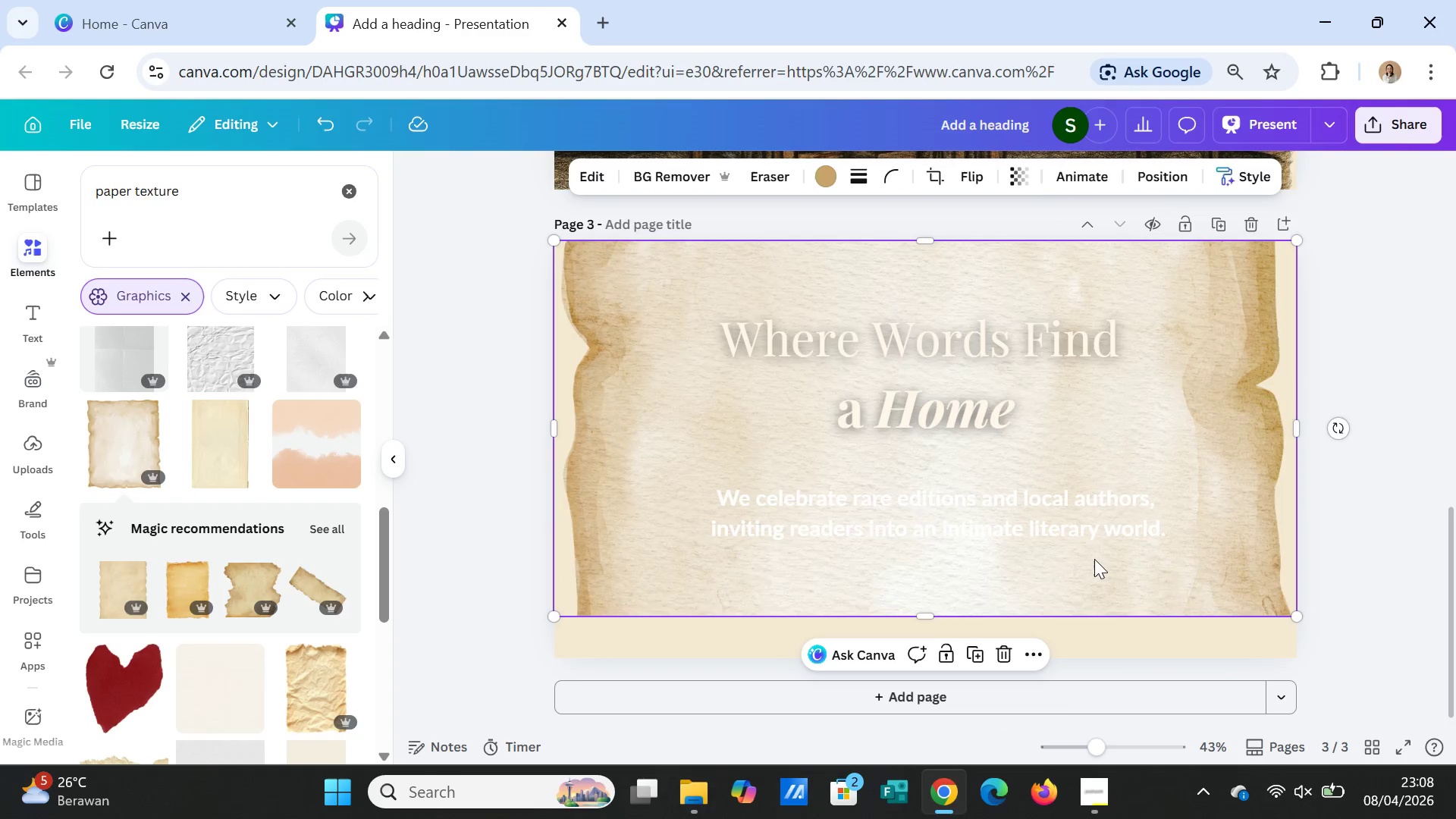 
key(Delete)
 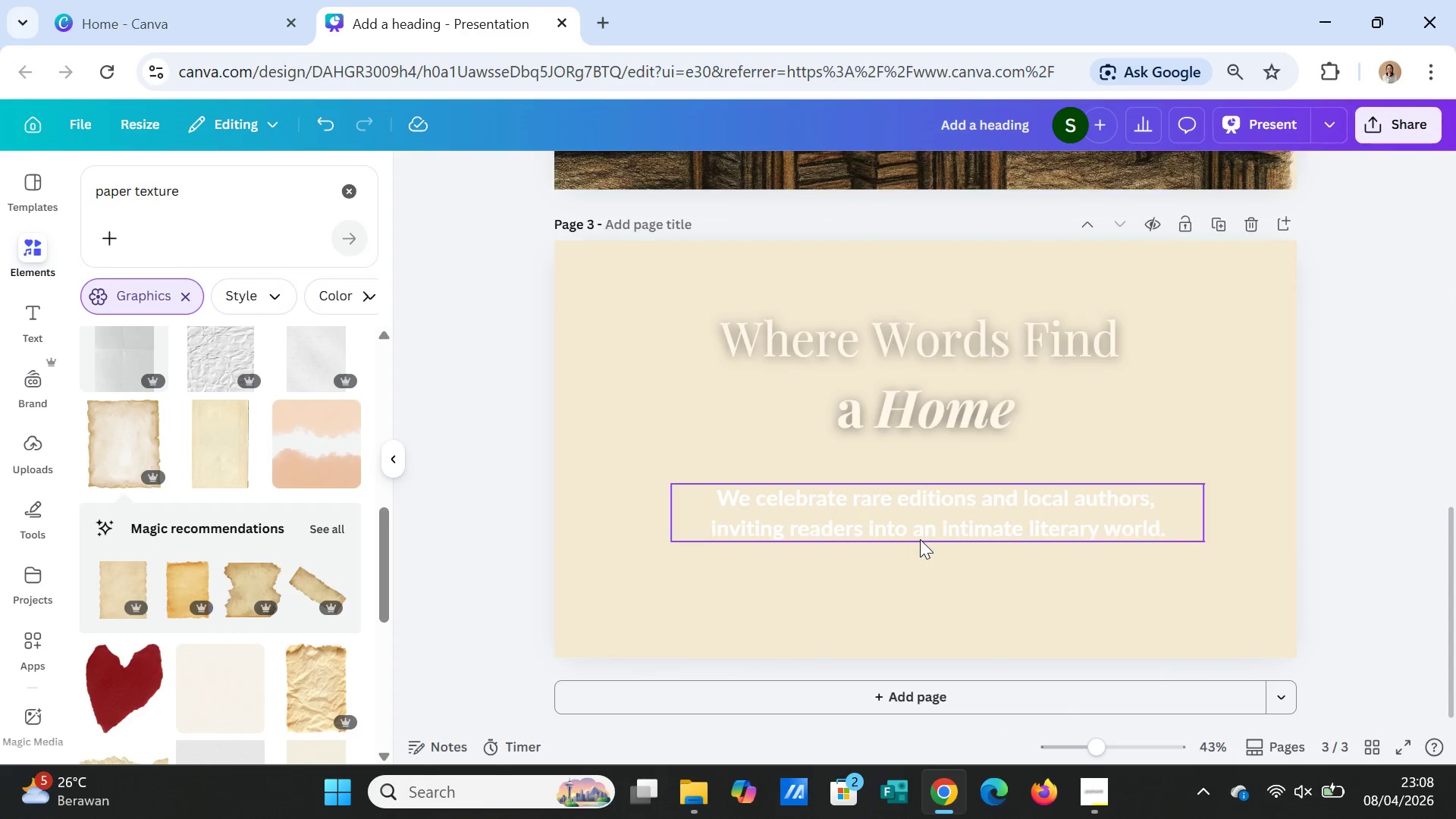 
scroll: coordinate [920, 539], scroll_direction: up, amount: 8.0
 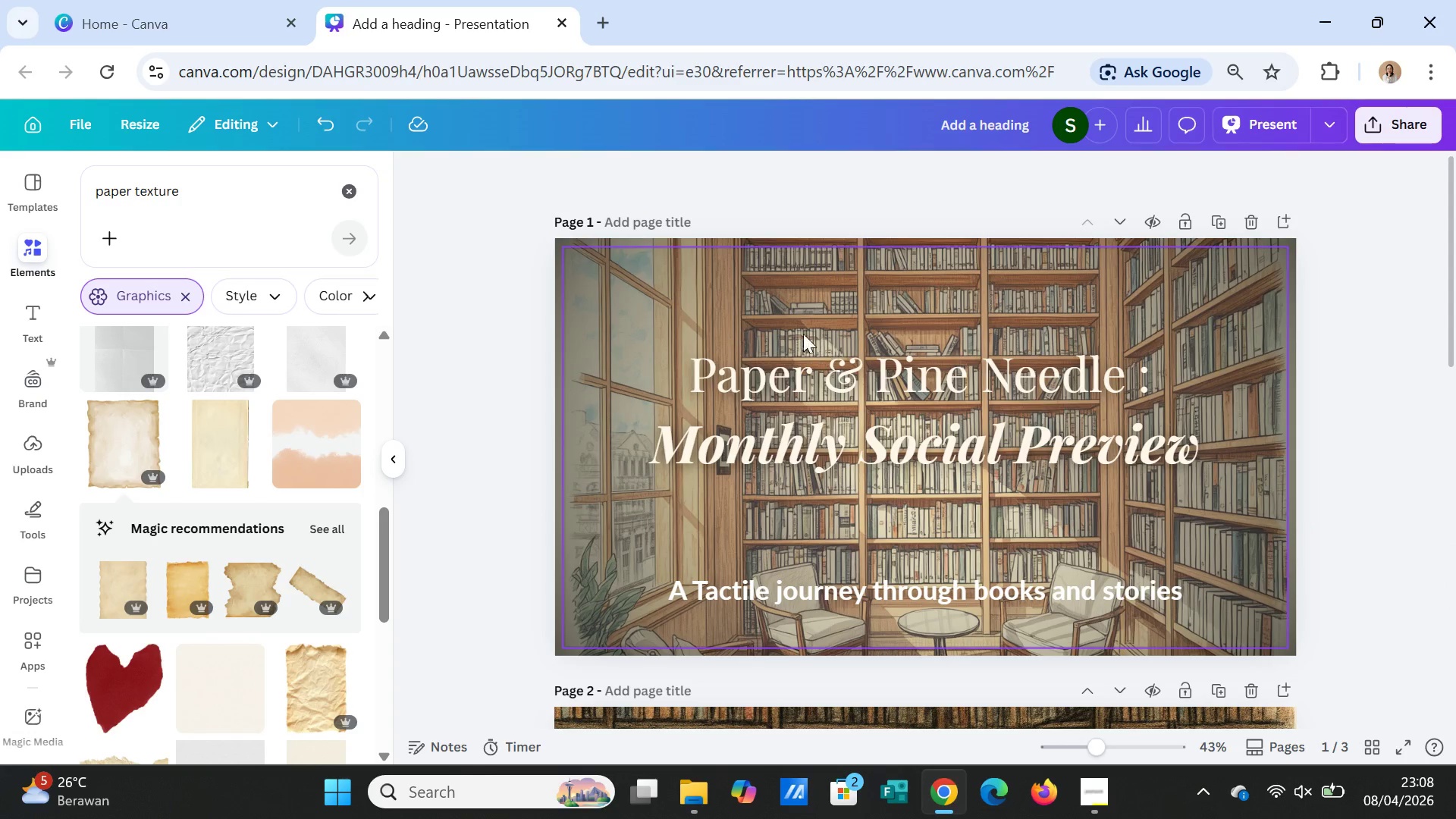 
left_click([778, 295])
 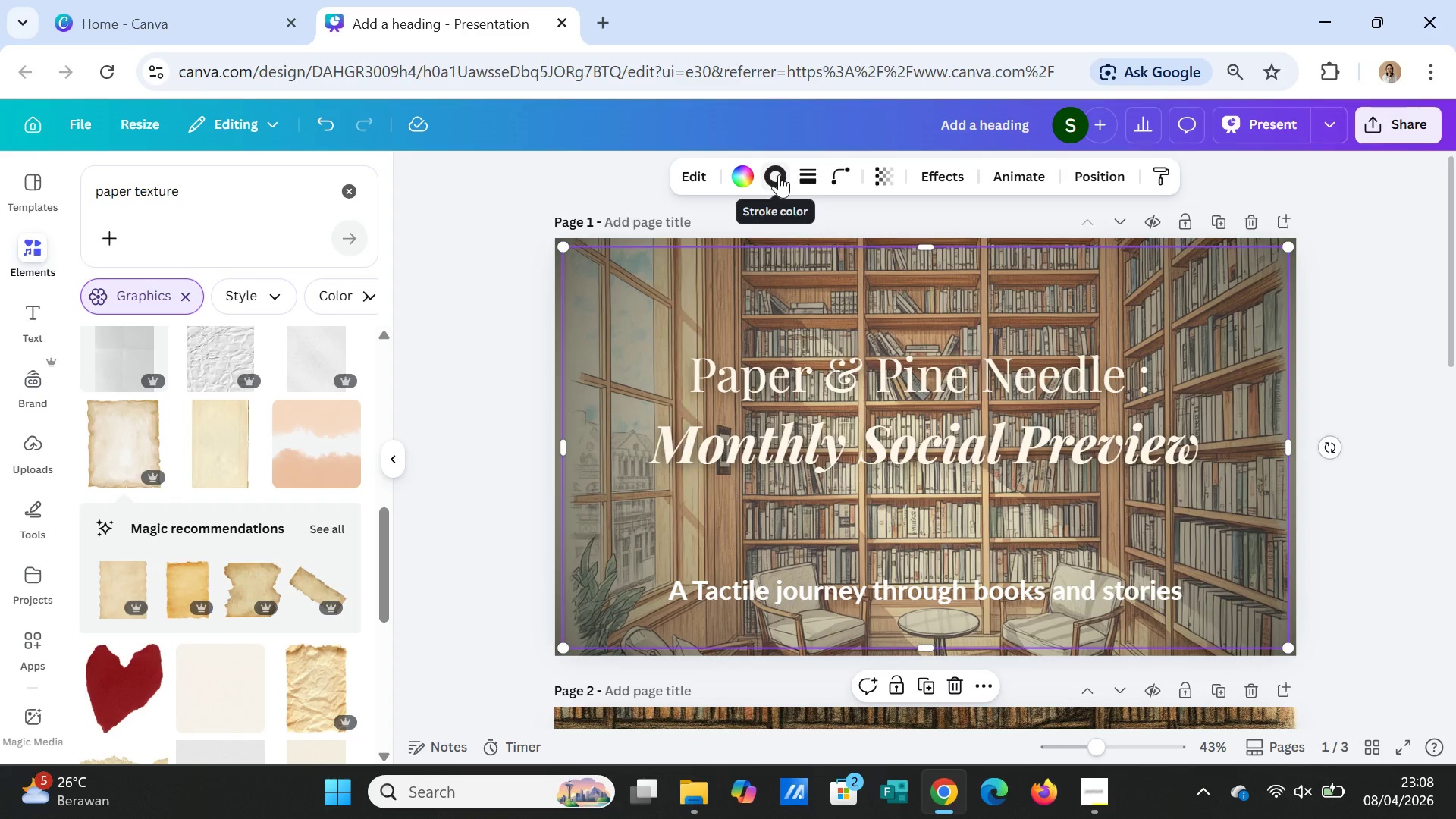 
left_click([779, 174])
 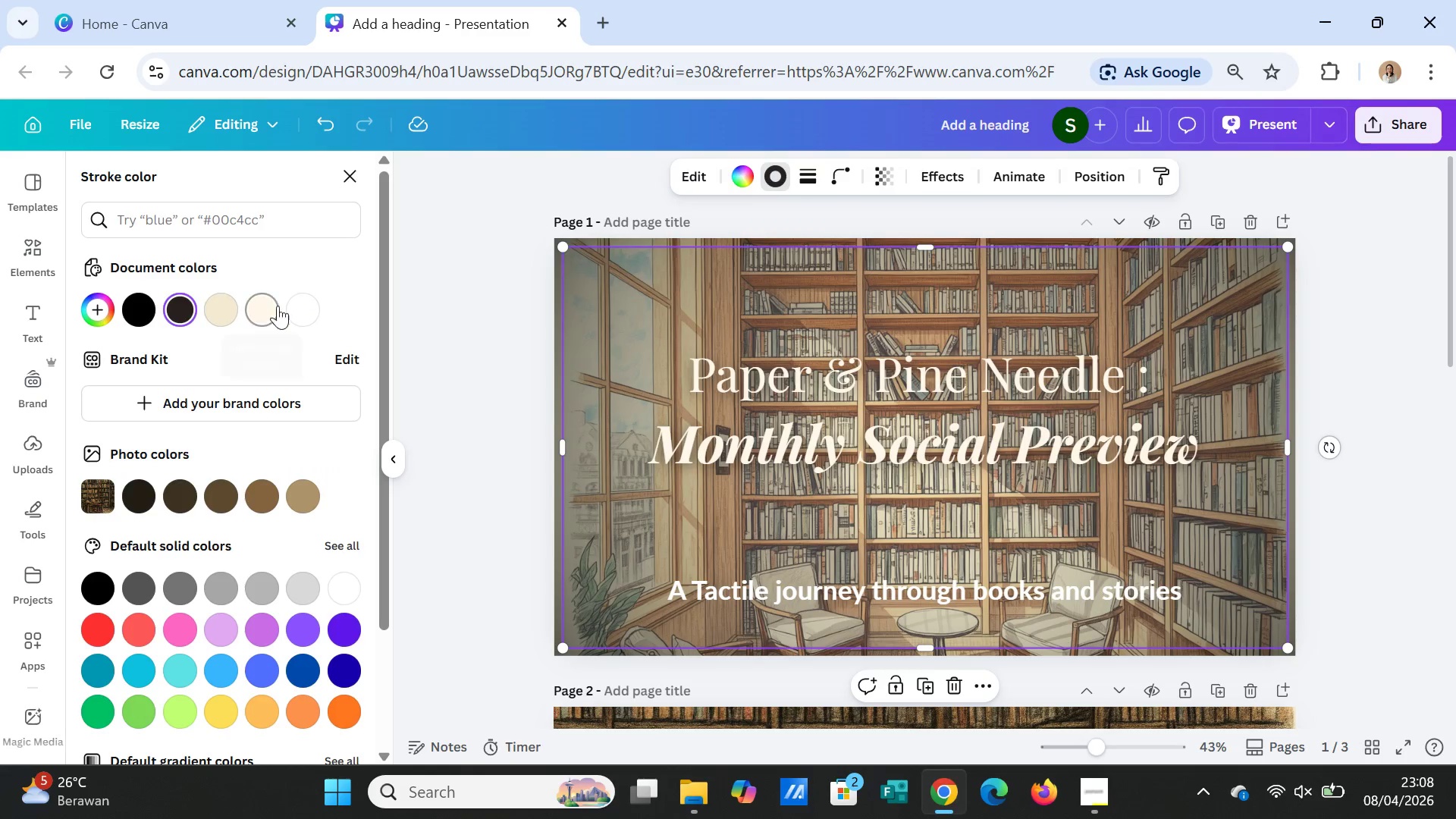 
left_click([298, 304])
 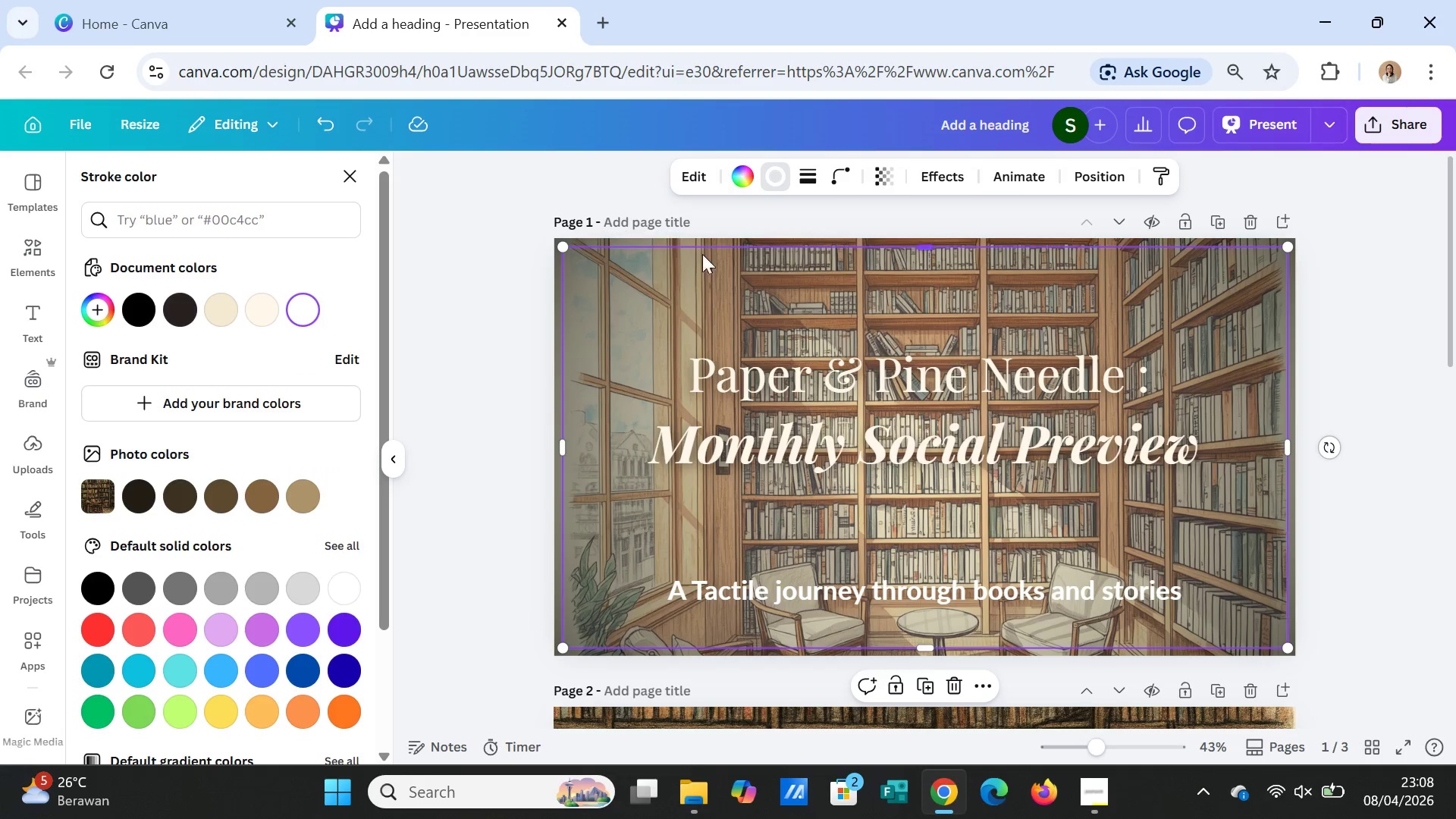 
left_click([720, 275])
 